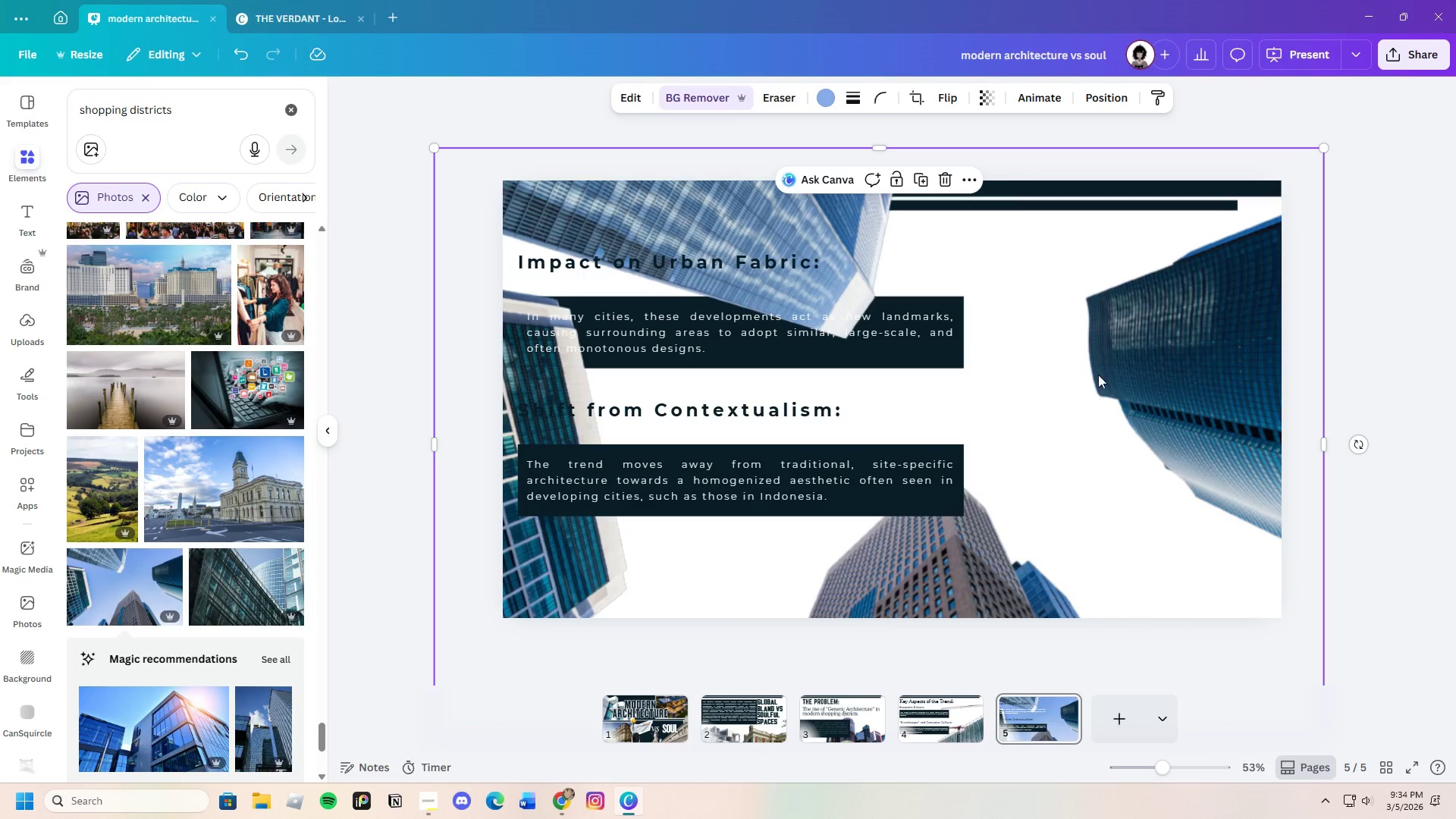 
right_click([1098, 375])
 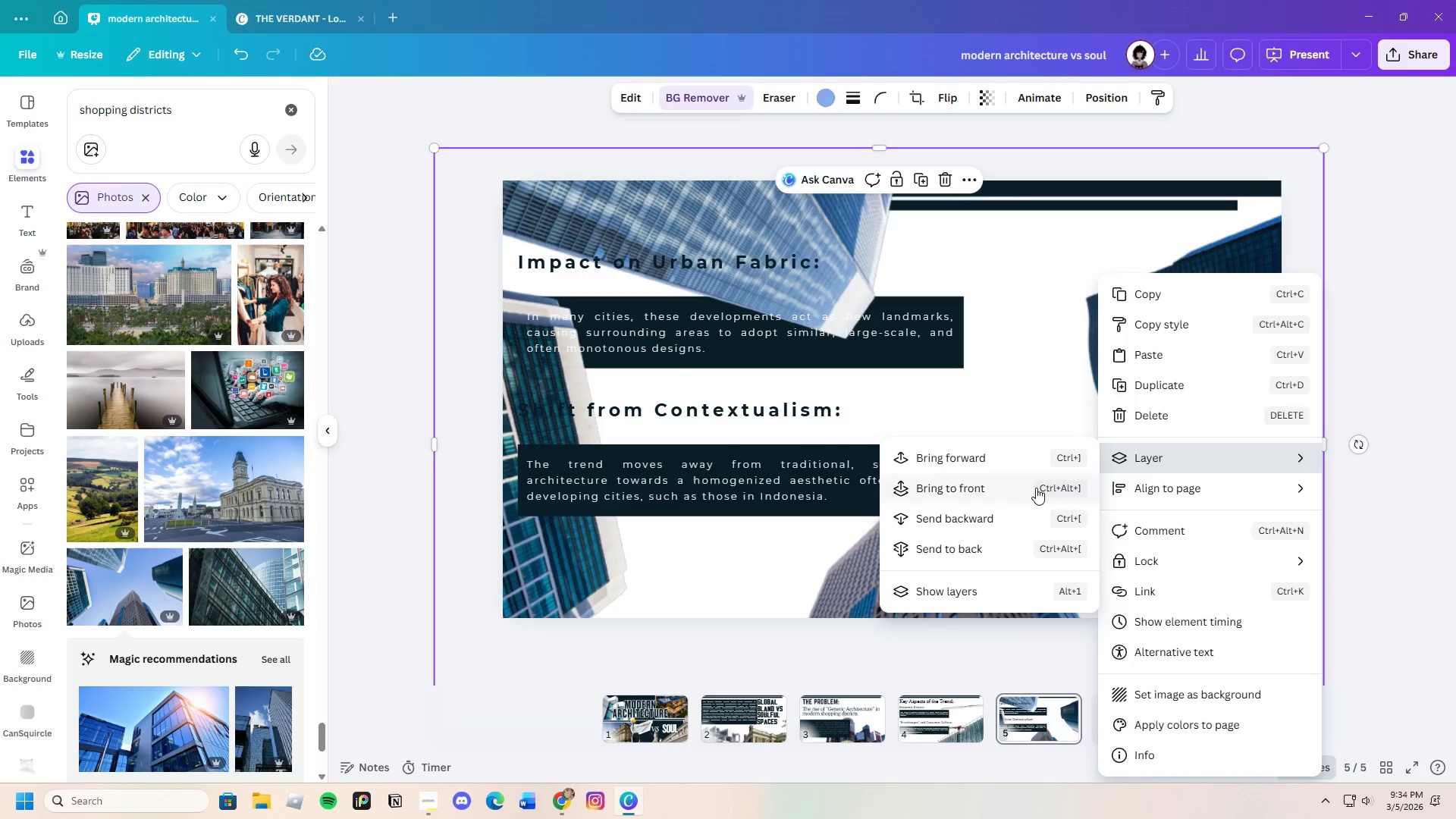 
left_click([999, 516])
 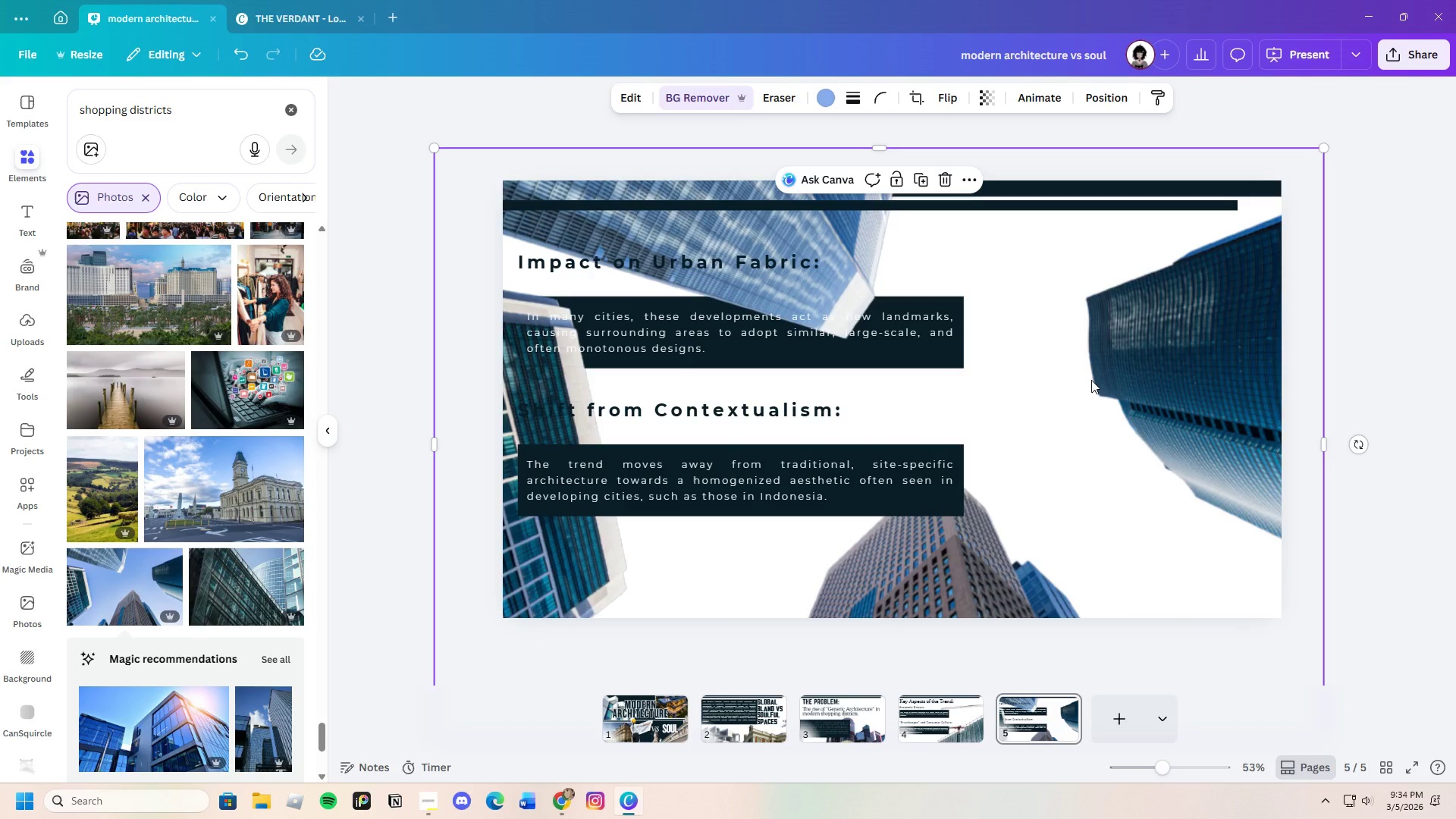 
right_click([1091, 380])
 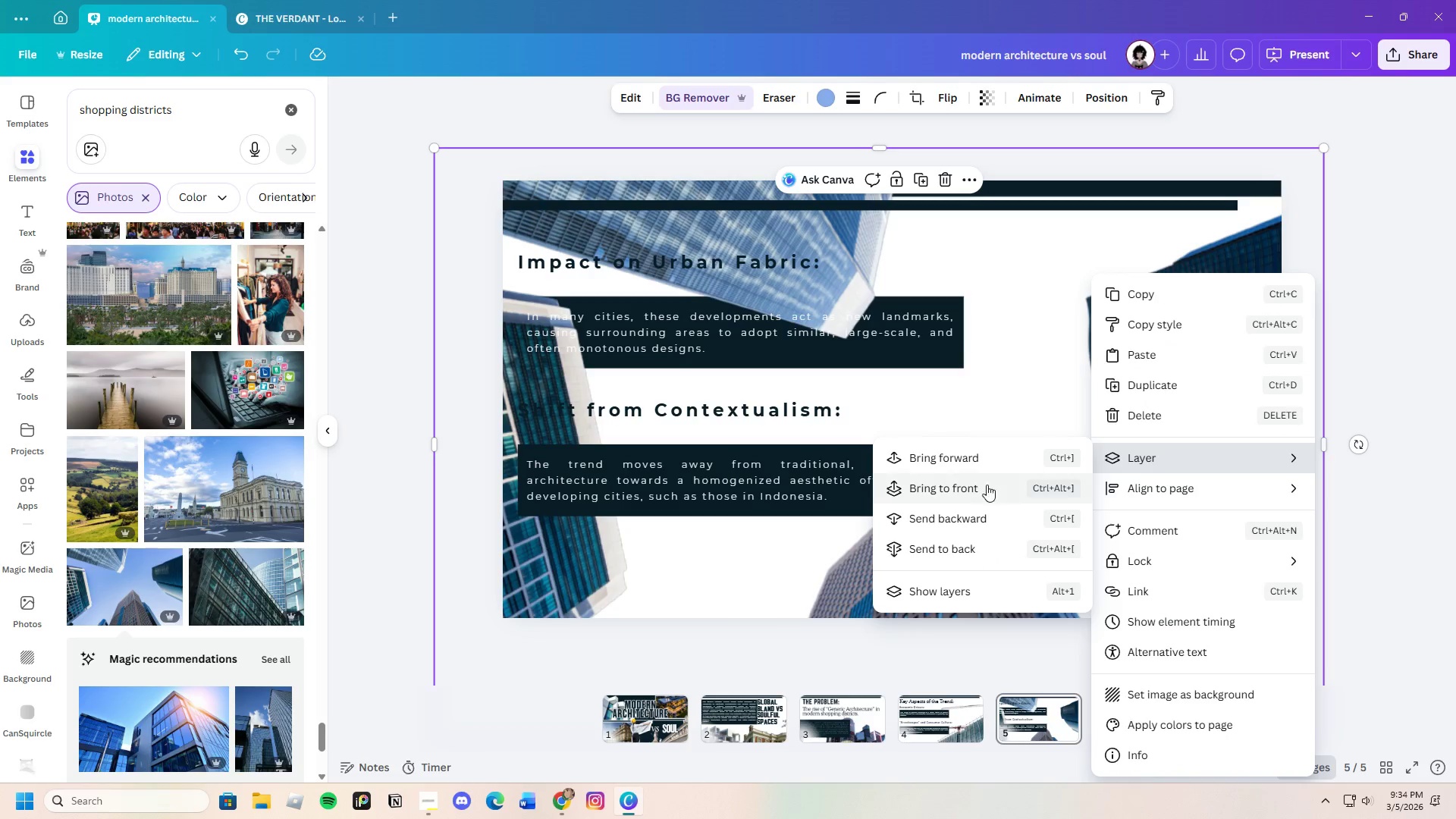 
left_click([963, 518])
 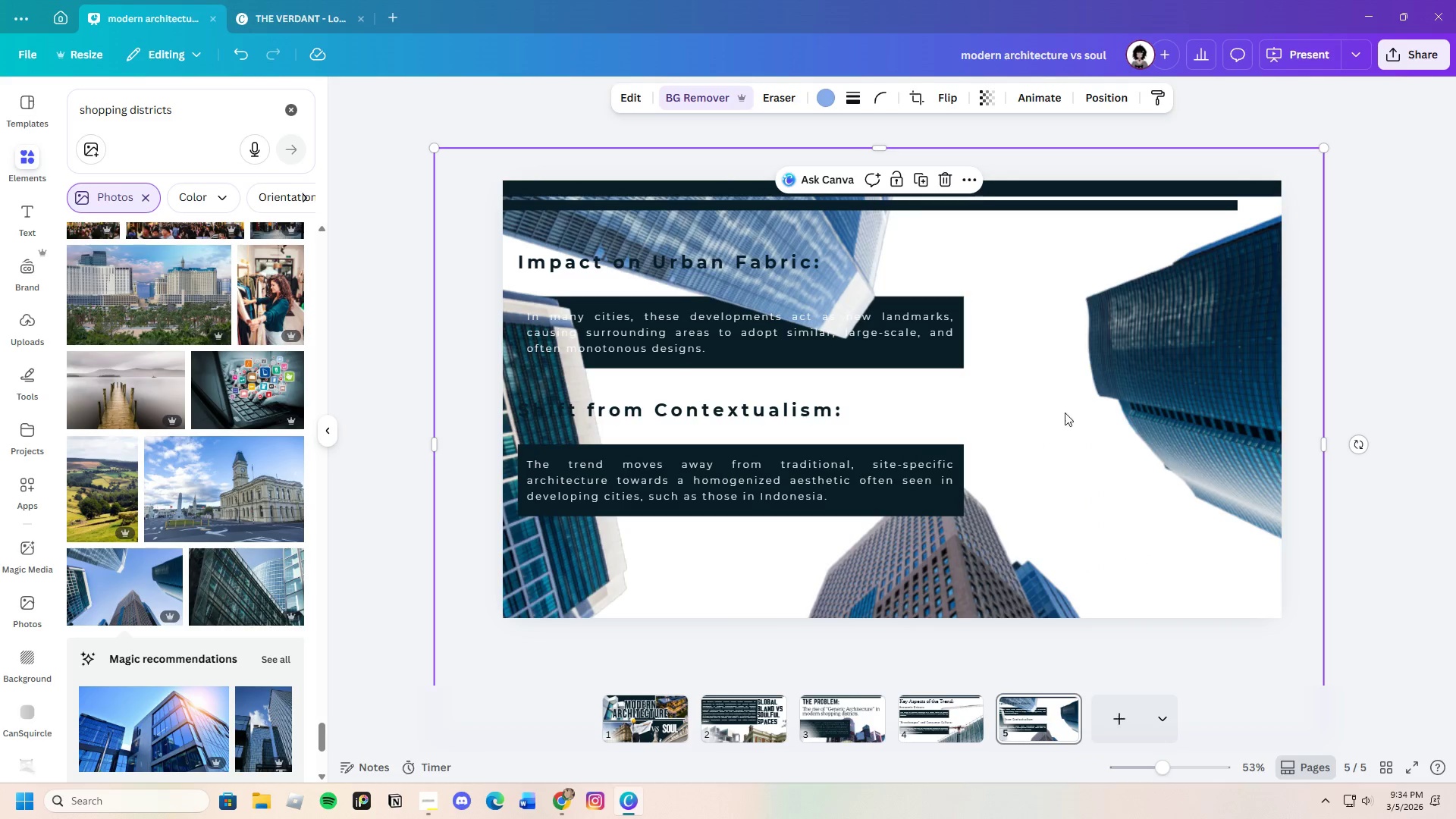 
right_click([1069, 404])
 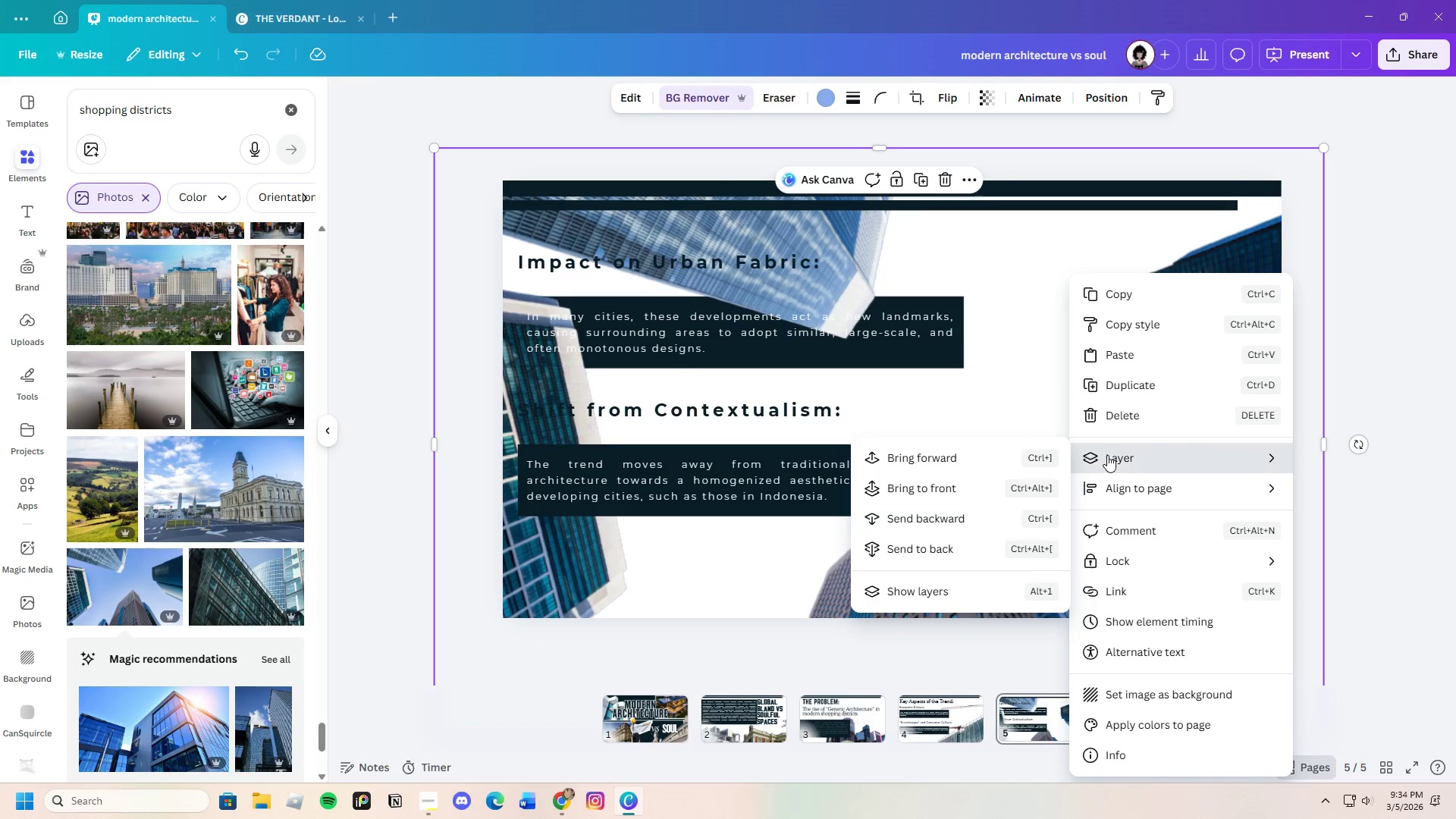 
left_click([959, 517])
 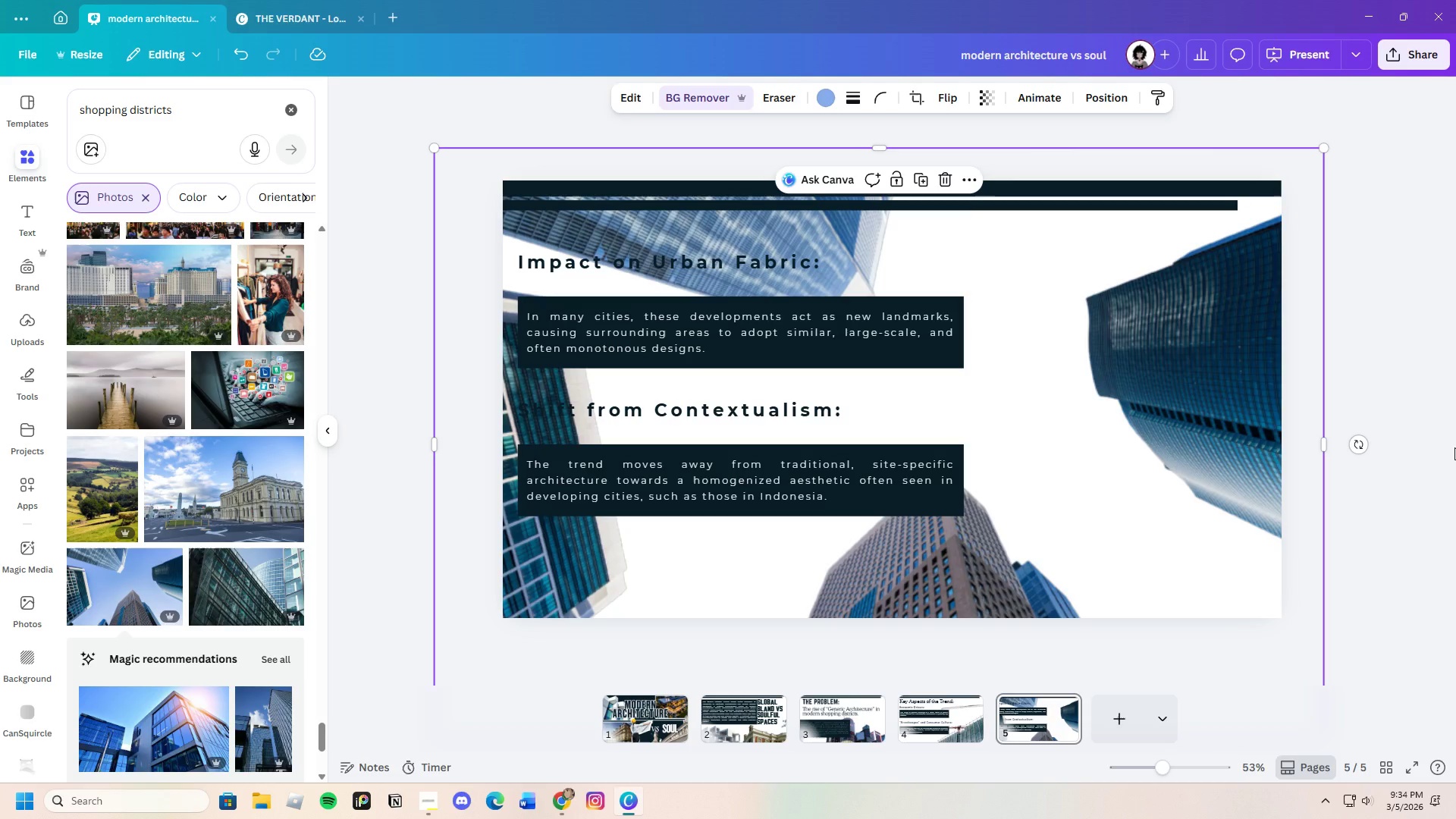 
left_click([1454, 447])
 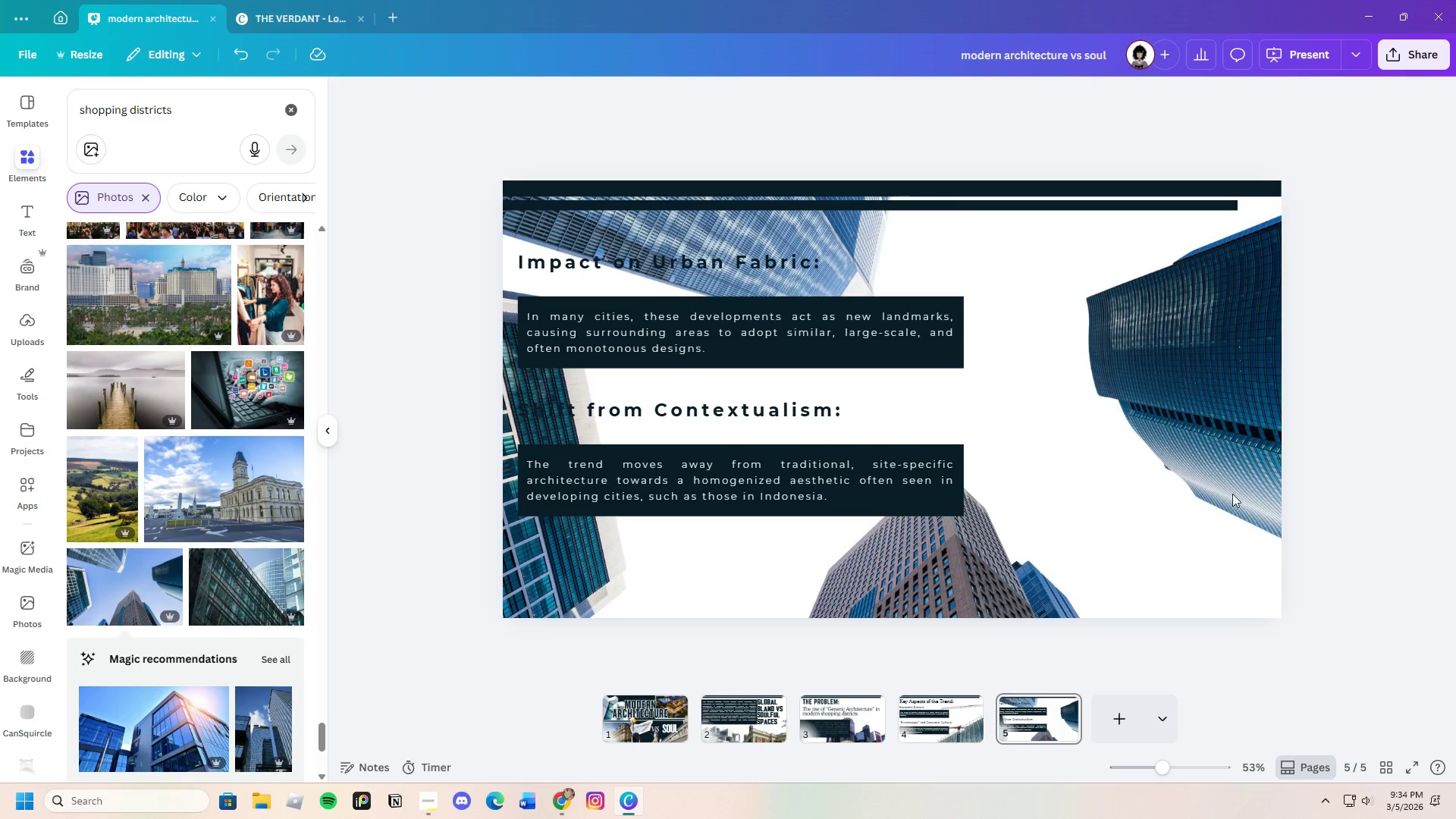 
left_click_drag(start_coordinate=[1232, 494], to_coordinate=[1191, 499])
 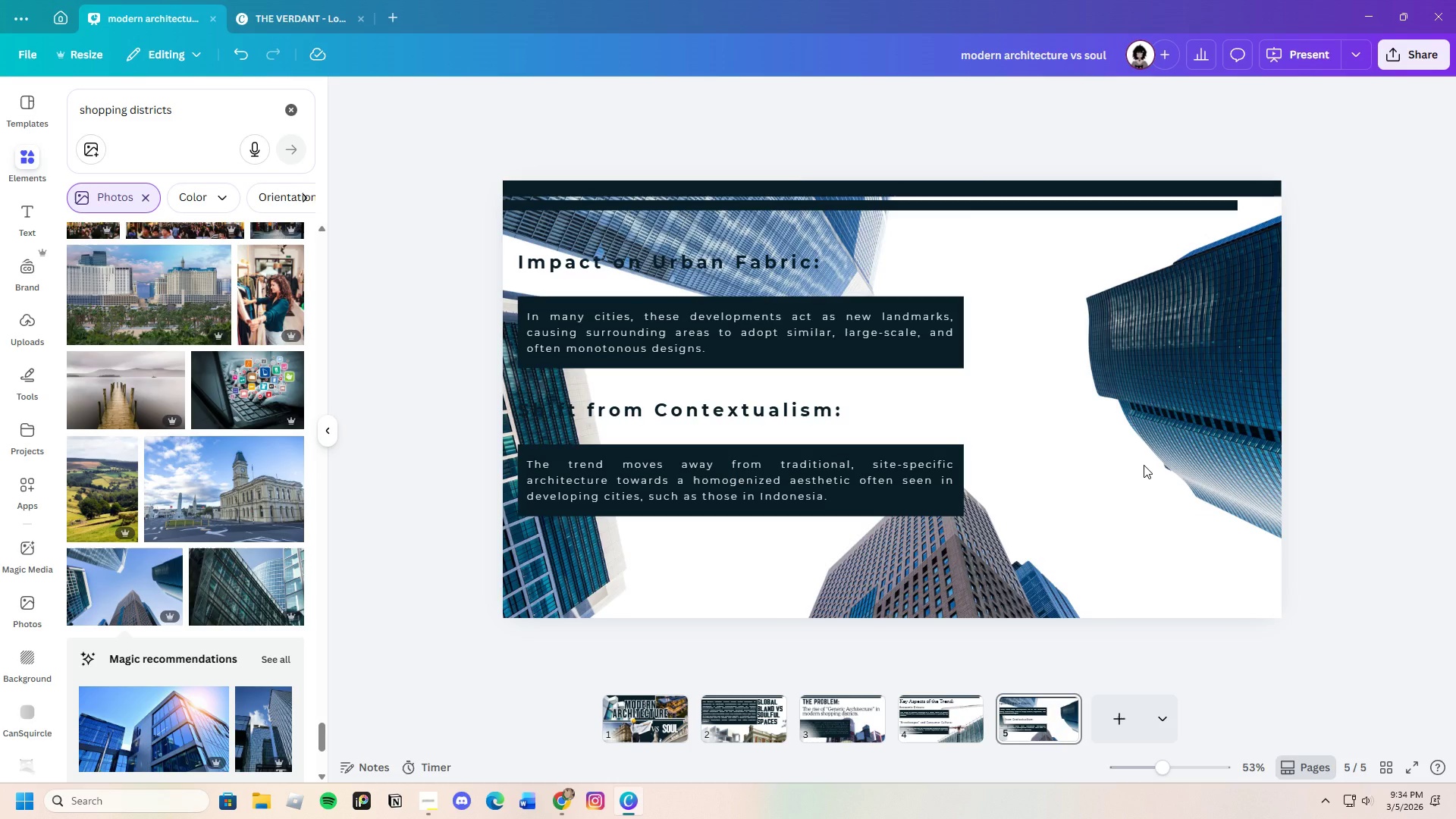 
left_click([1144, 465])
 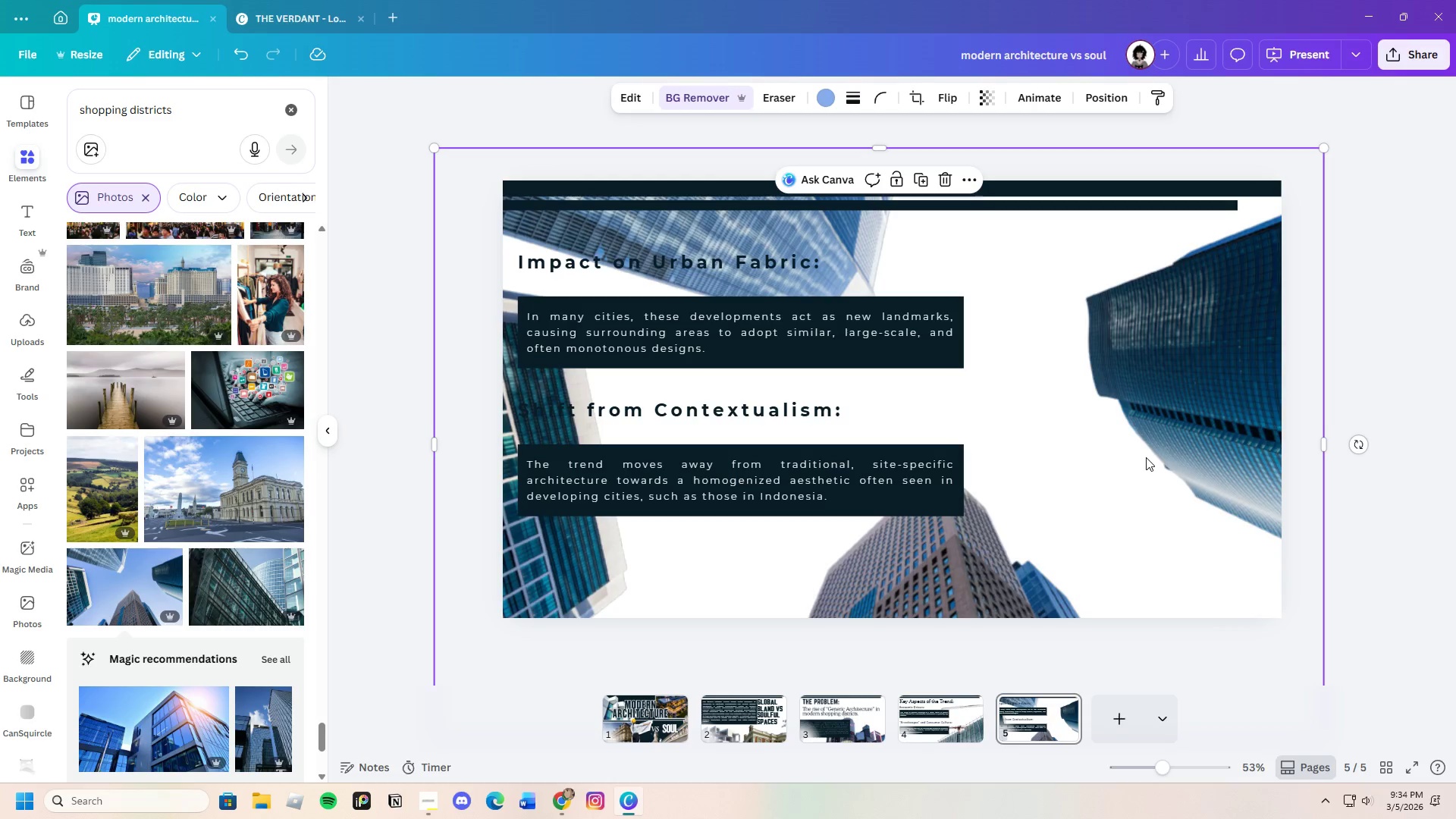 
left_click_drag(start_coordinate=[1146, 457], to_coordinate=[1069, 460])
 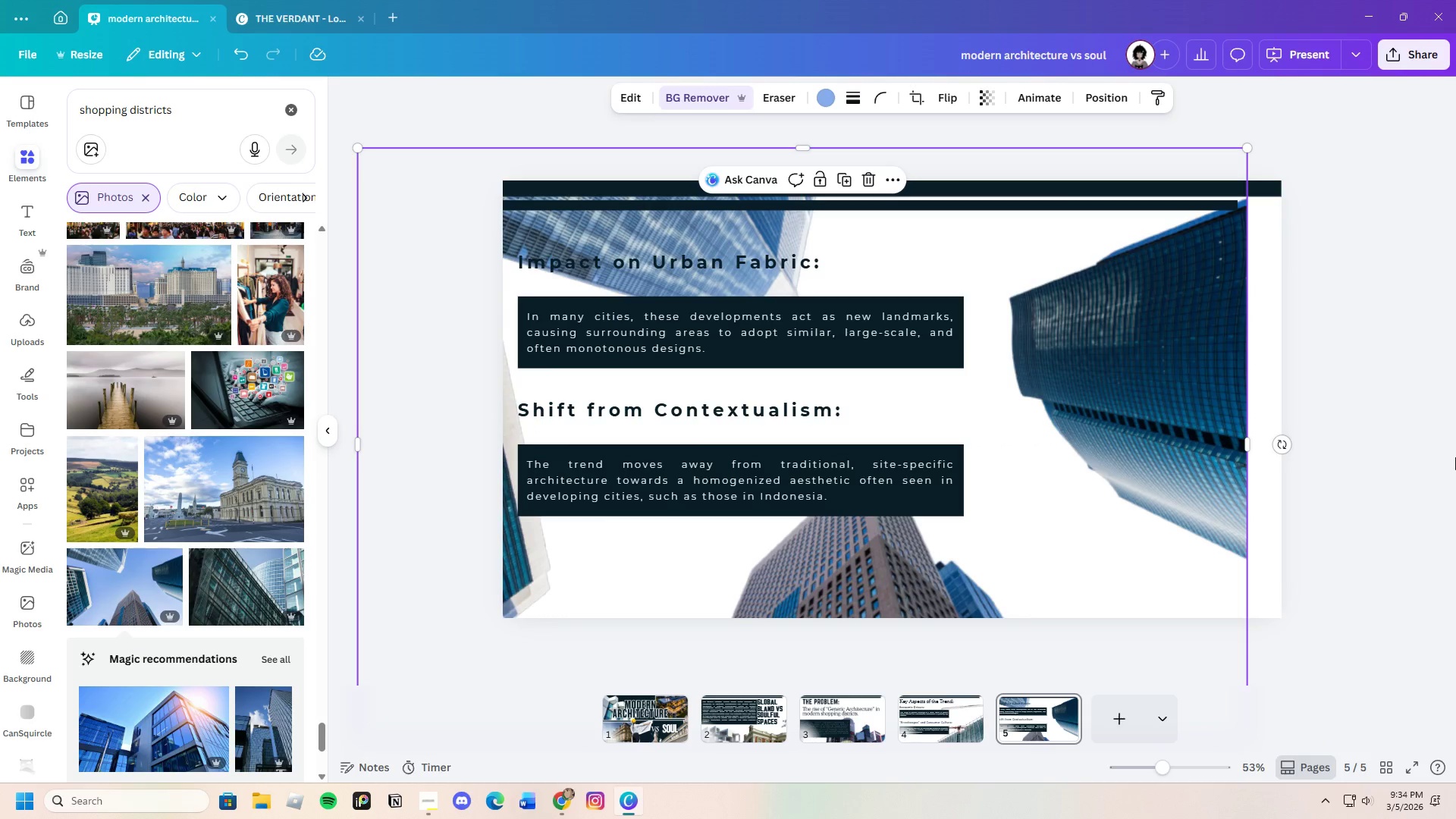 
left_click([1455, 457])
 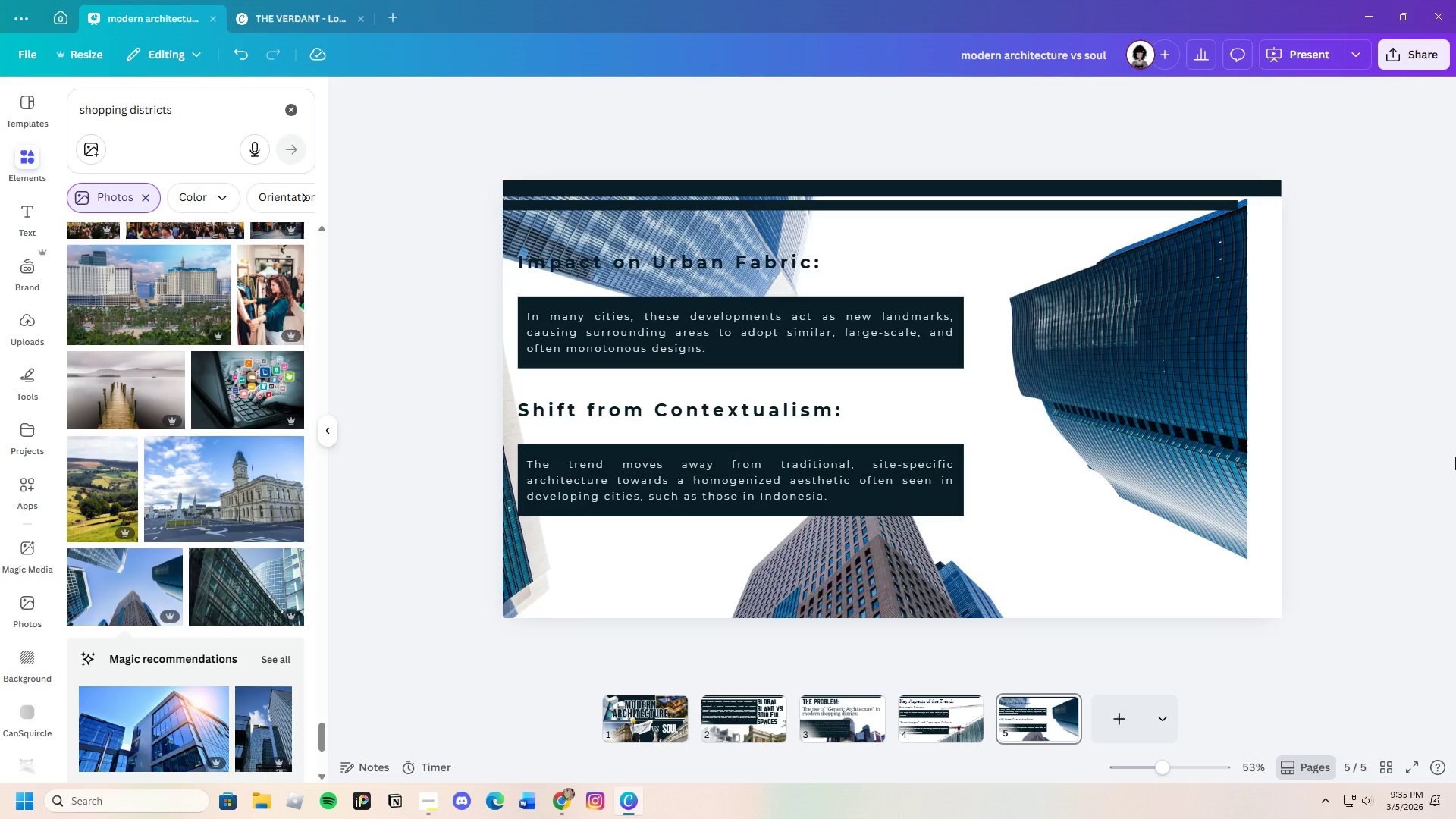 
wait(6.5)
 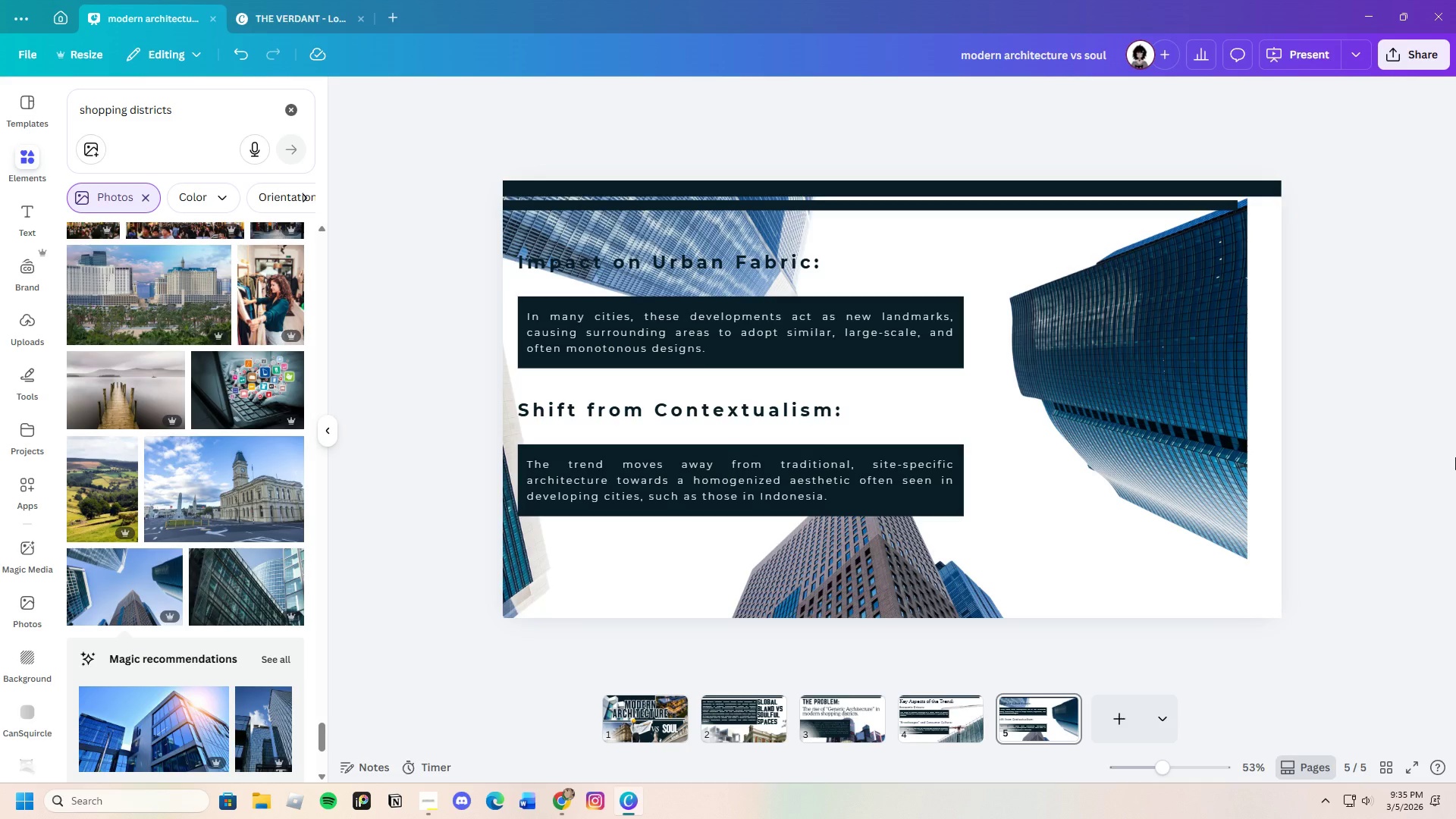 
left_click_drag(start_coordinate=[1128, 397], to_coordinate=[1145, 378])
 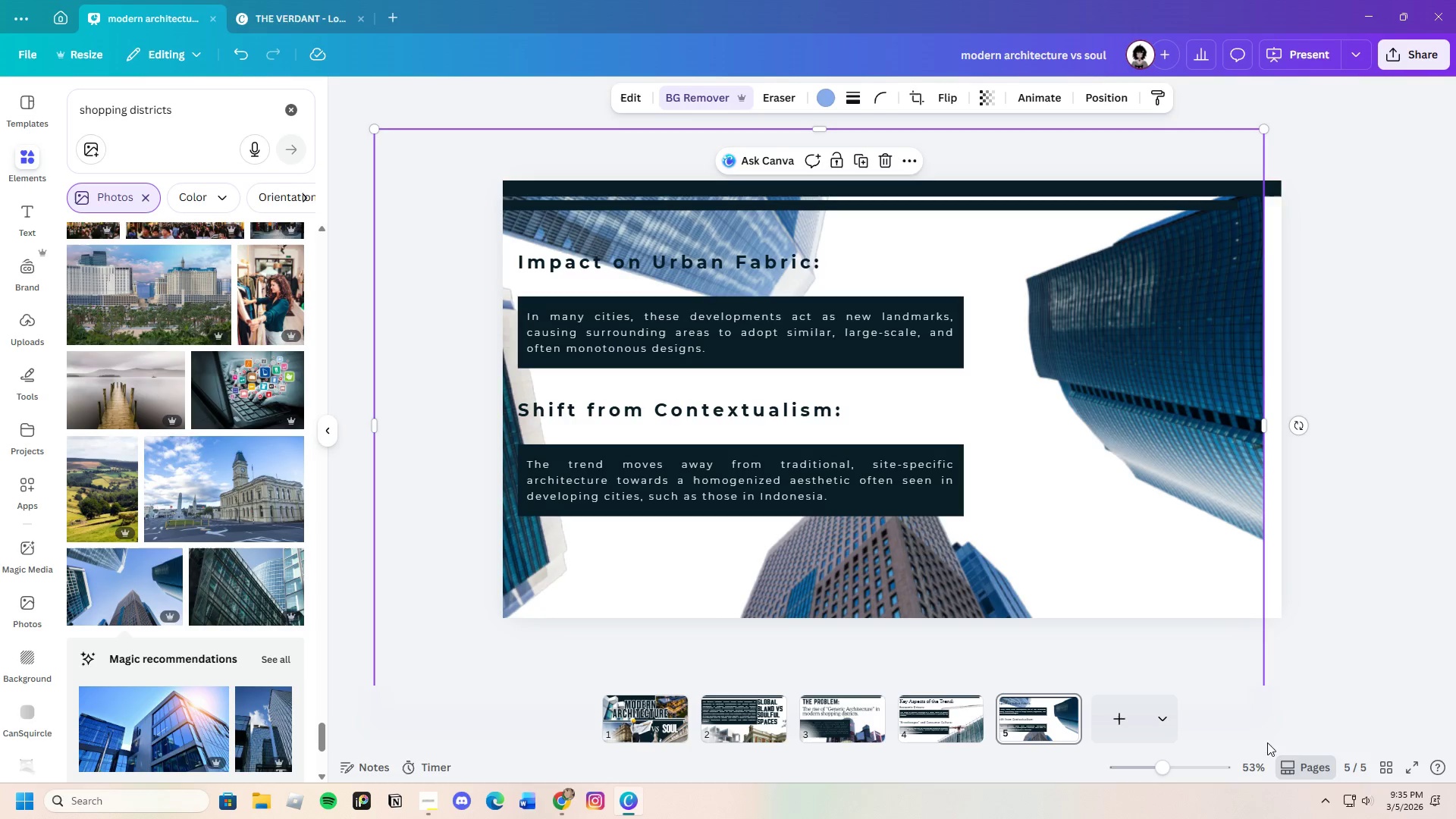 
left_click_drag(start_coordinate=[1161, 767], to_coordinate=[1154, 767])
 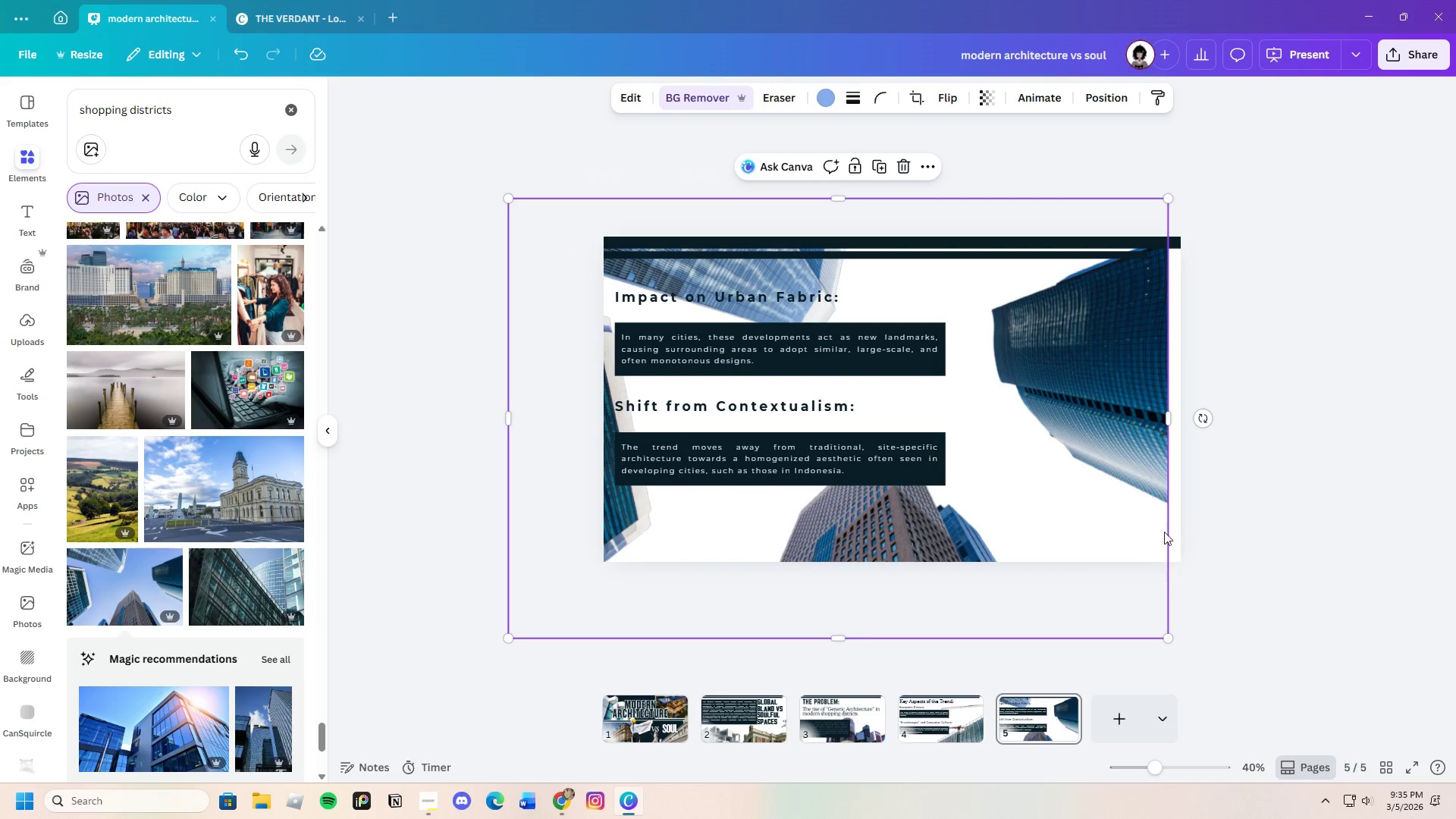 
left_click_drag(start_coordinate=[1160, 530], to_coordinate=[1161, 520])
 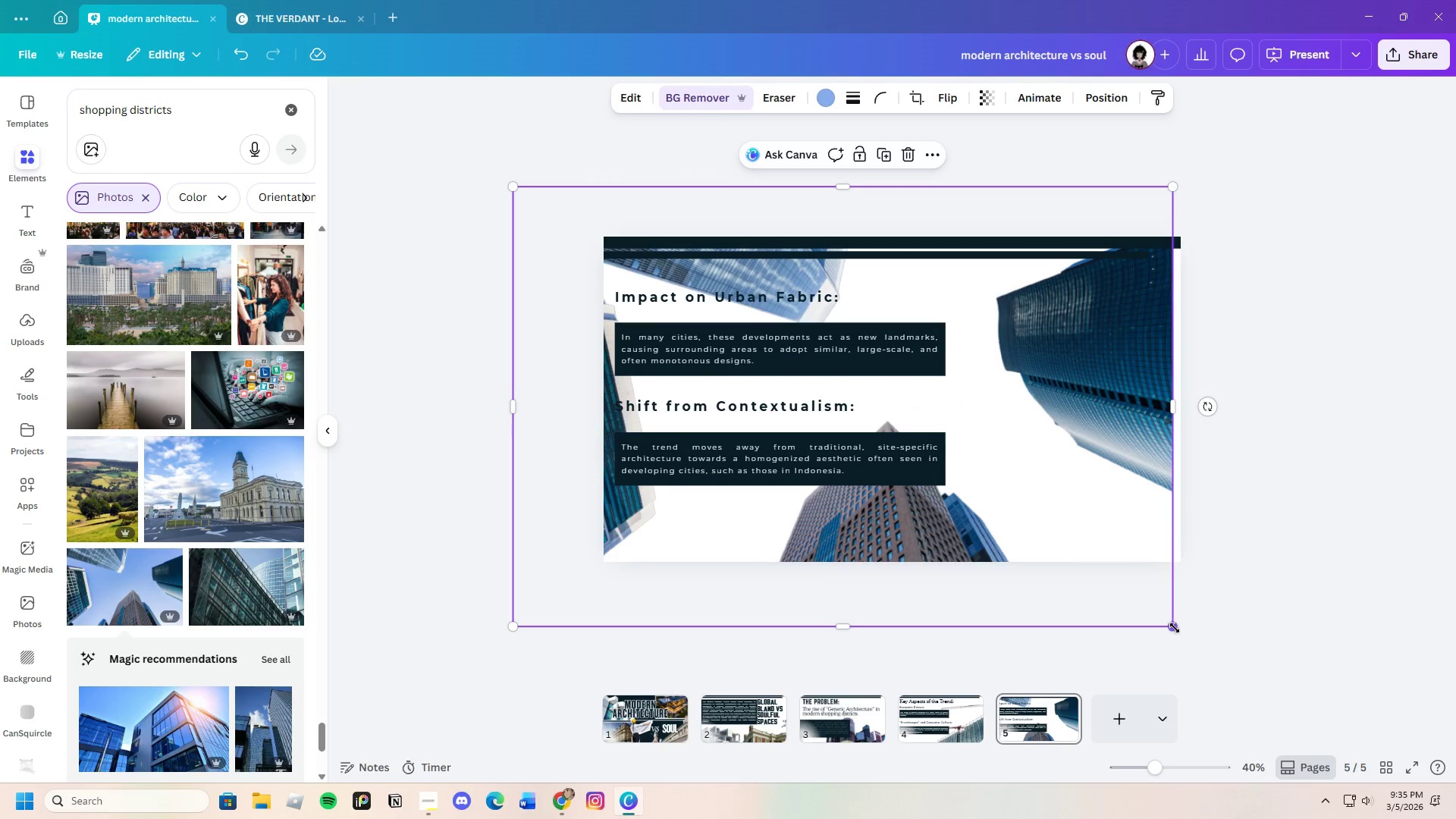 
left_click_drag(start_coordinate=[1175, 628], to_coordinate=[1087, 533])
 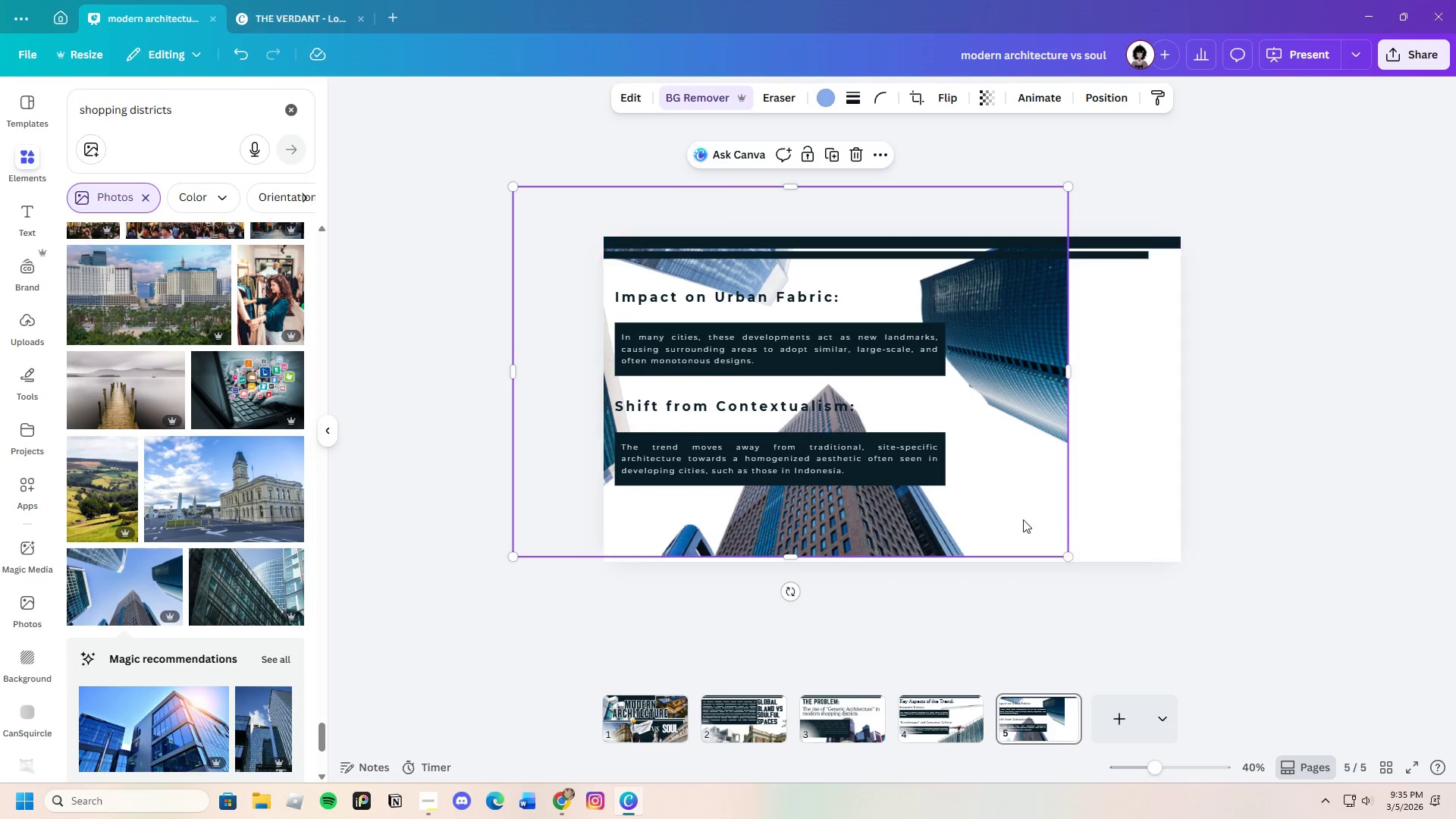 
left_click_drag(start_coordinate=[1023, 519], to_coordinate=[1135, 537])
 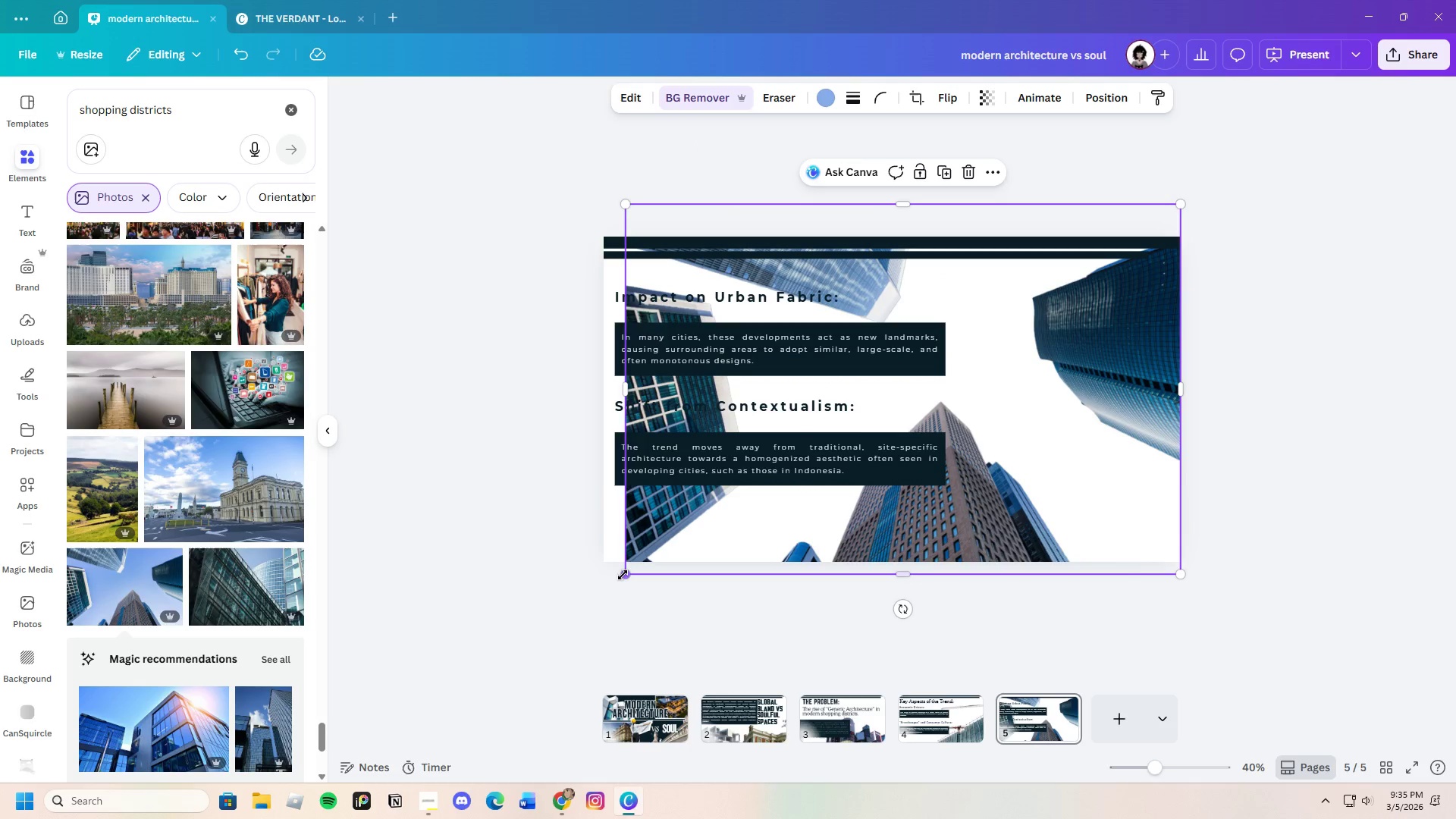 
left_click_drag(start_coordinate=[623, 575], to_coordinate=[584, 576])
 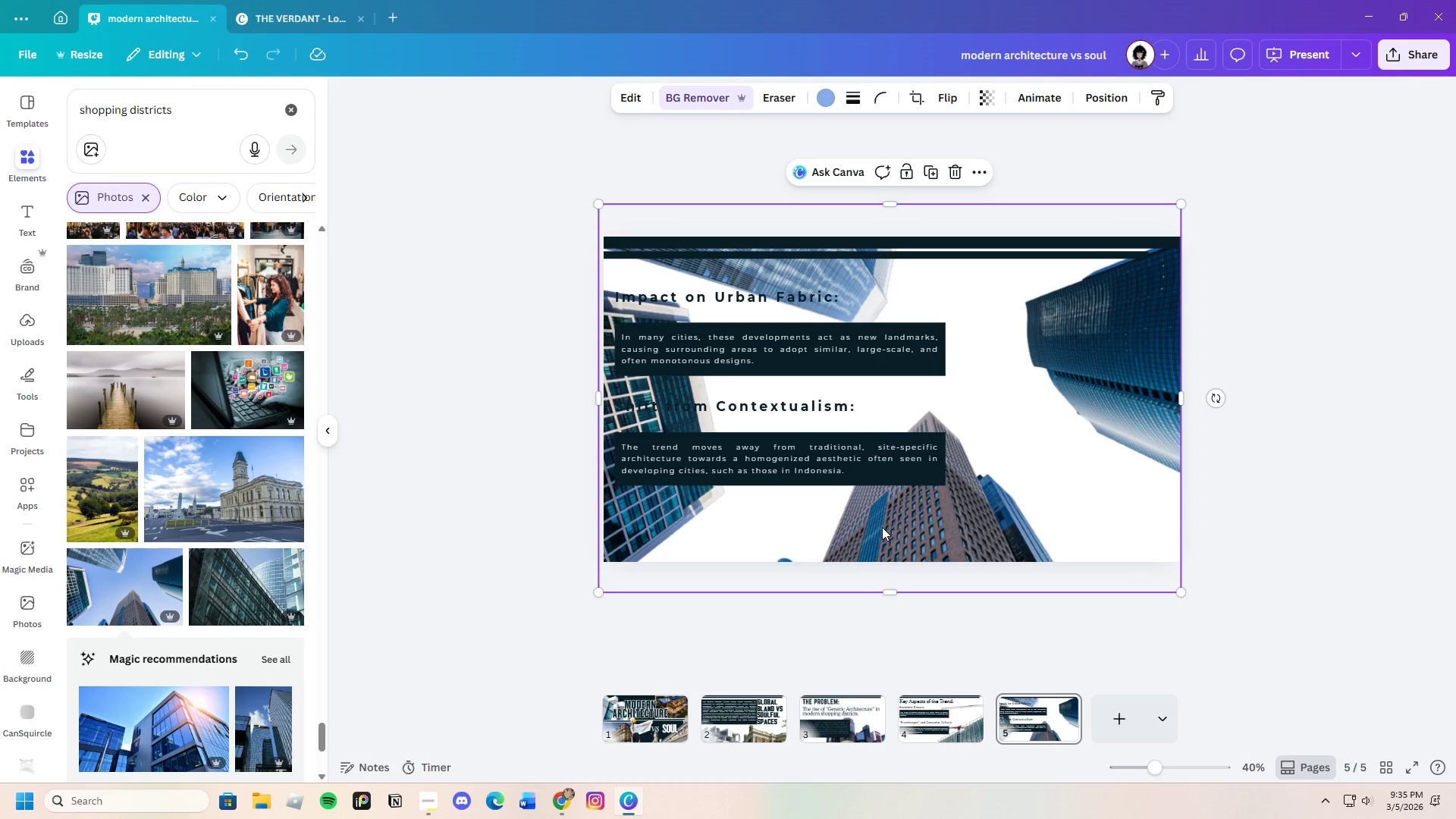 
left_click_drag(start_coordinate=[882, 527], to_coordinate=[792, 537])
 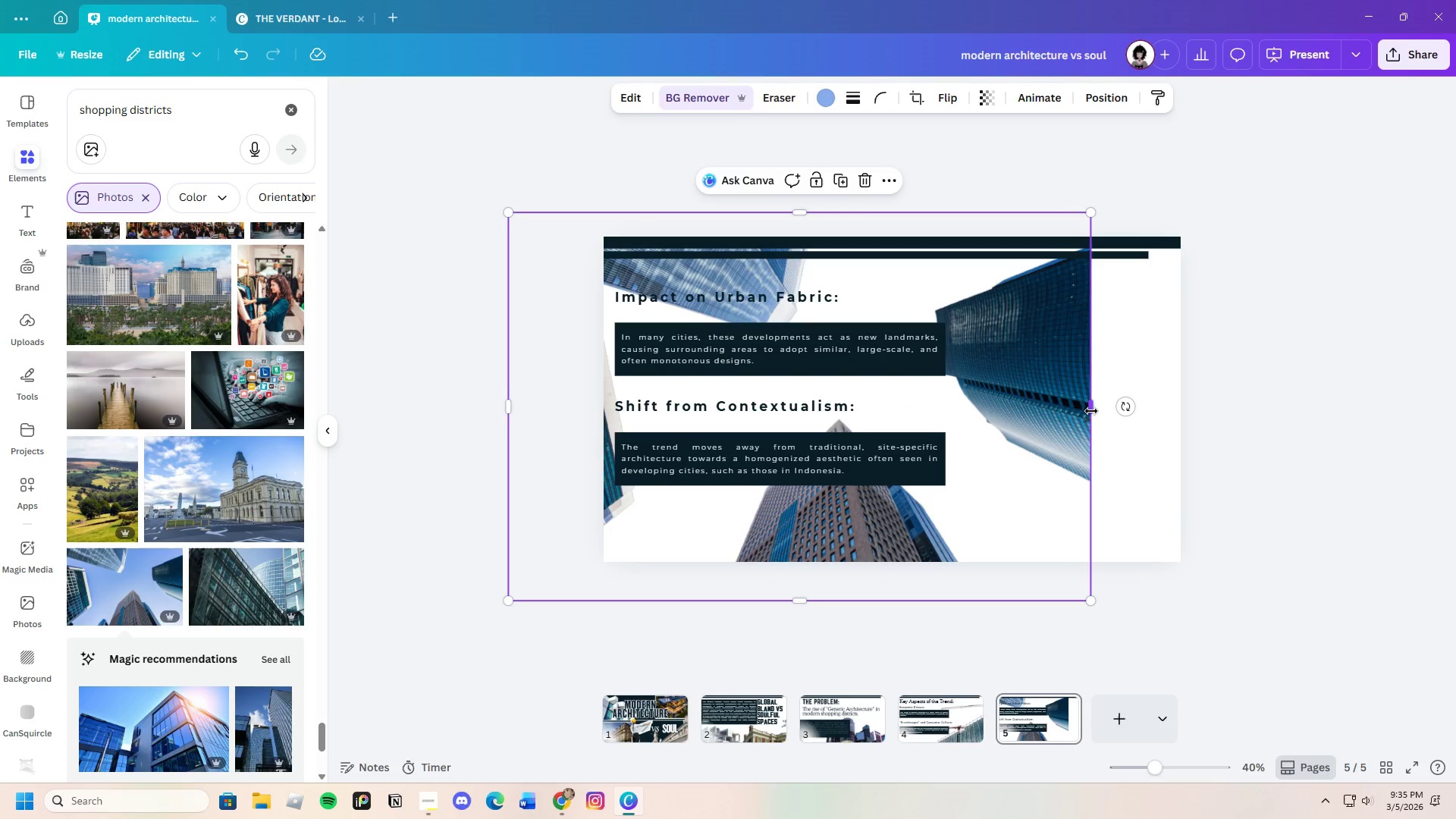 
left_click_drag(start_coordinate=[1088, 409], to_coordinate=[1241, 441])
 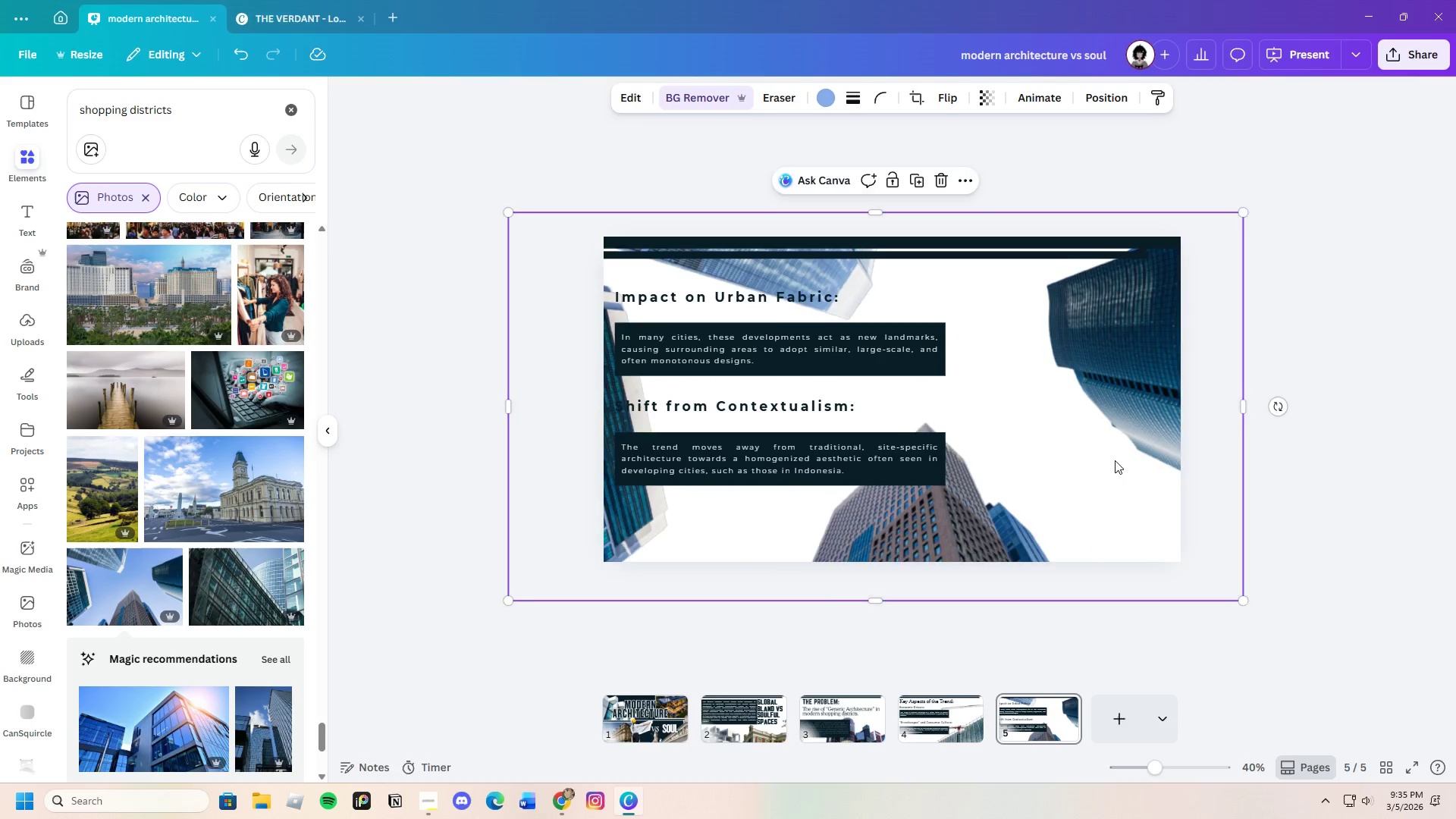 
left_click_drag(start_coordinate=[1119, 460], to_coordinate=[1085, 475])
 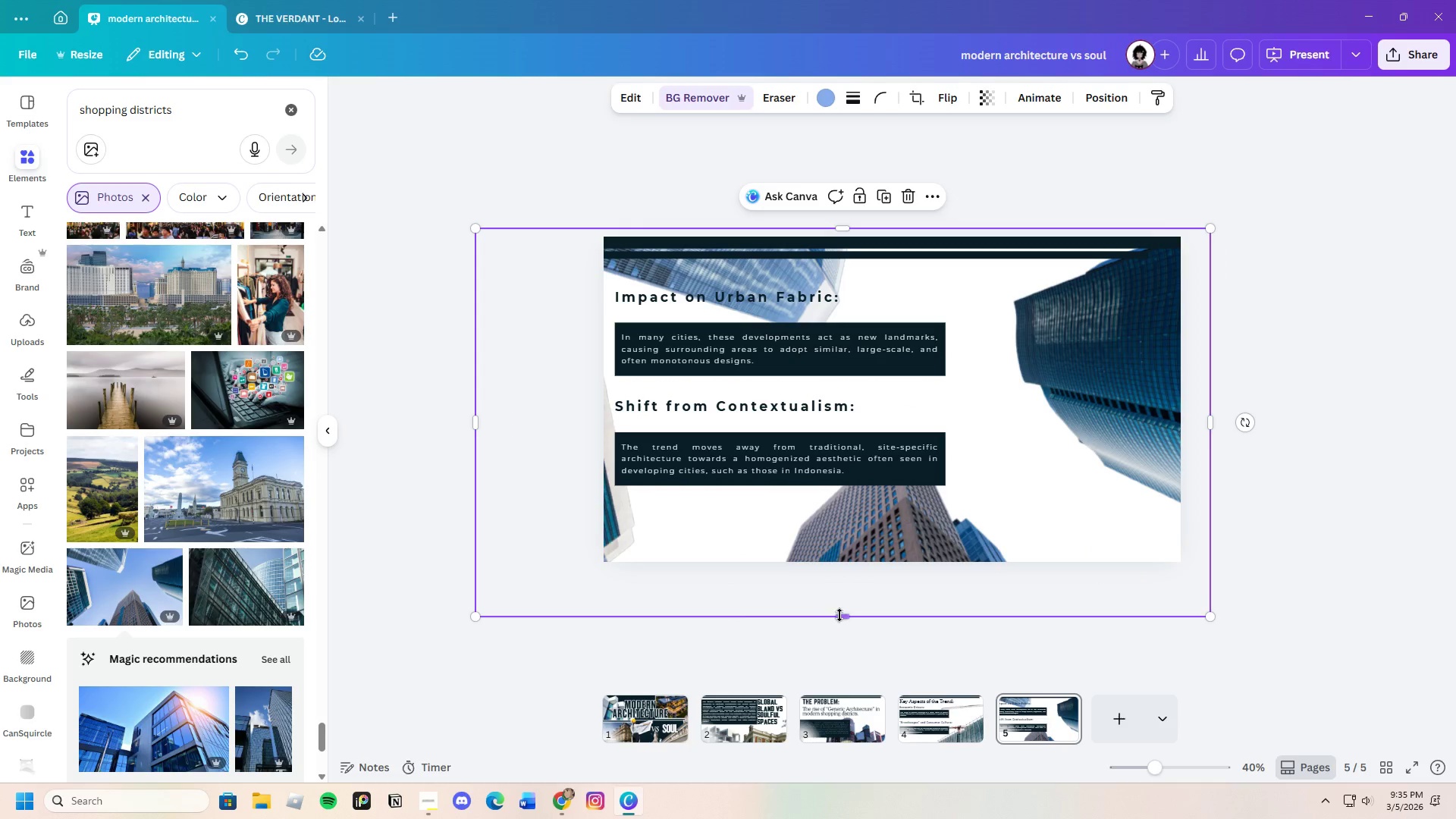 
left_click_drag(start_coordinate=[839, 615], to_coordinate=[864, 579])
 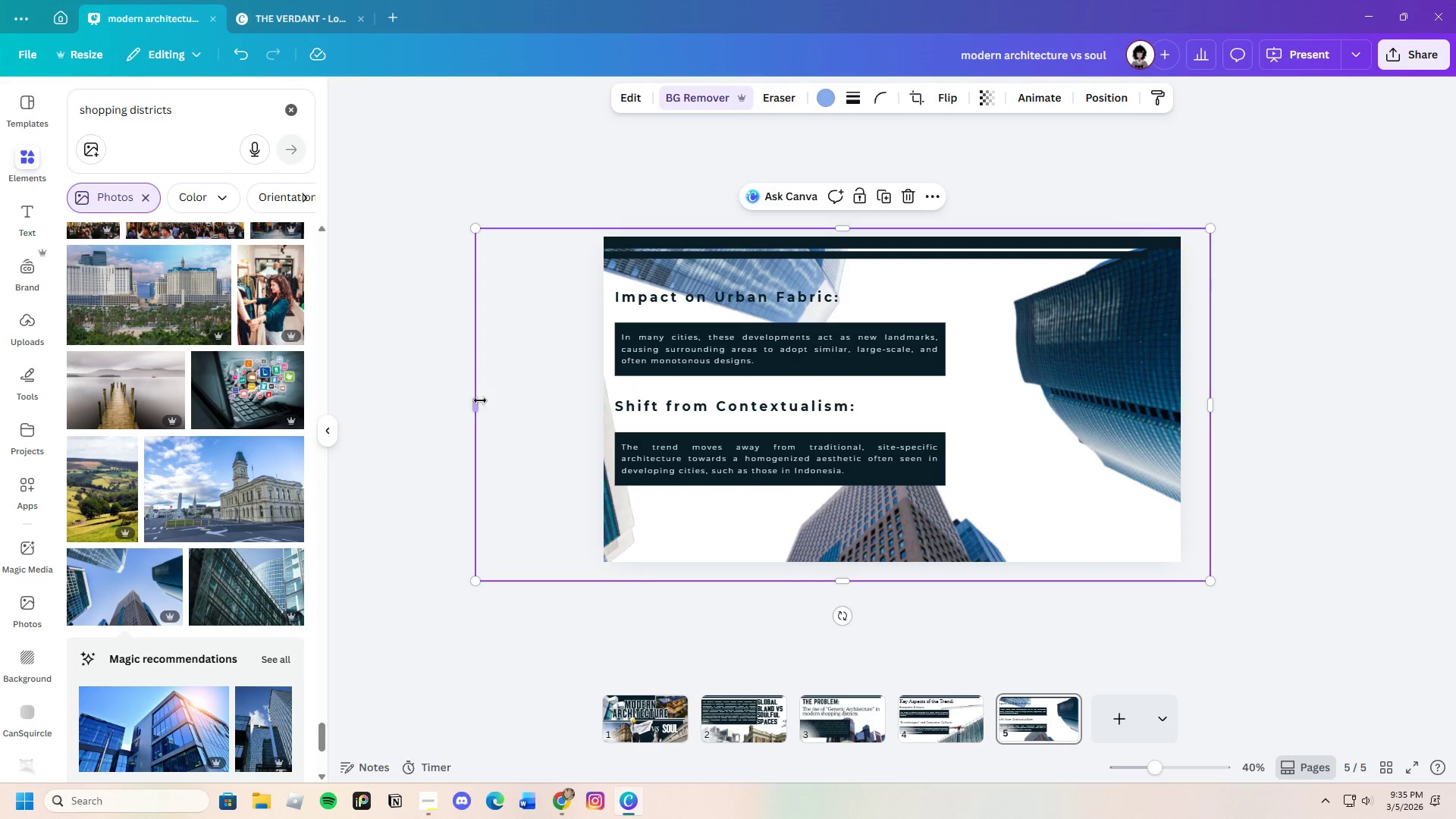 
left_click_drag(start_coordinate=[480, 400], to_coordinate=[586, 427])
 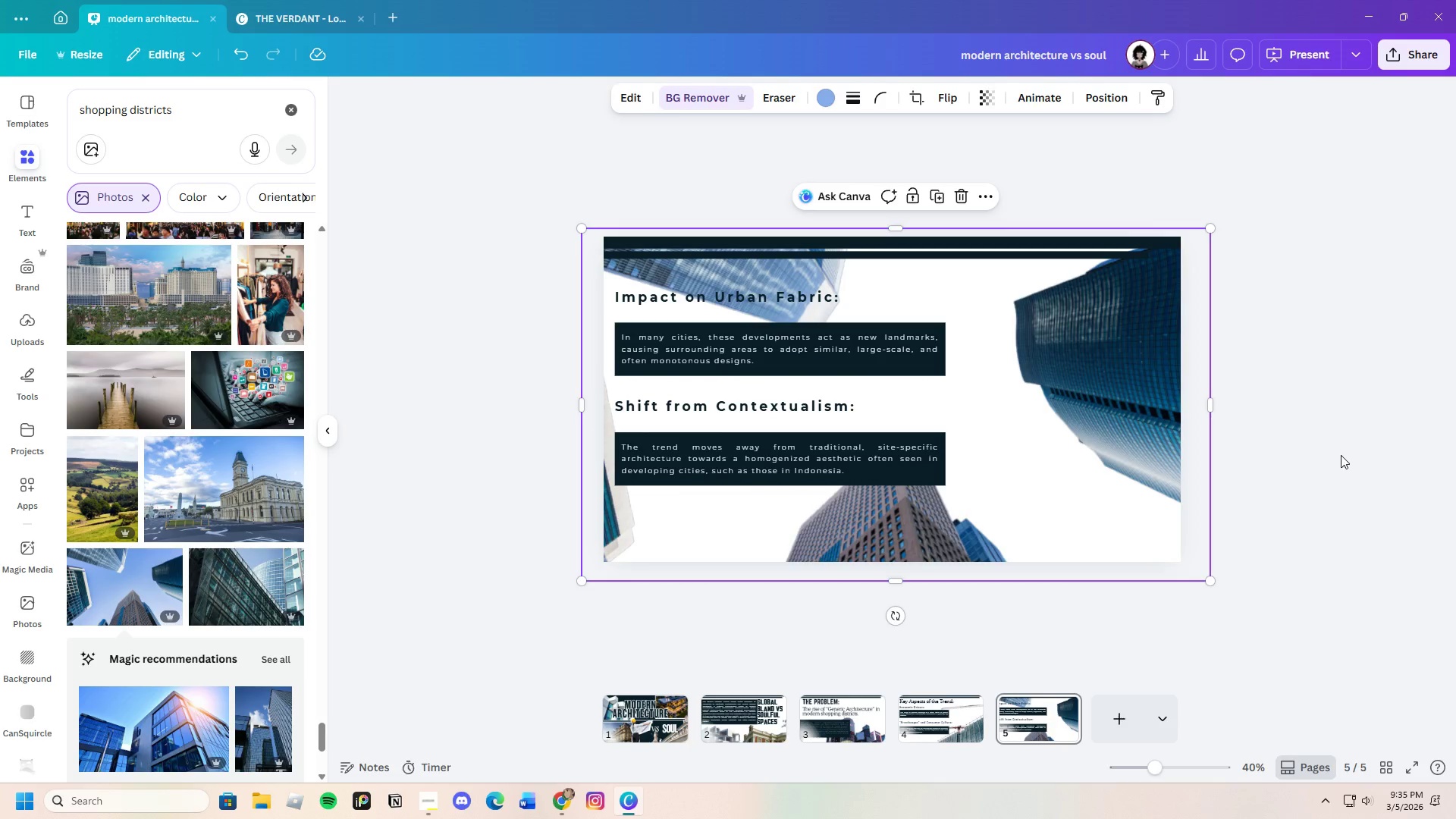 
left_click([1341, 455])
 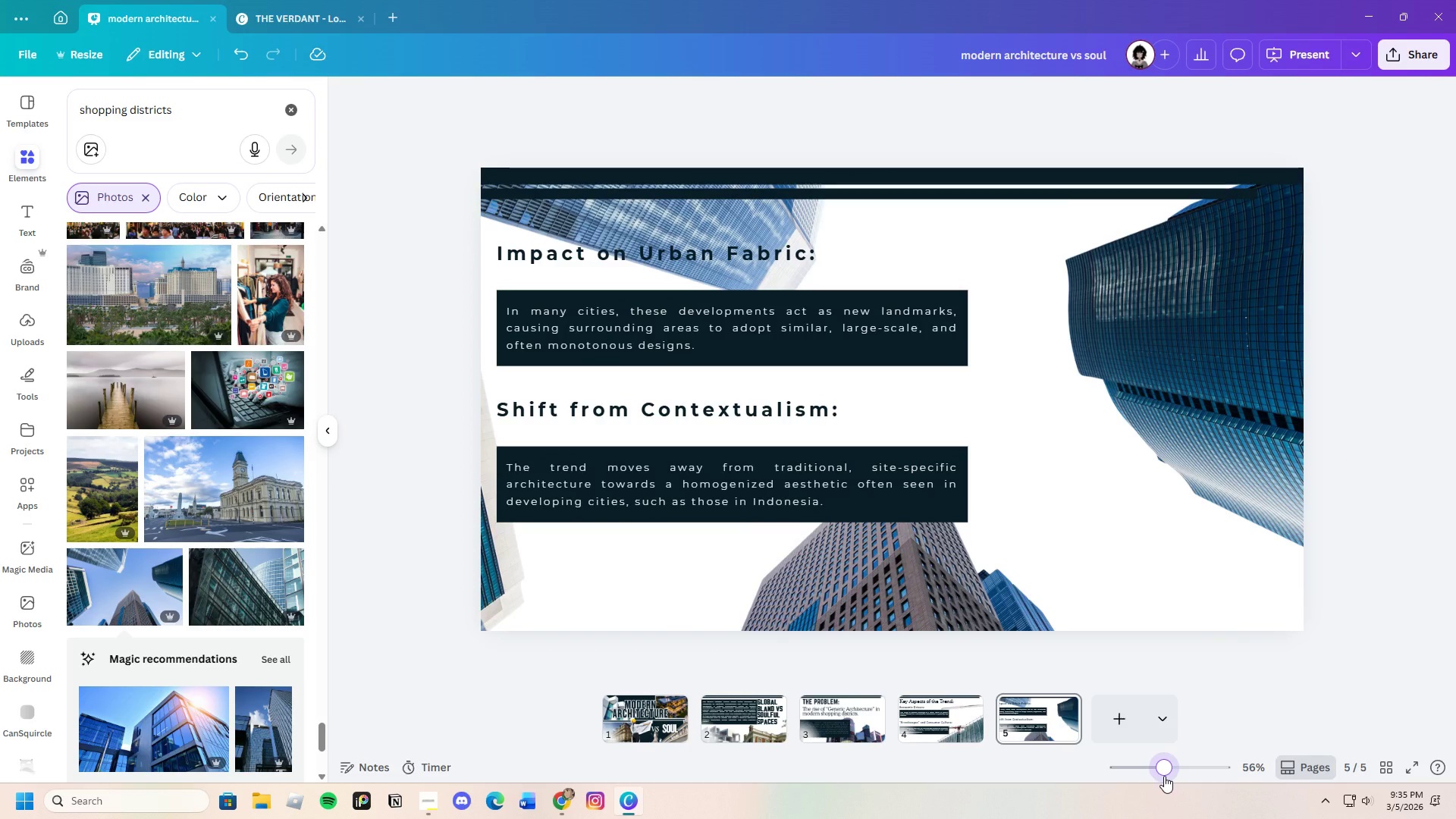 
wait(11.03)
 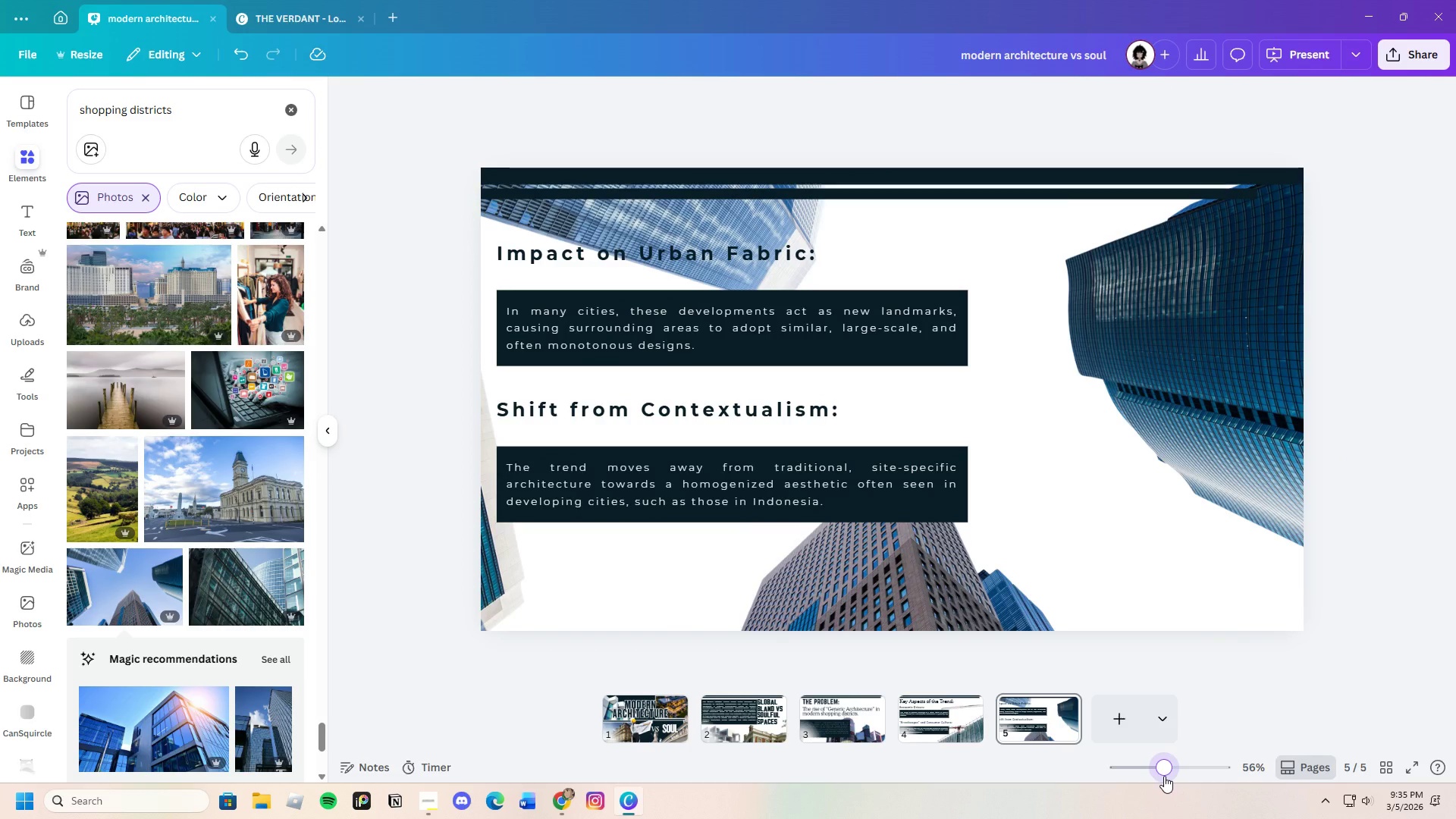 
left_click([1288, 664])
 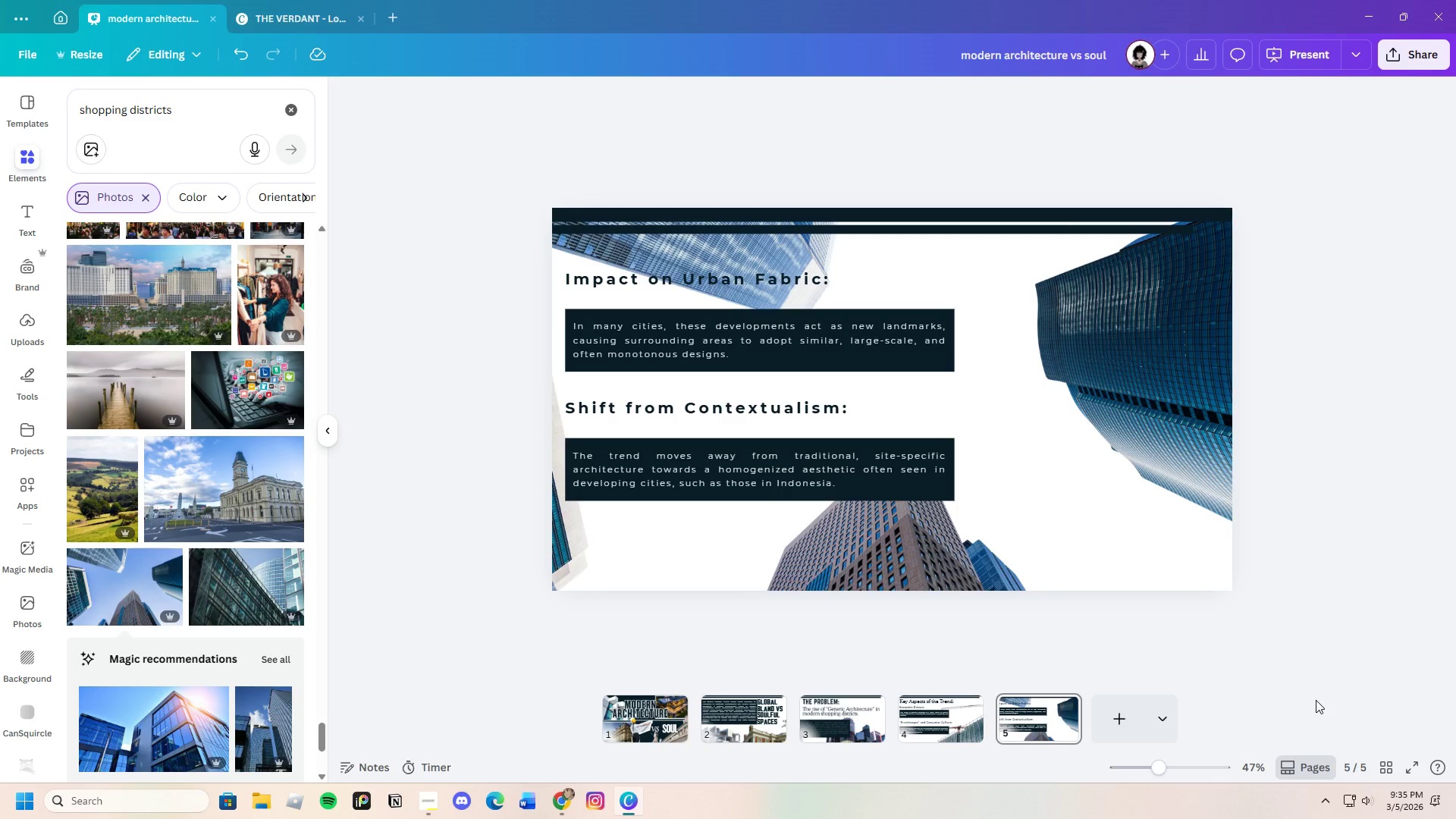 
wait(13.16)
 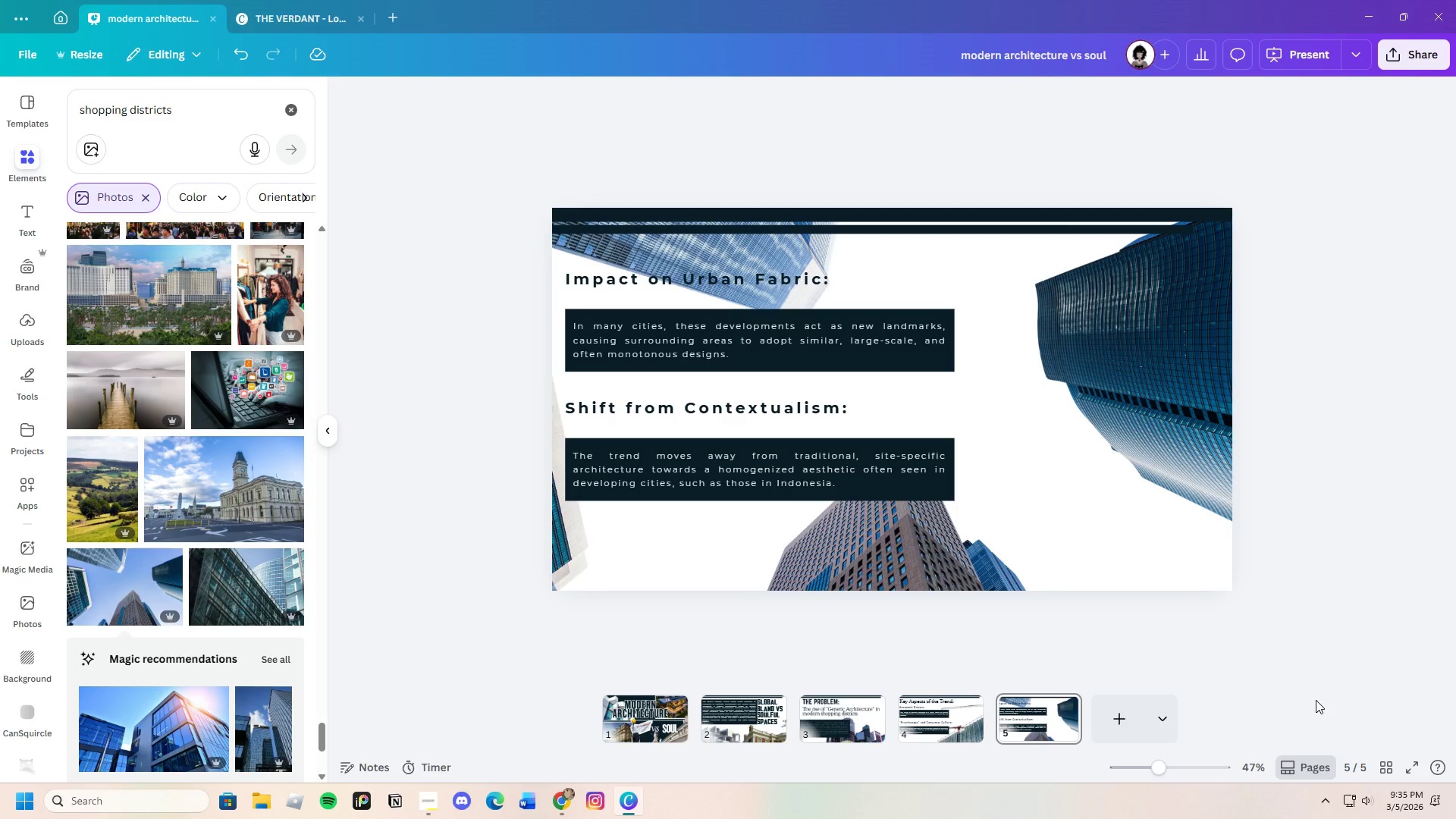 
scroll: coordinate [267, 647], scroll_direction: down, amount: 18.0
 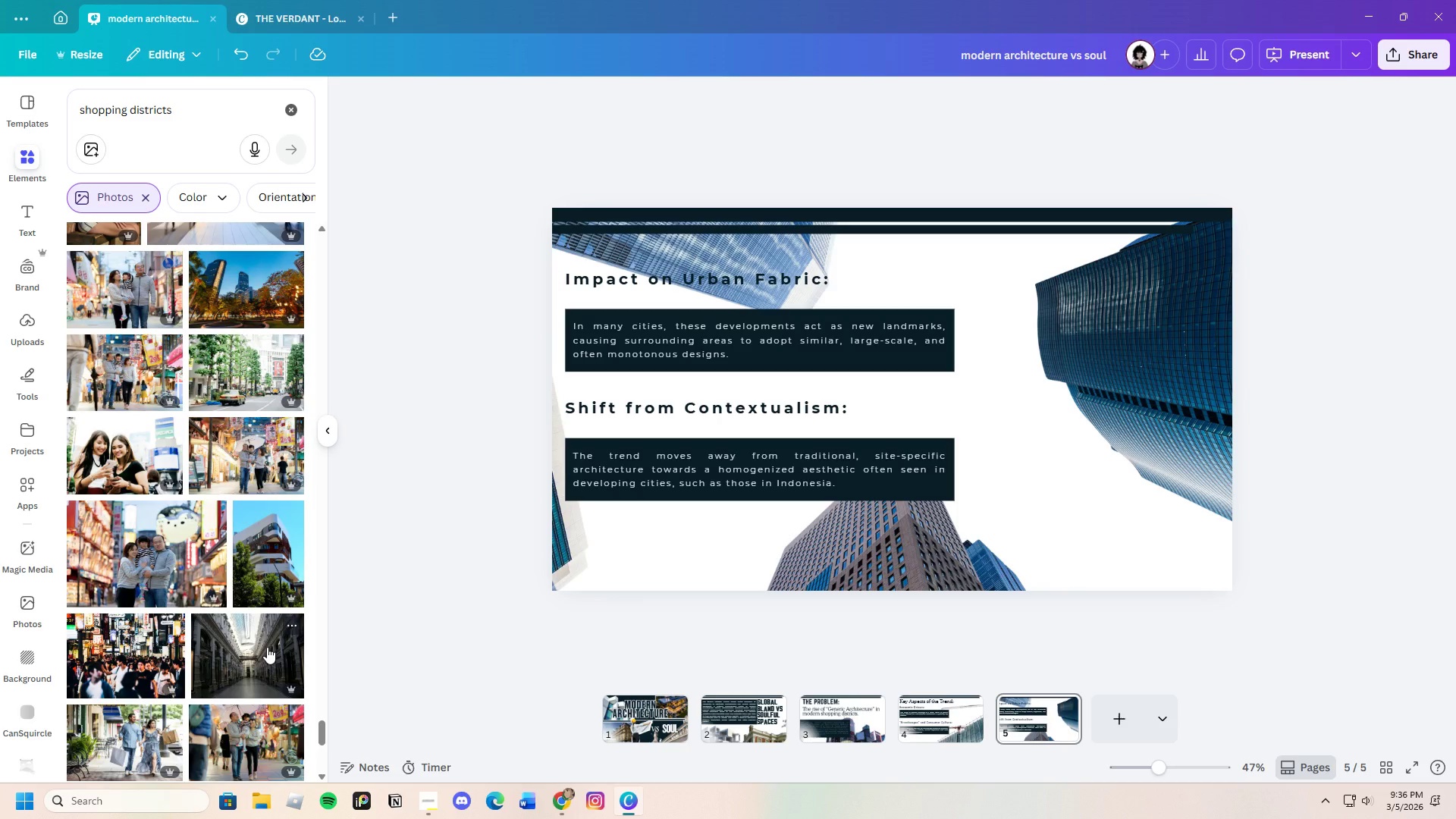 
scroll: coordinate [267, 647], scroll_direction: down, amount: 11.0
 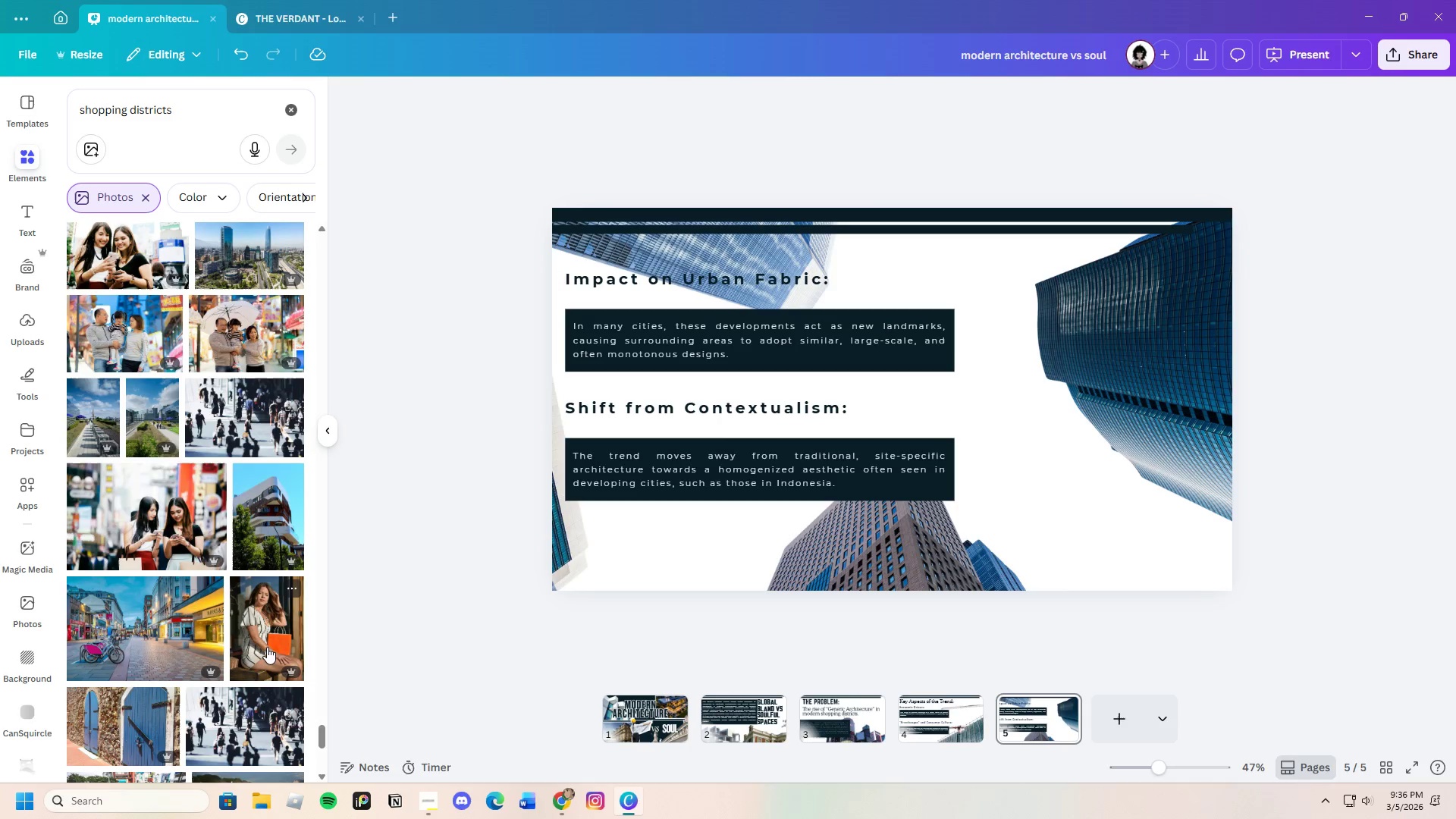 
left_click([1152, 419])
 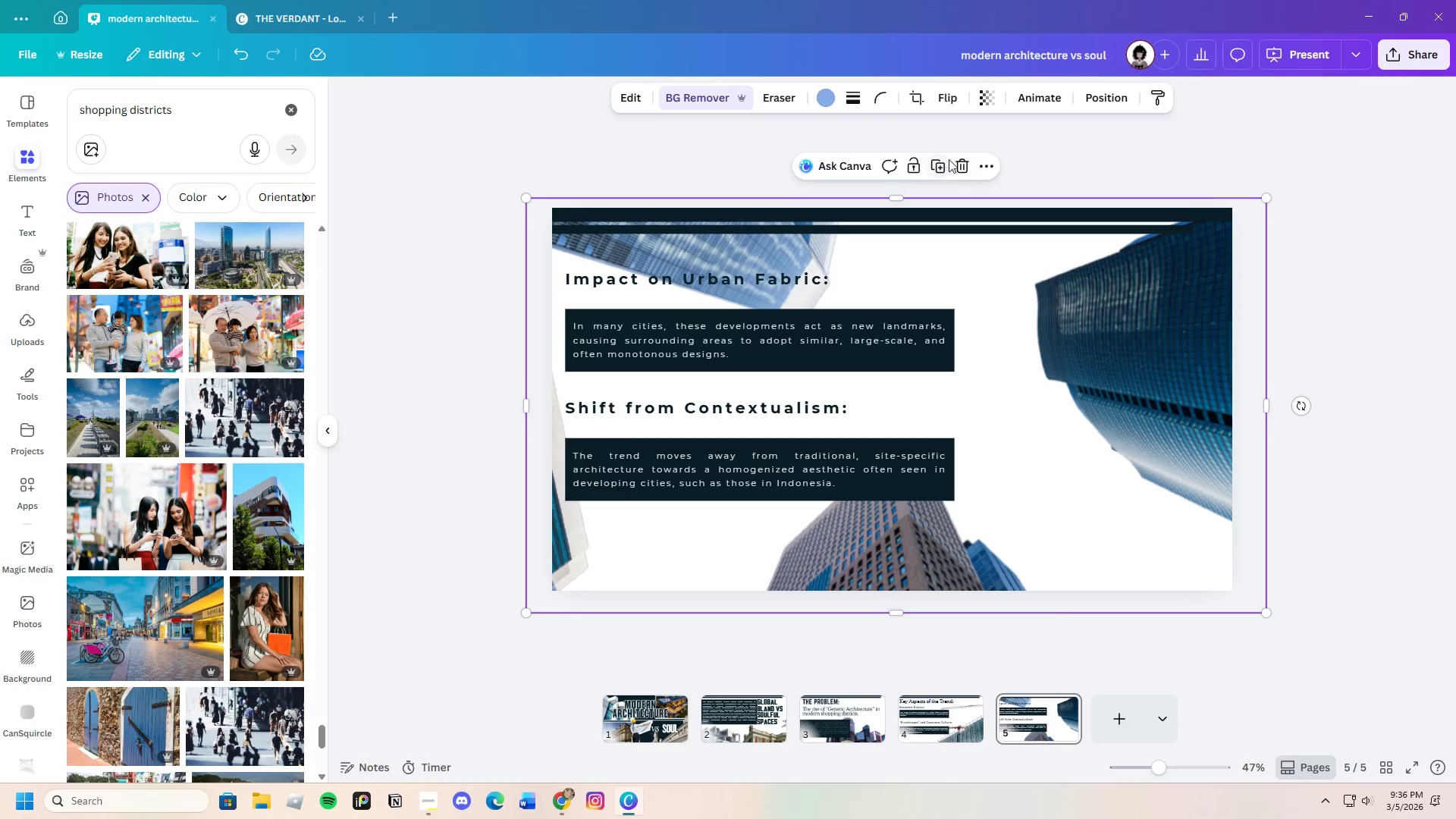 
left_click([961, 159])
 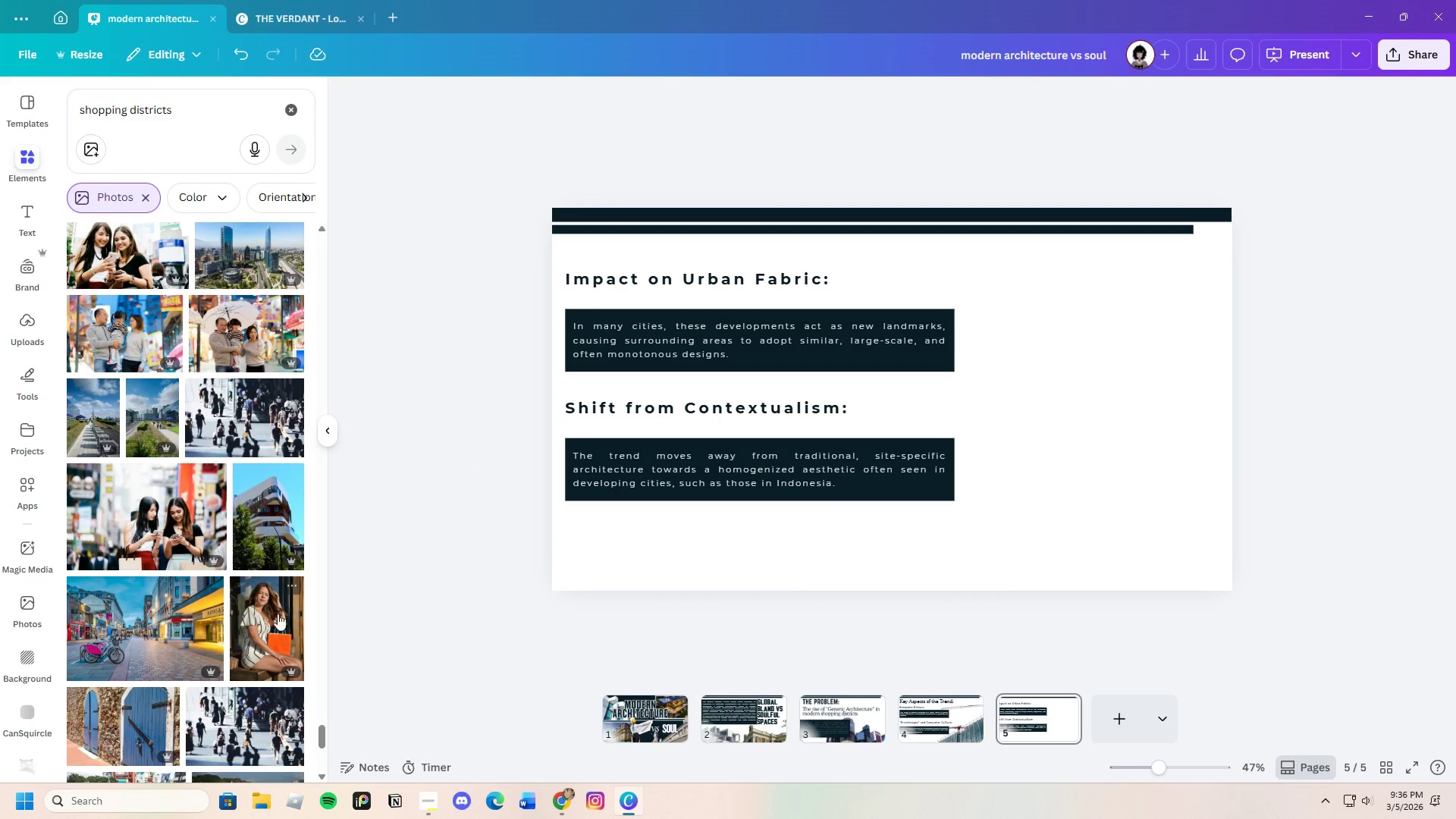 
left_click([127, 629])
 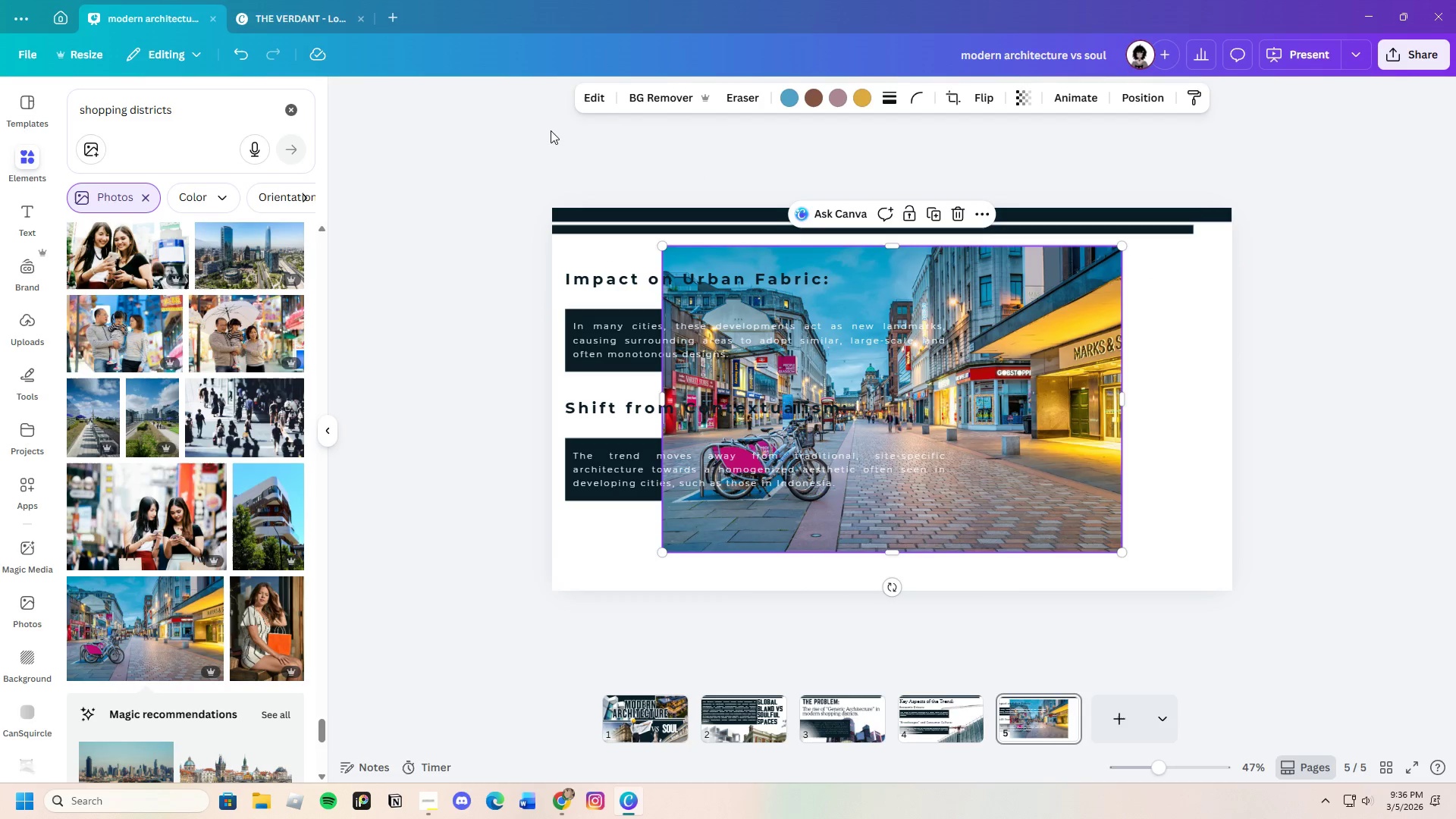 
left_click([667, 92])
 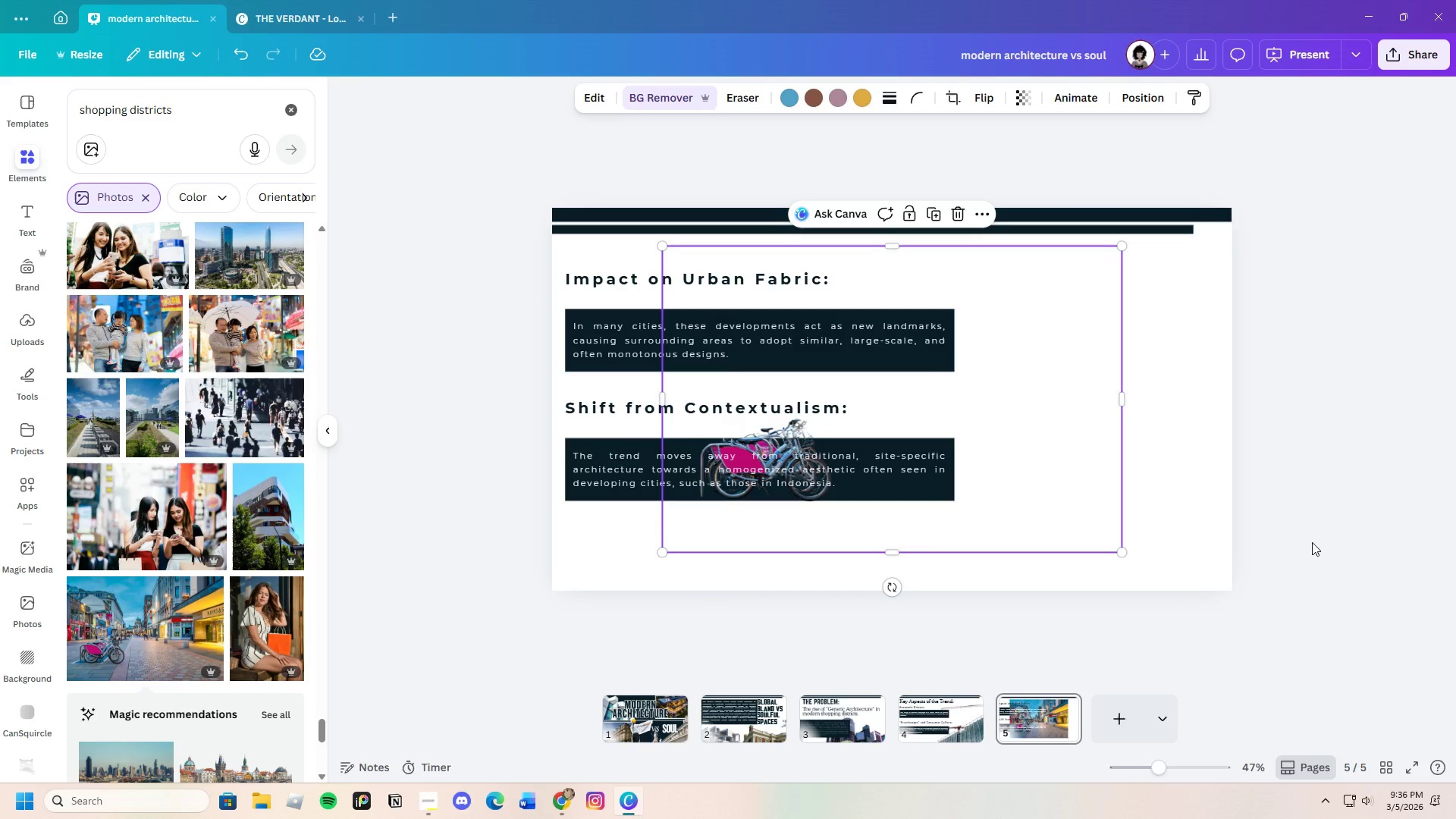 
wait(6.31)
 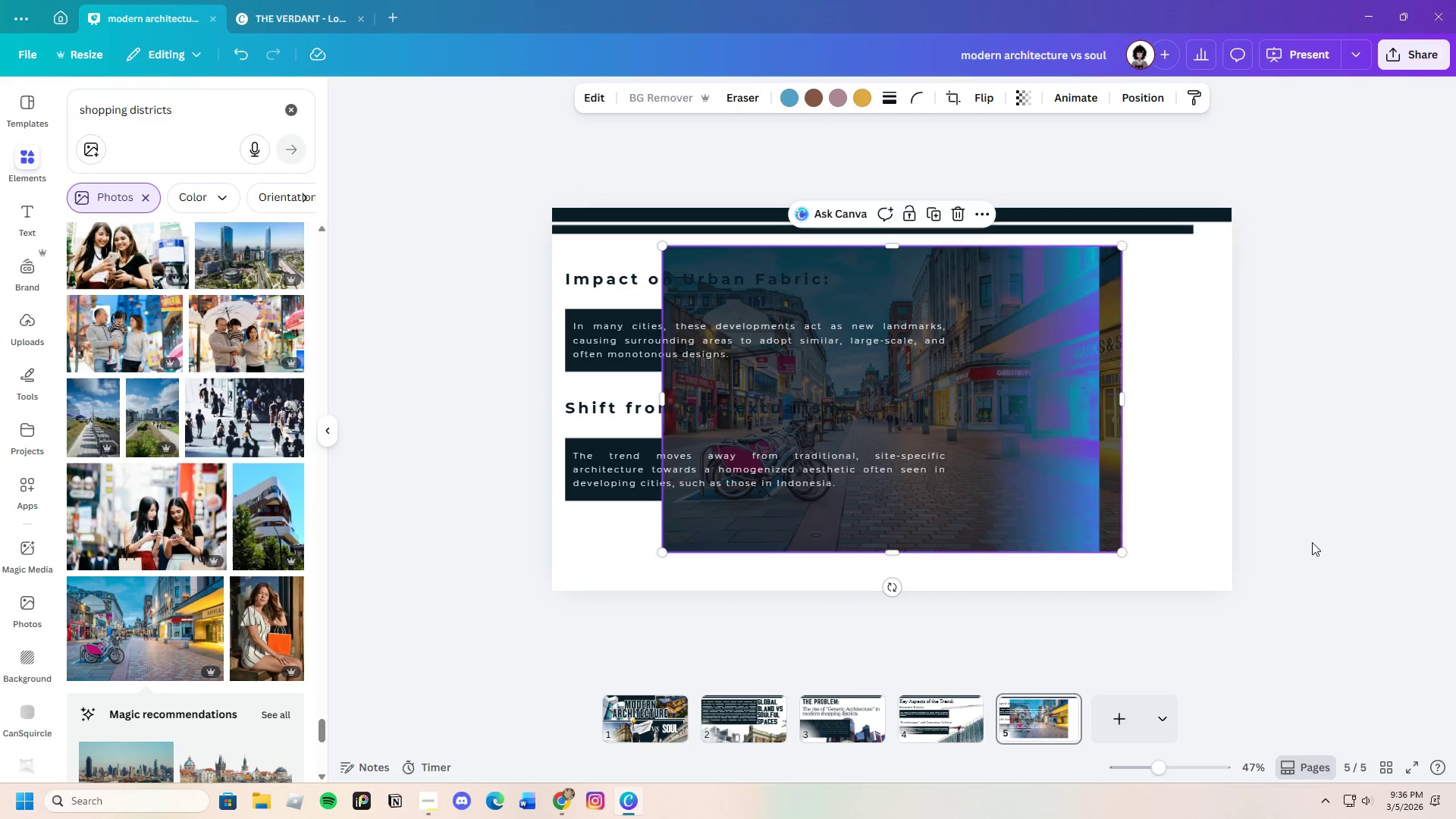 
left_click([245, 56])
 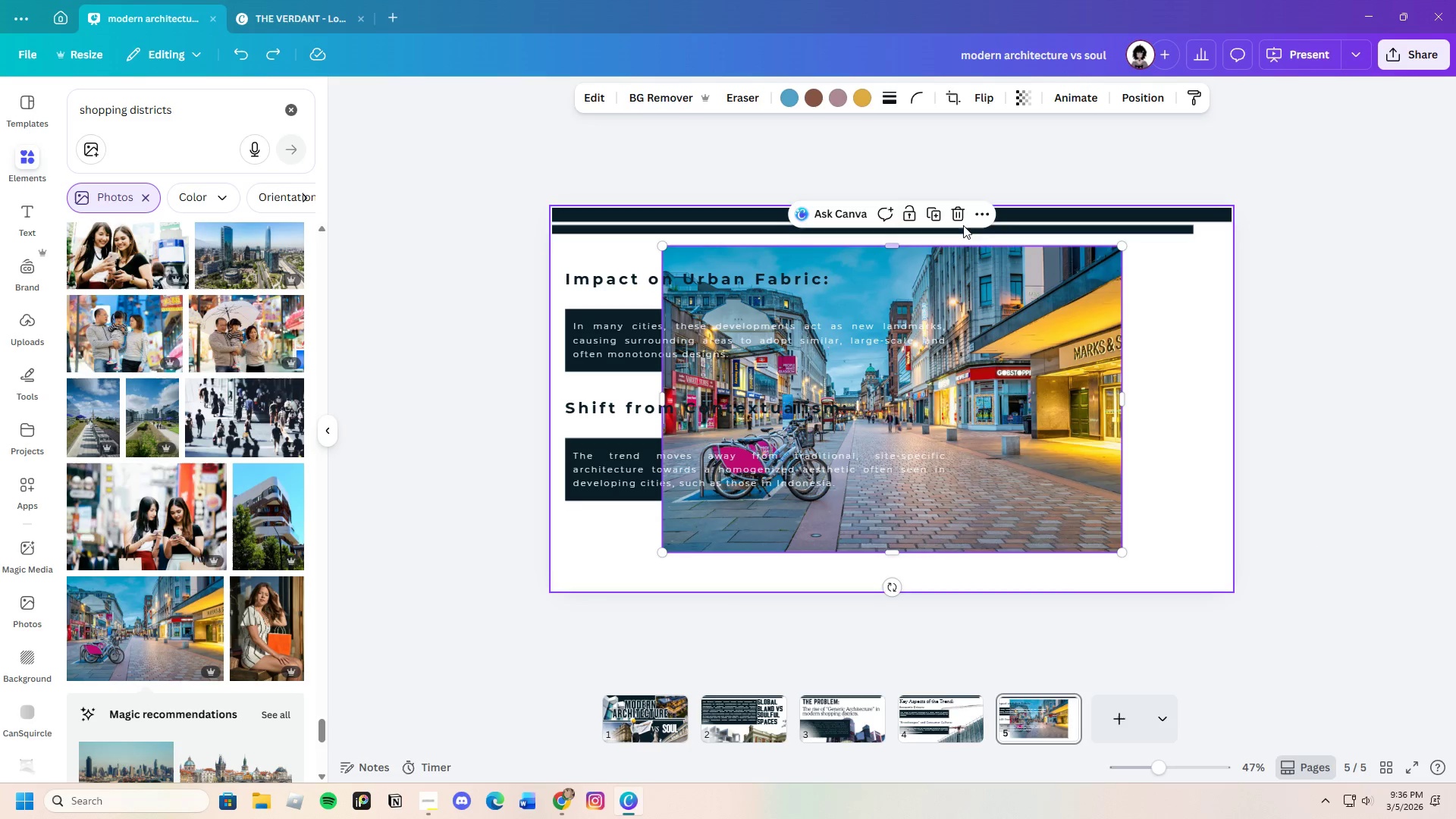 
left_click([959, 213])
 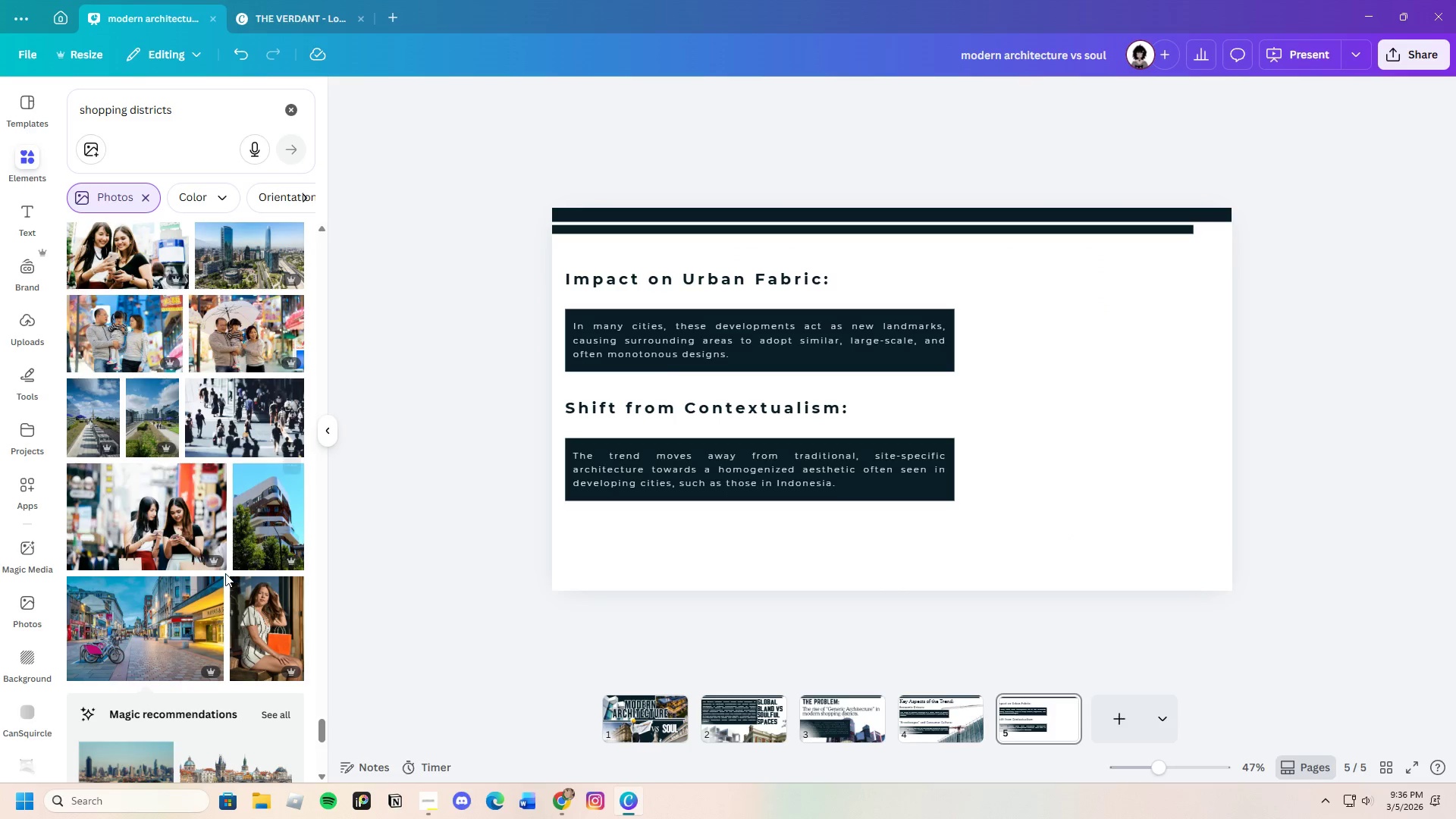 
scroll: coordinate [225, 573], scroll_direction: down, amount: 11.0
 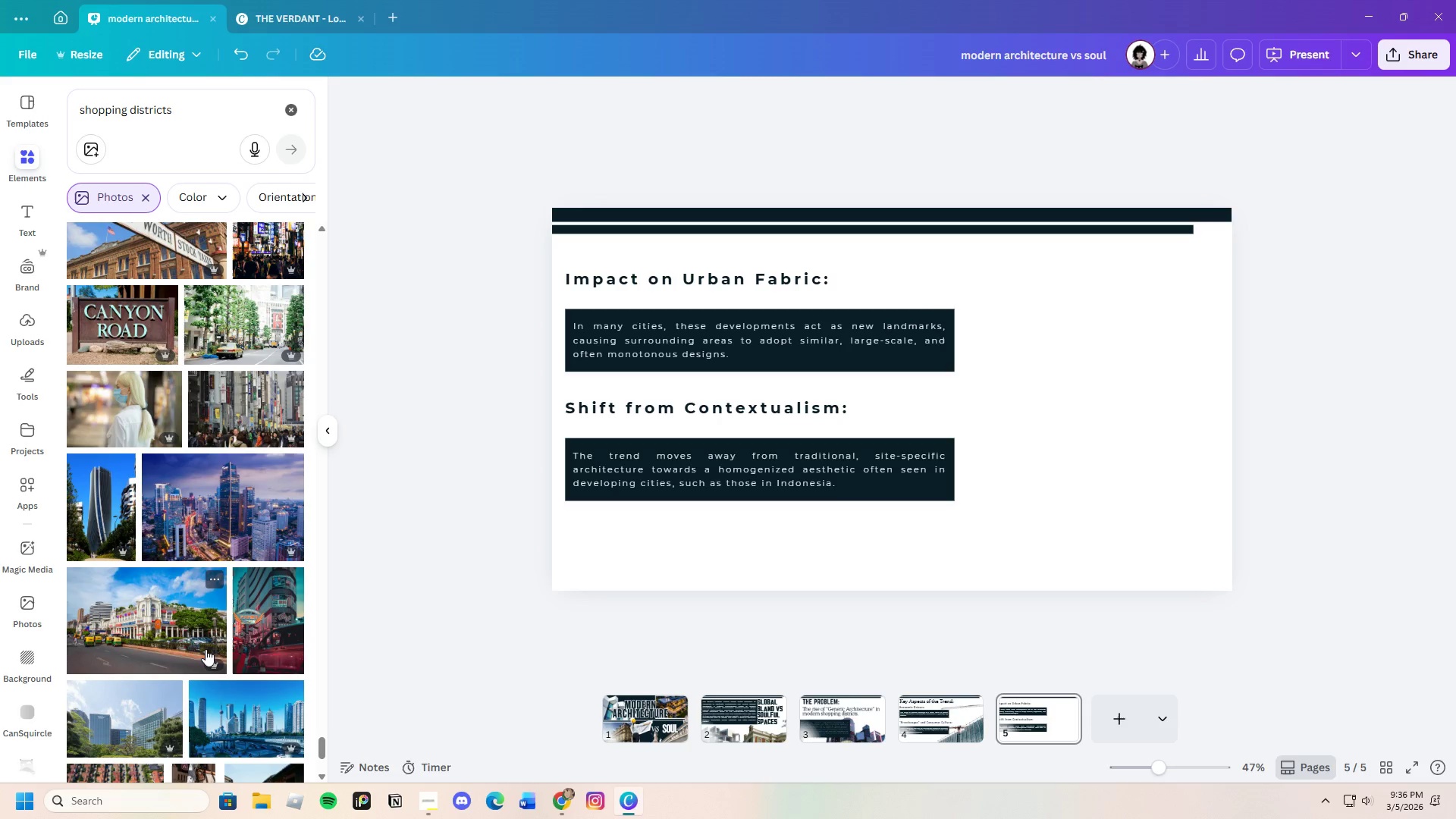 
left_click([186, 626])
 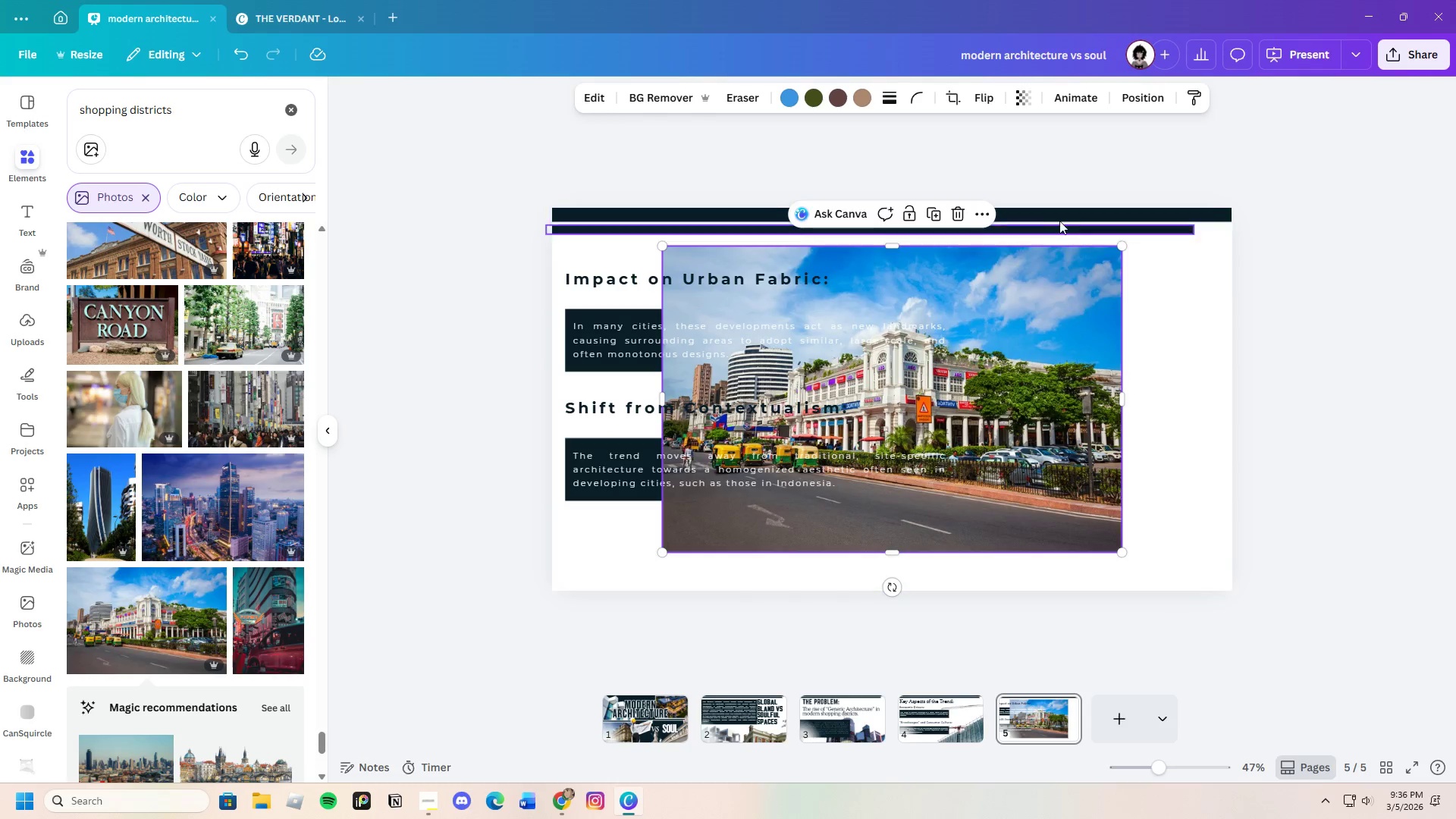 
left_click([956, 213])
 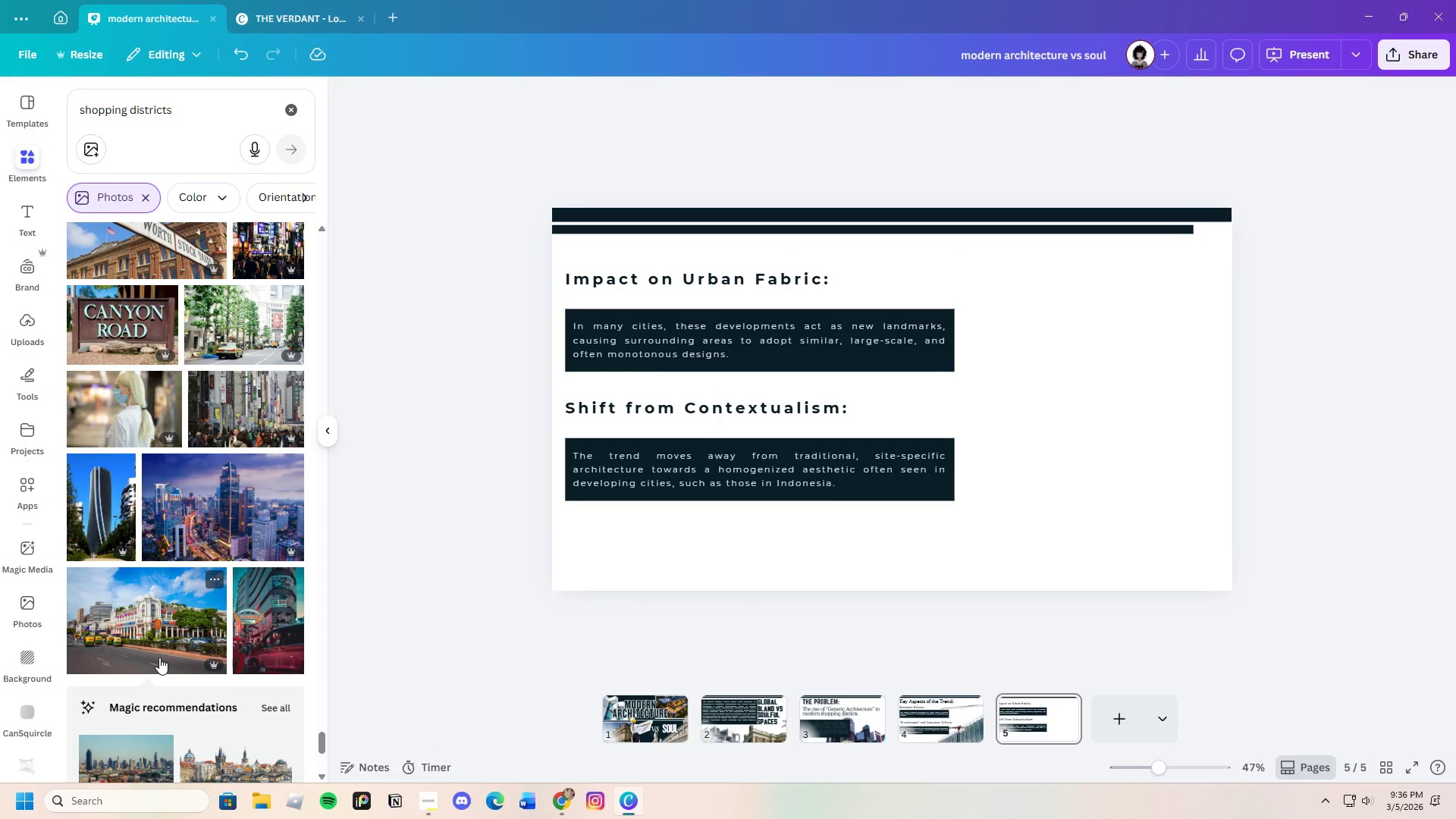 
scroll: coordinate [161, 657], scroll_direction: down, amount: 7.0
 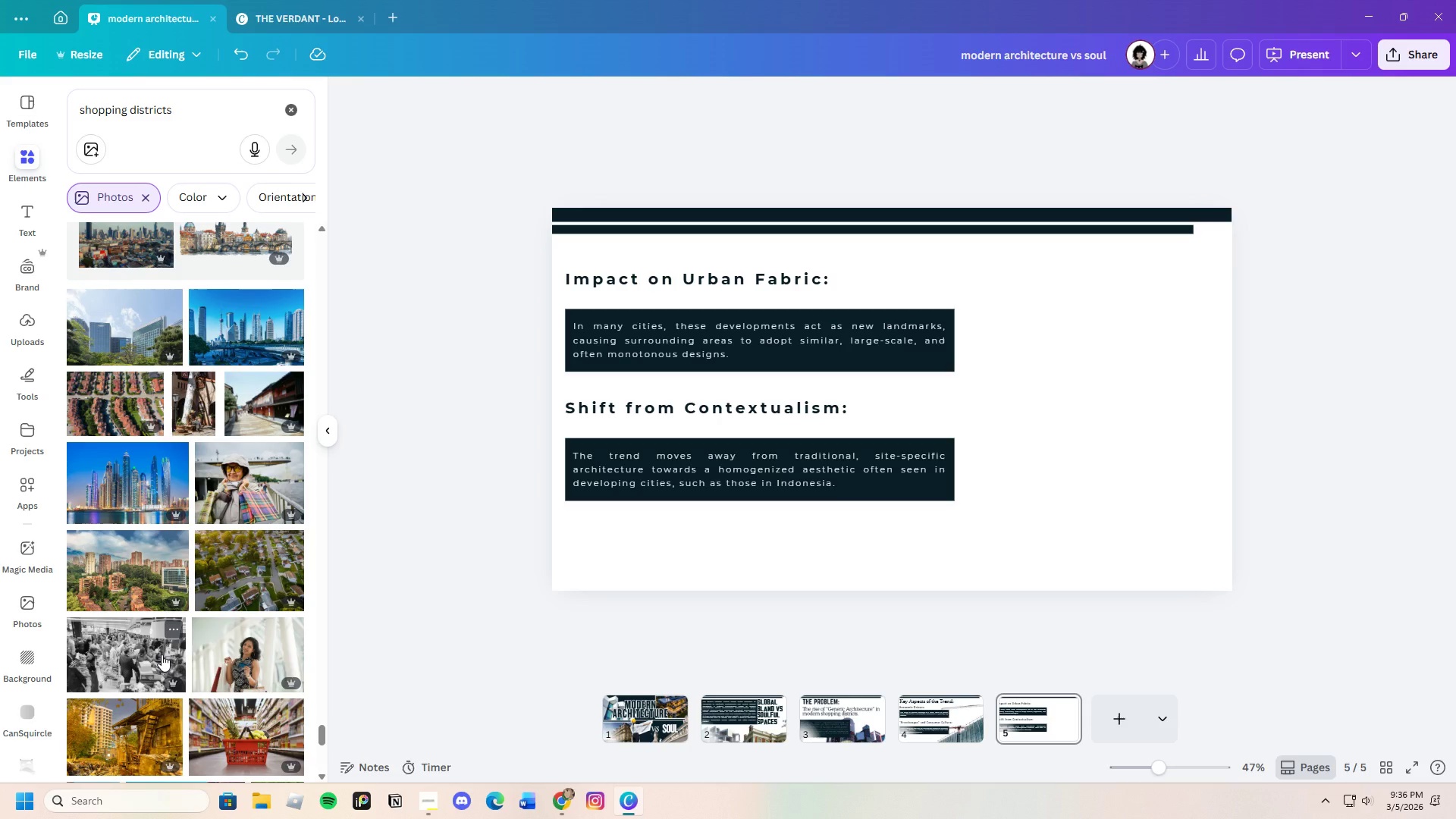 
left_click([206, 599])
 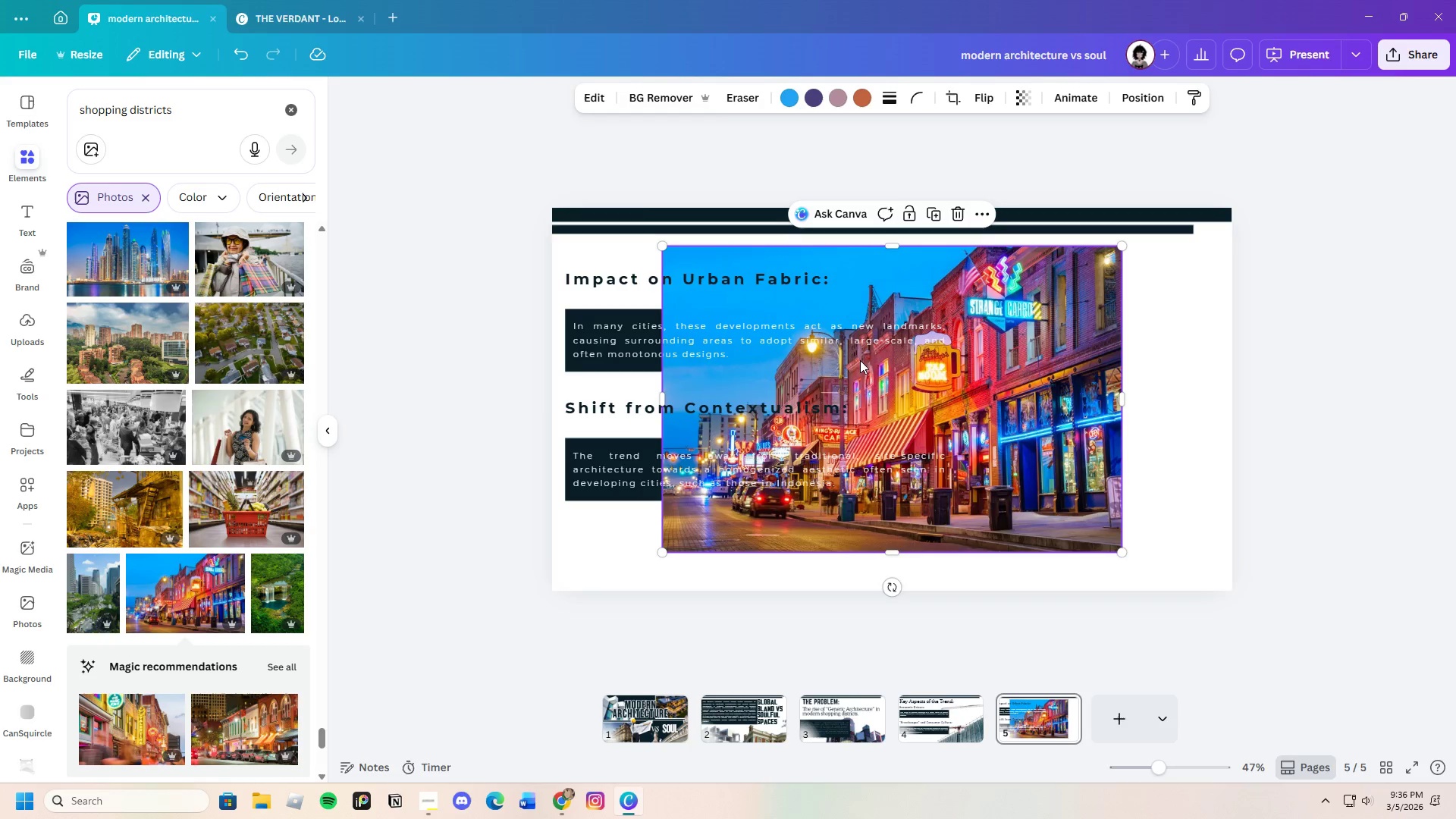 
scroll: coordinate [162, 654], scroll_direction: down, amount: 3.0
 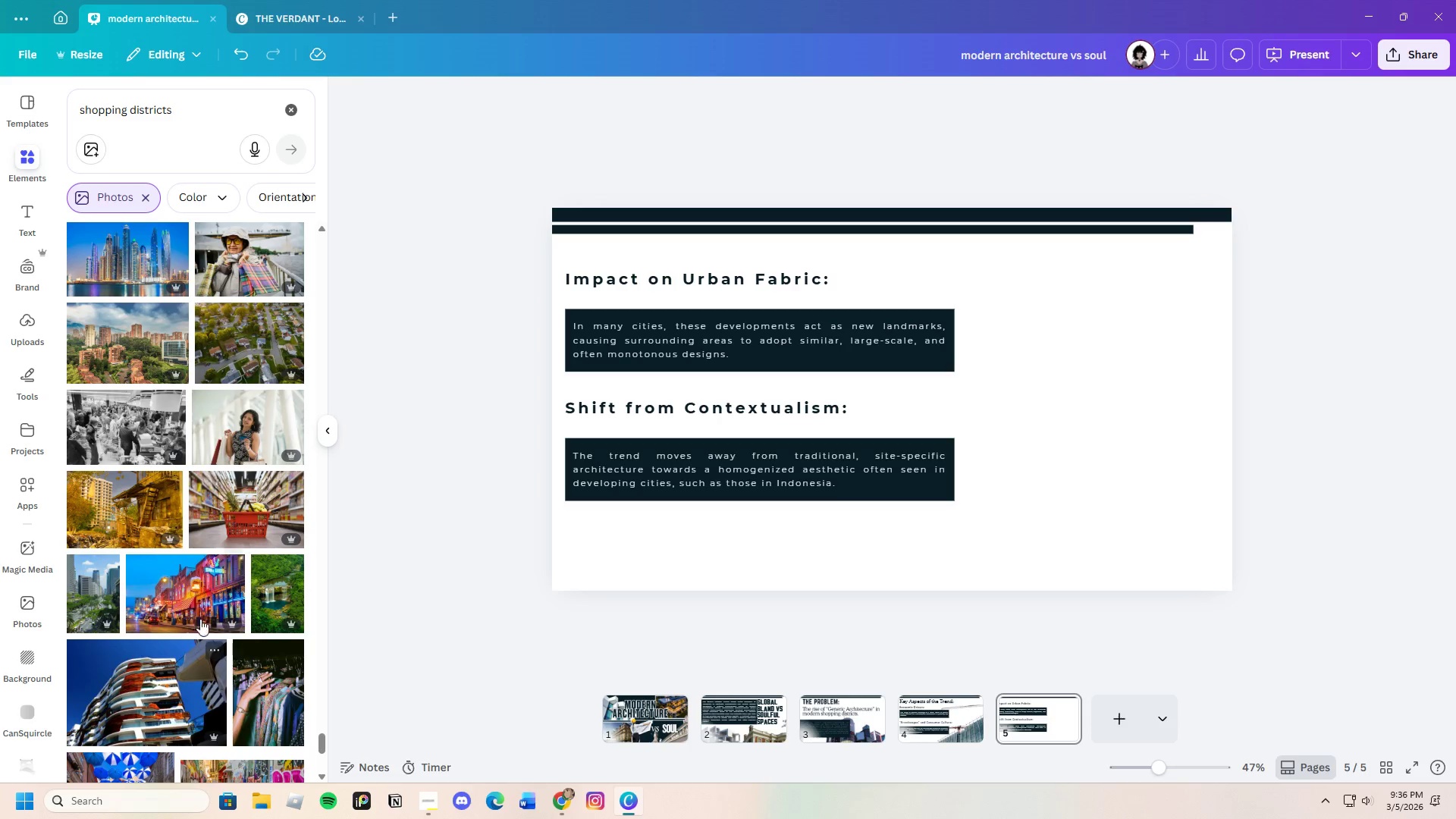 
left_click([648, 100])
 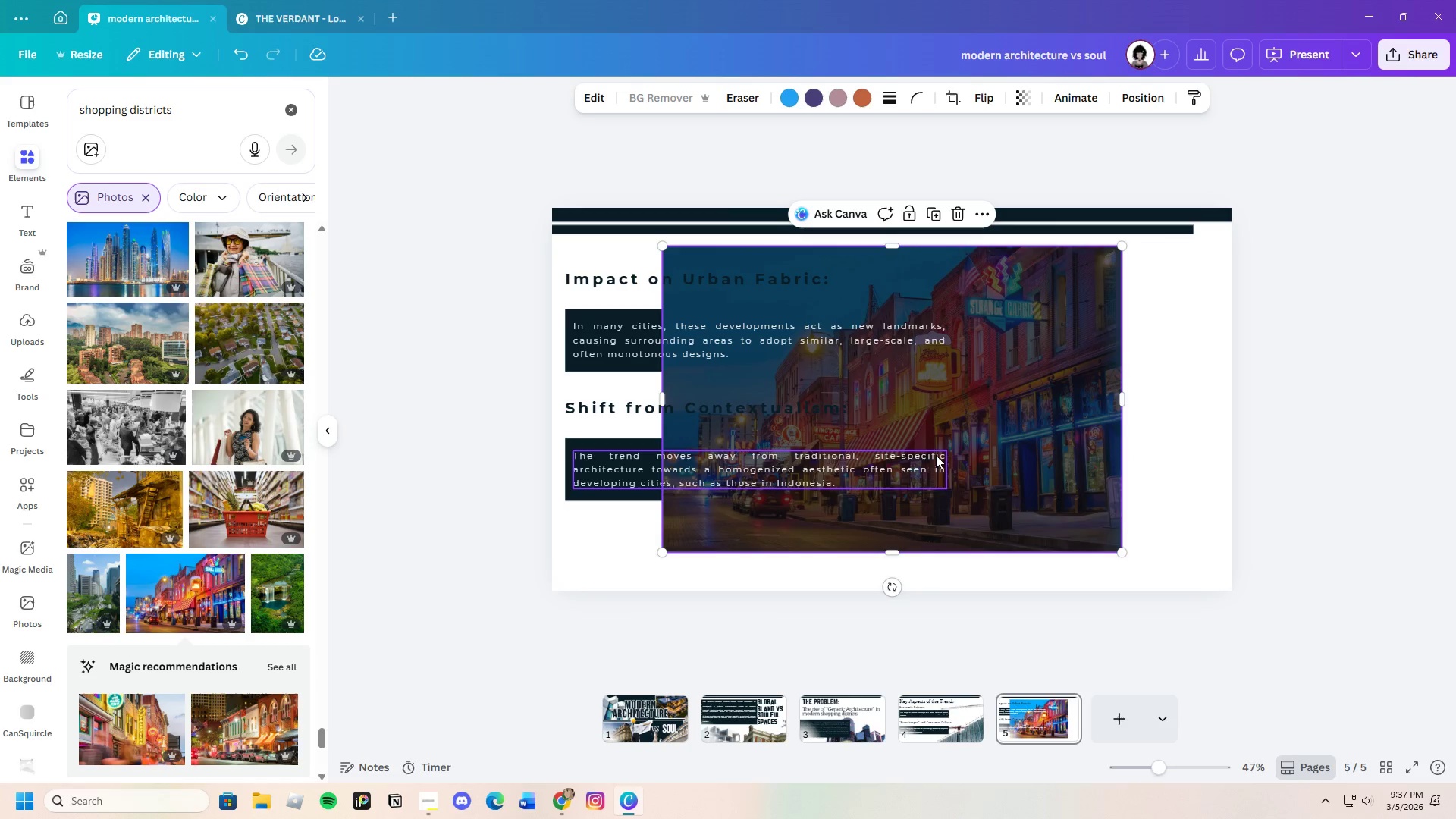 
wait(7.28)
 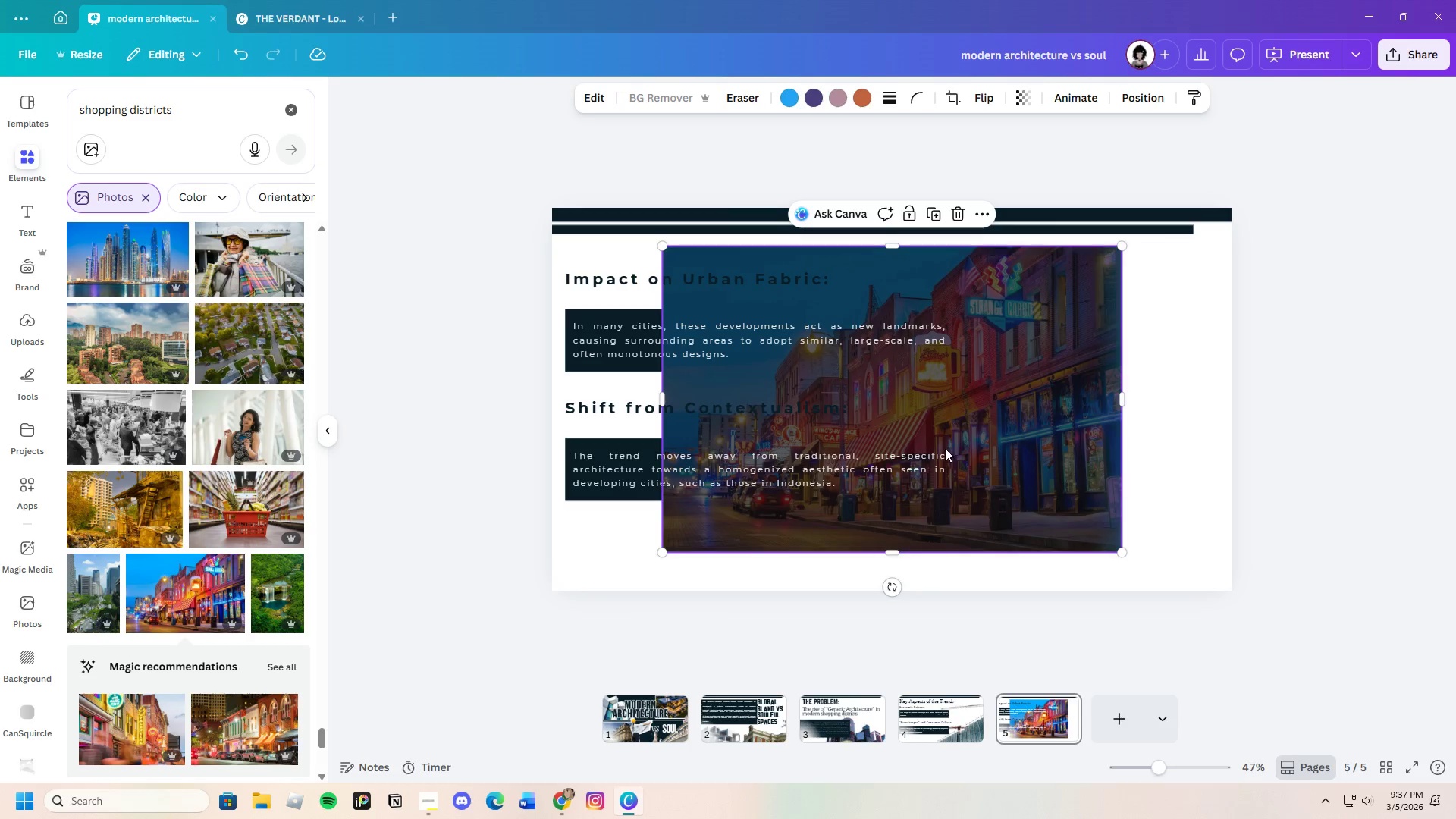 
scroll: coordinate [213, 566], scroll_direction: down, amount: 3.0
 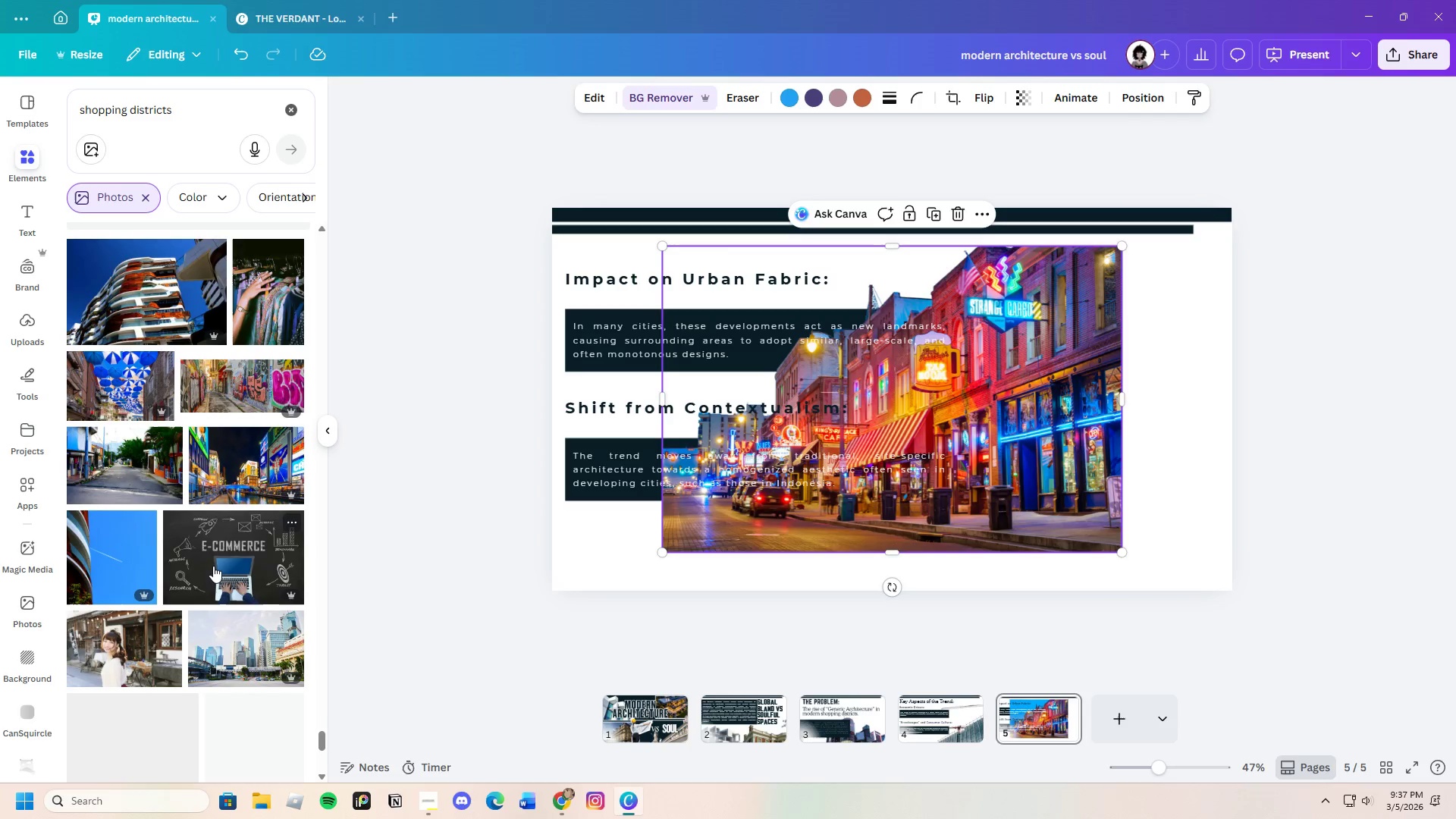 
left_click_drag(start_coordinate=[973, 515], to_coordinate=[1100, 555])
 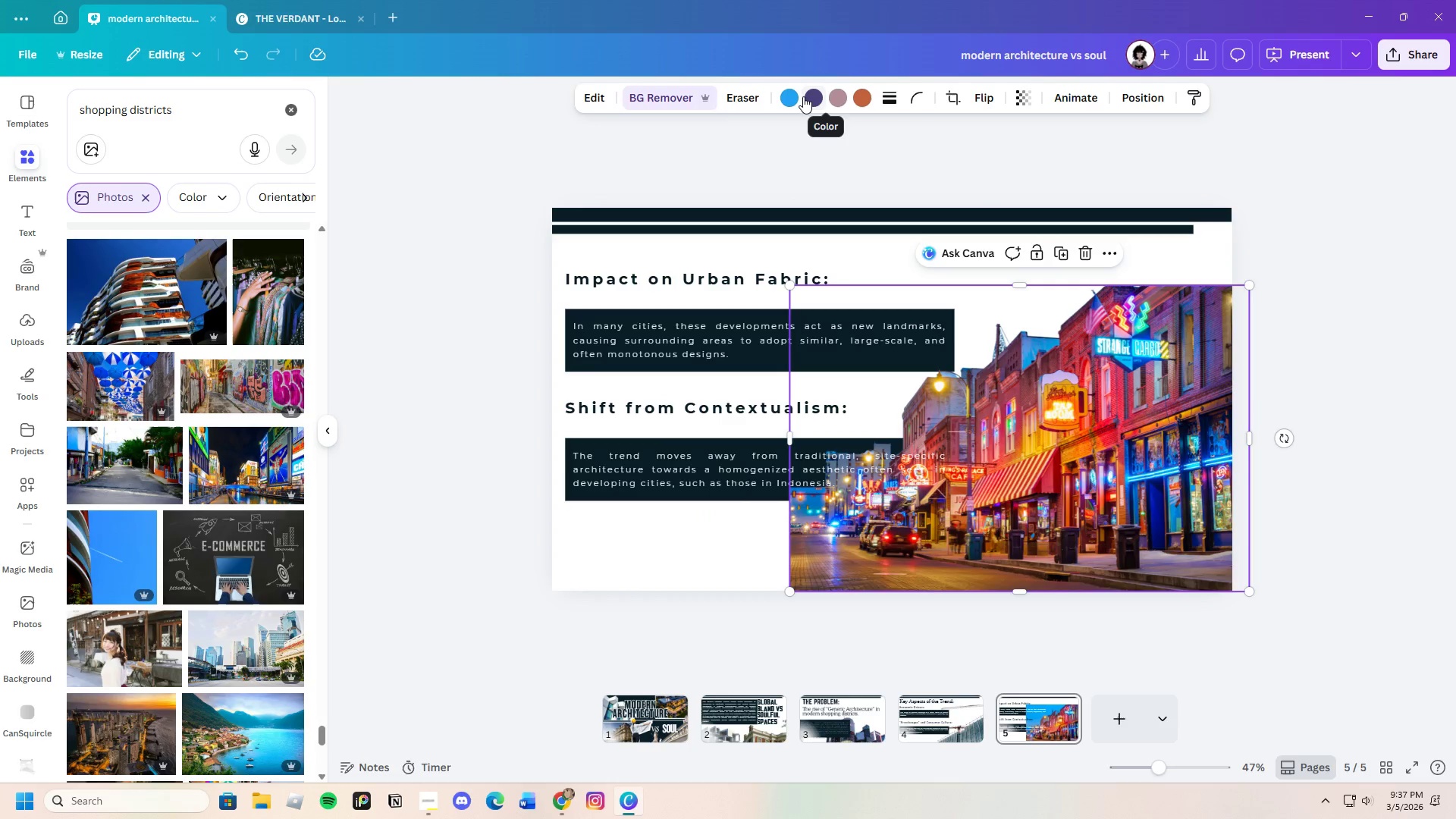 
left_click([791, 98])
 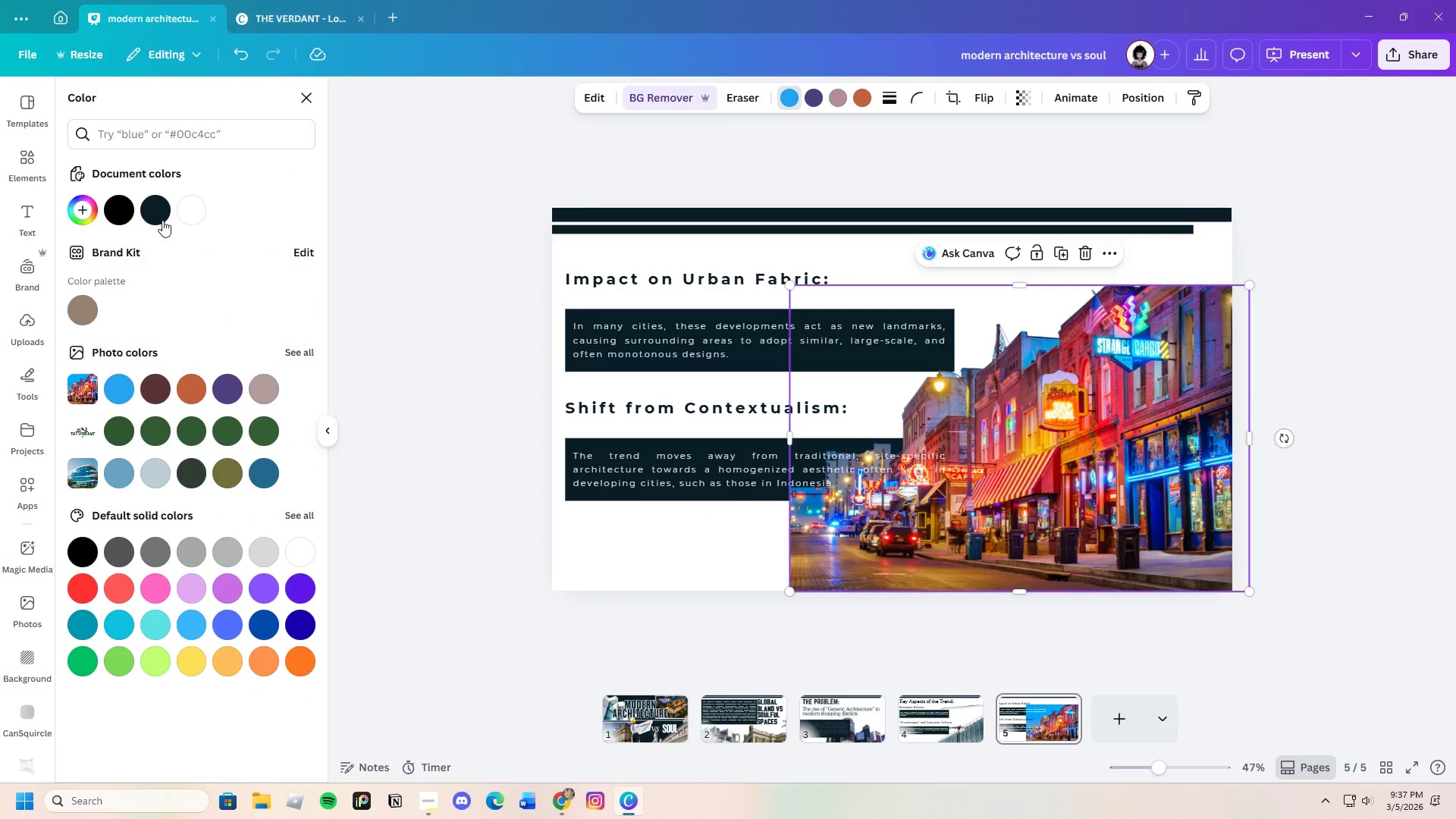 
left_click([165, 209])
 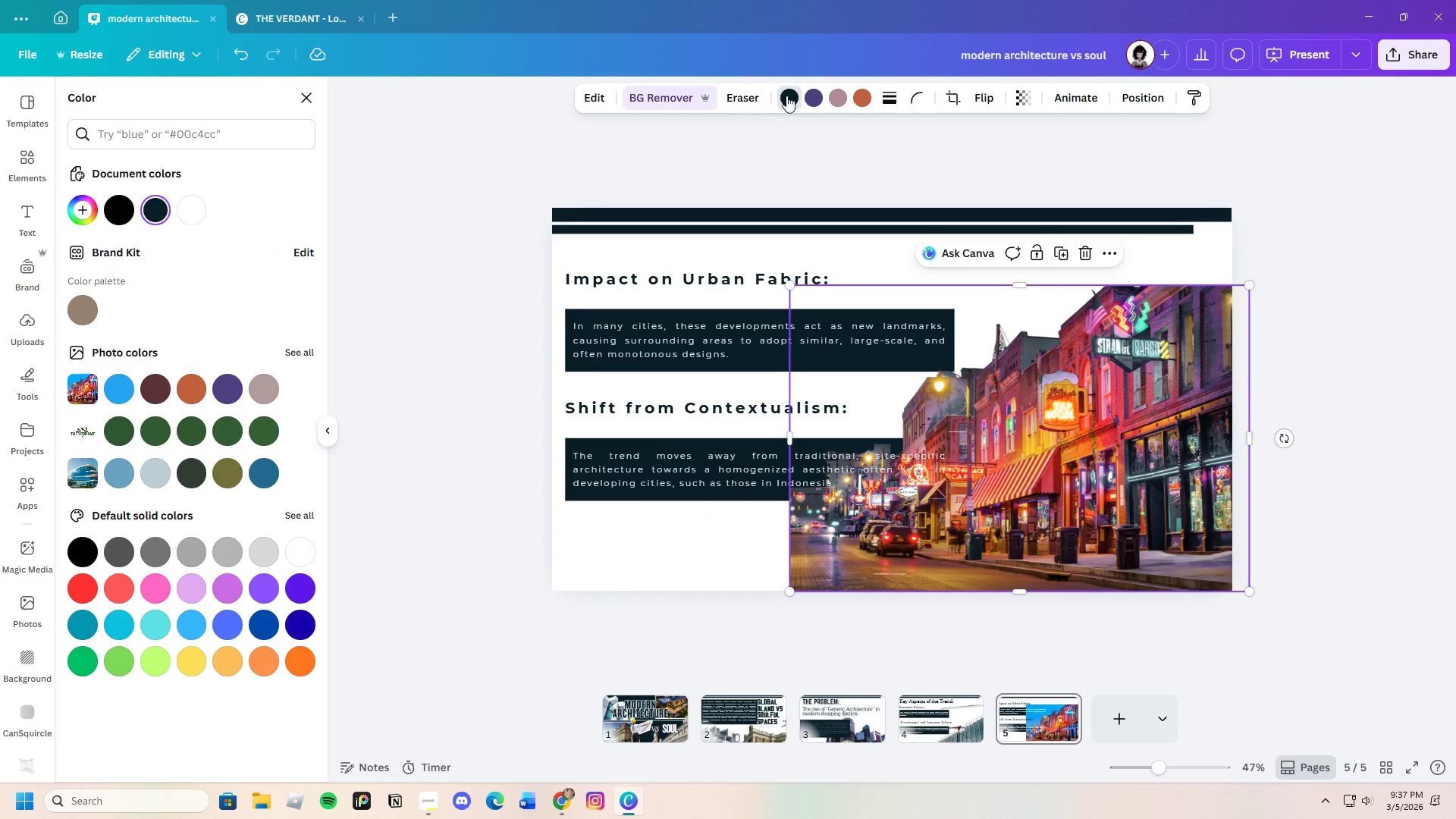 
left_click([823, 99])
 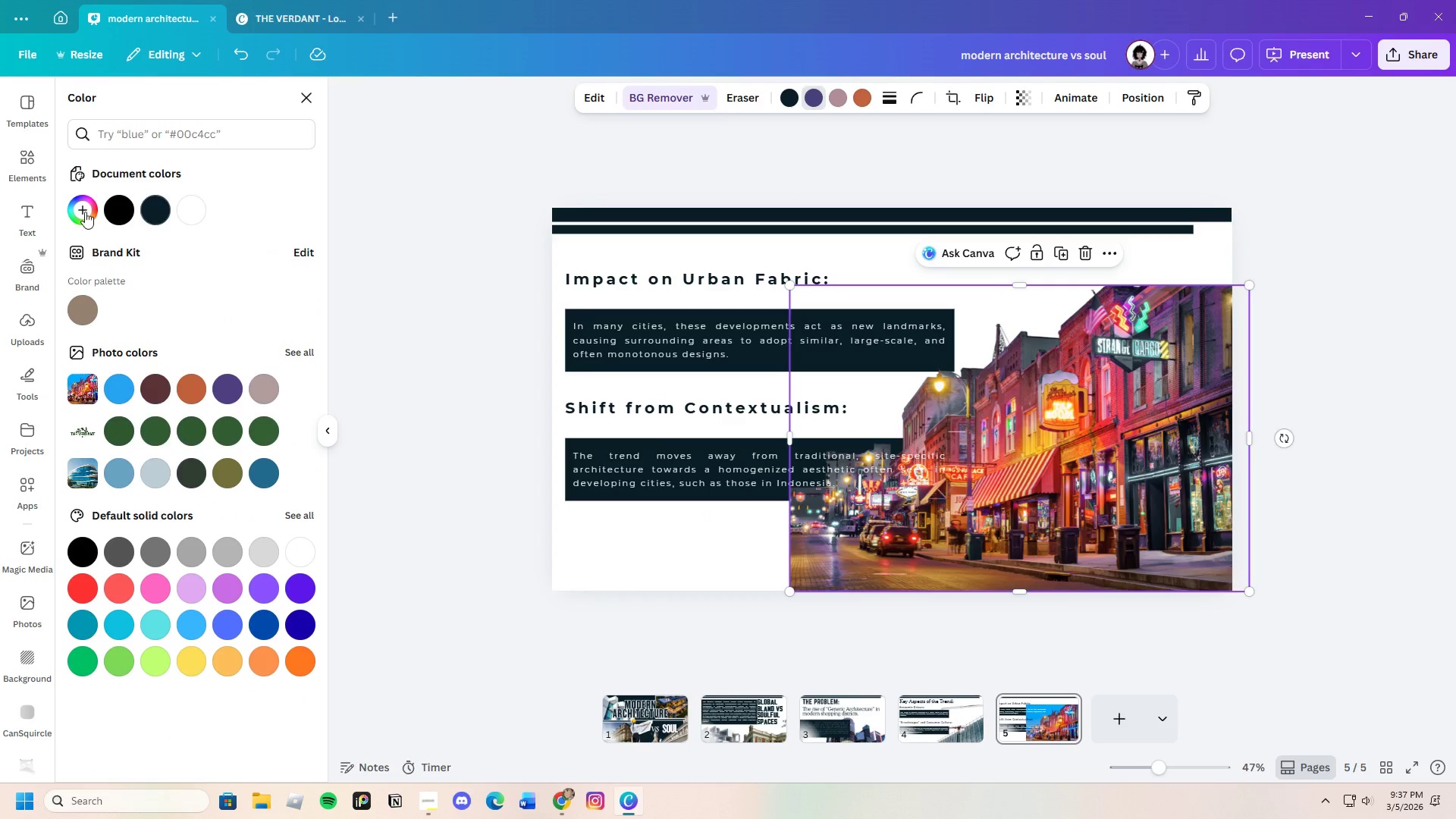 
left_click([82, 210])
 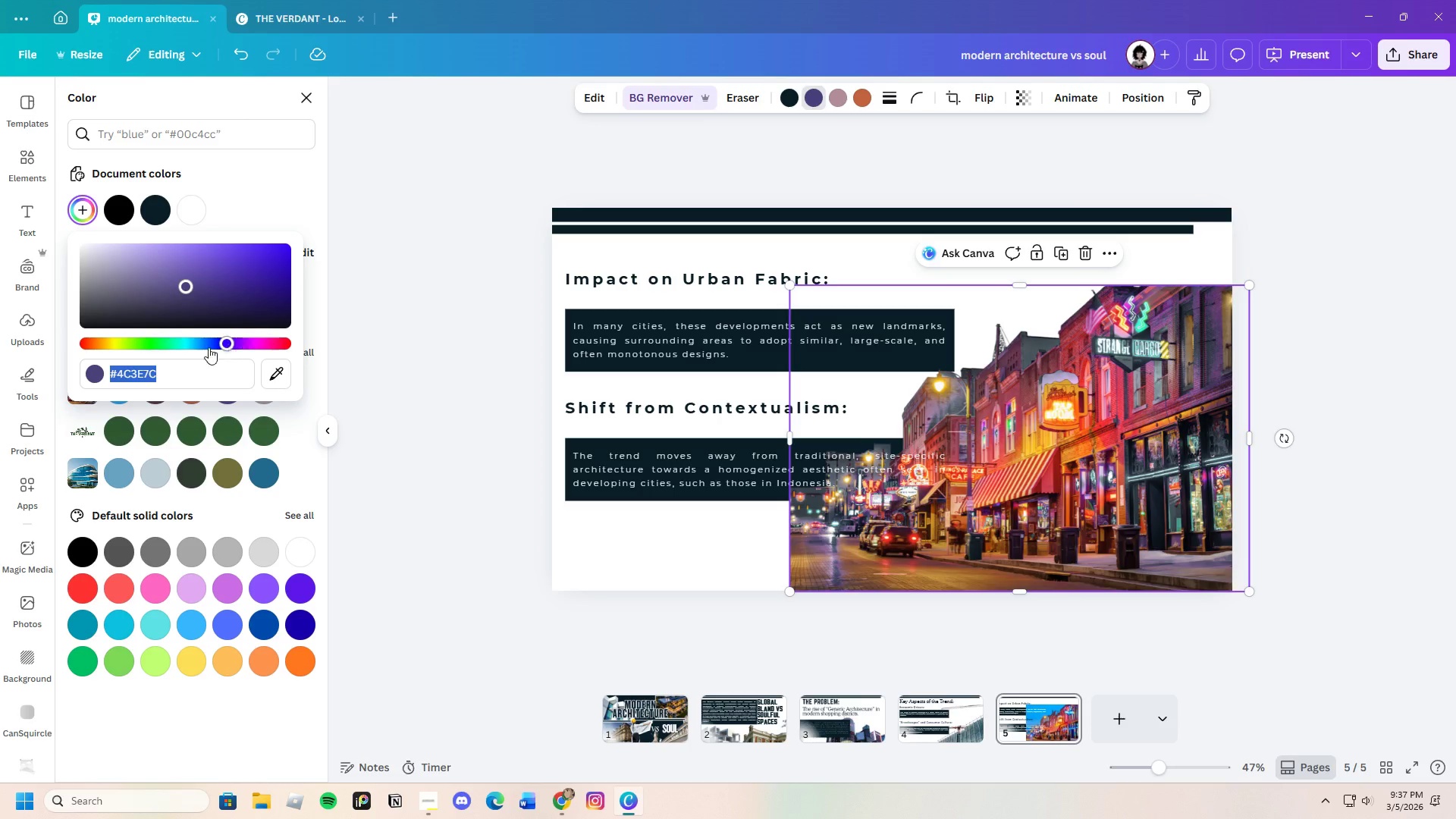 
left_click_drag(start_coordinate=[218, 344], to_coordinate=[226, 347])
 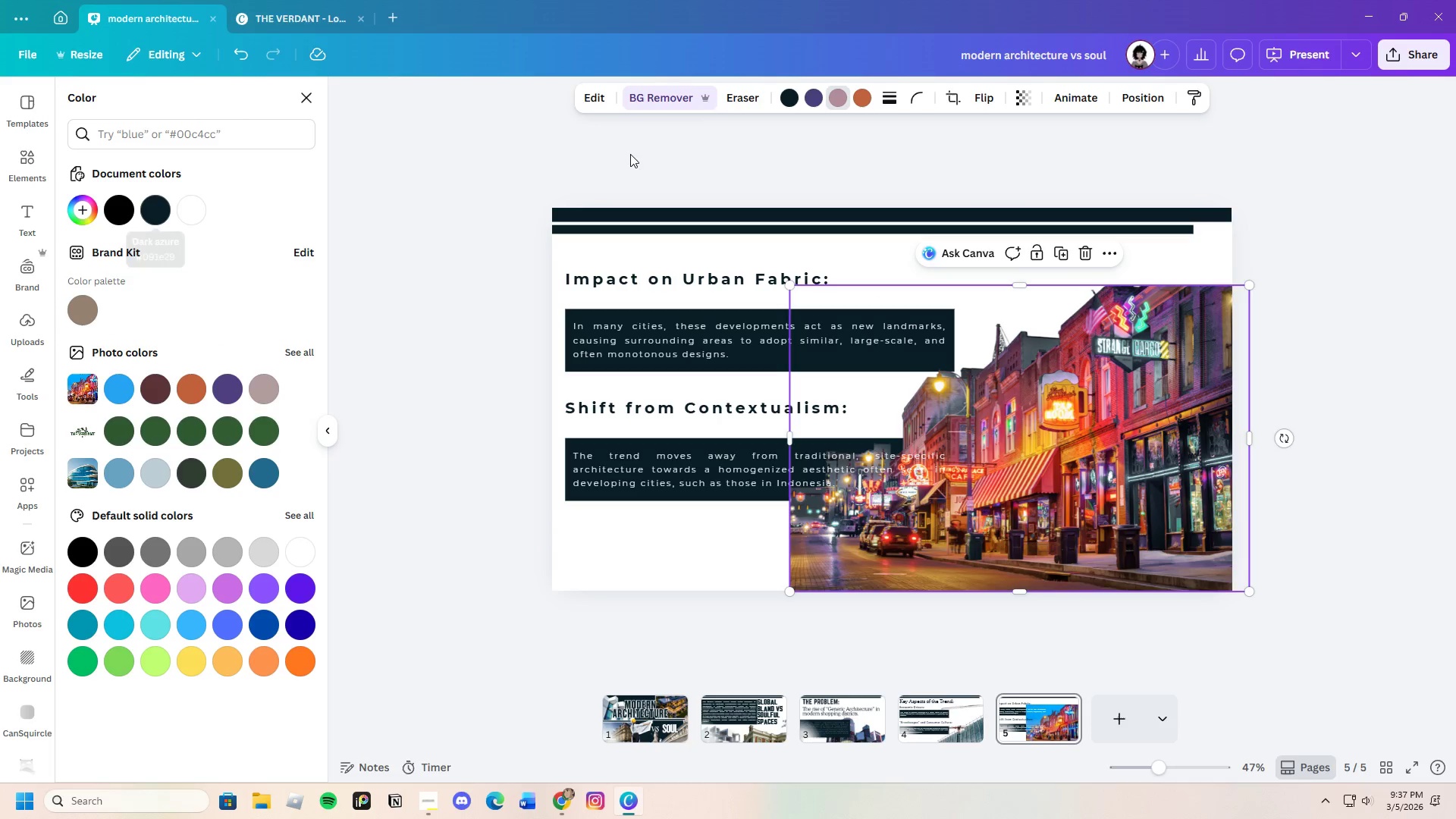 
left_click([158, 223])
 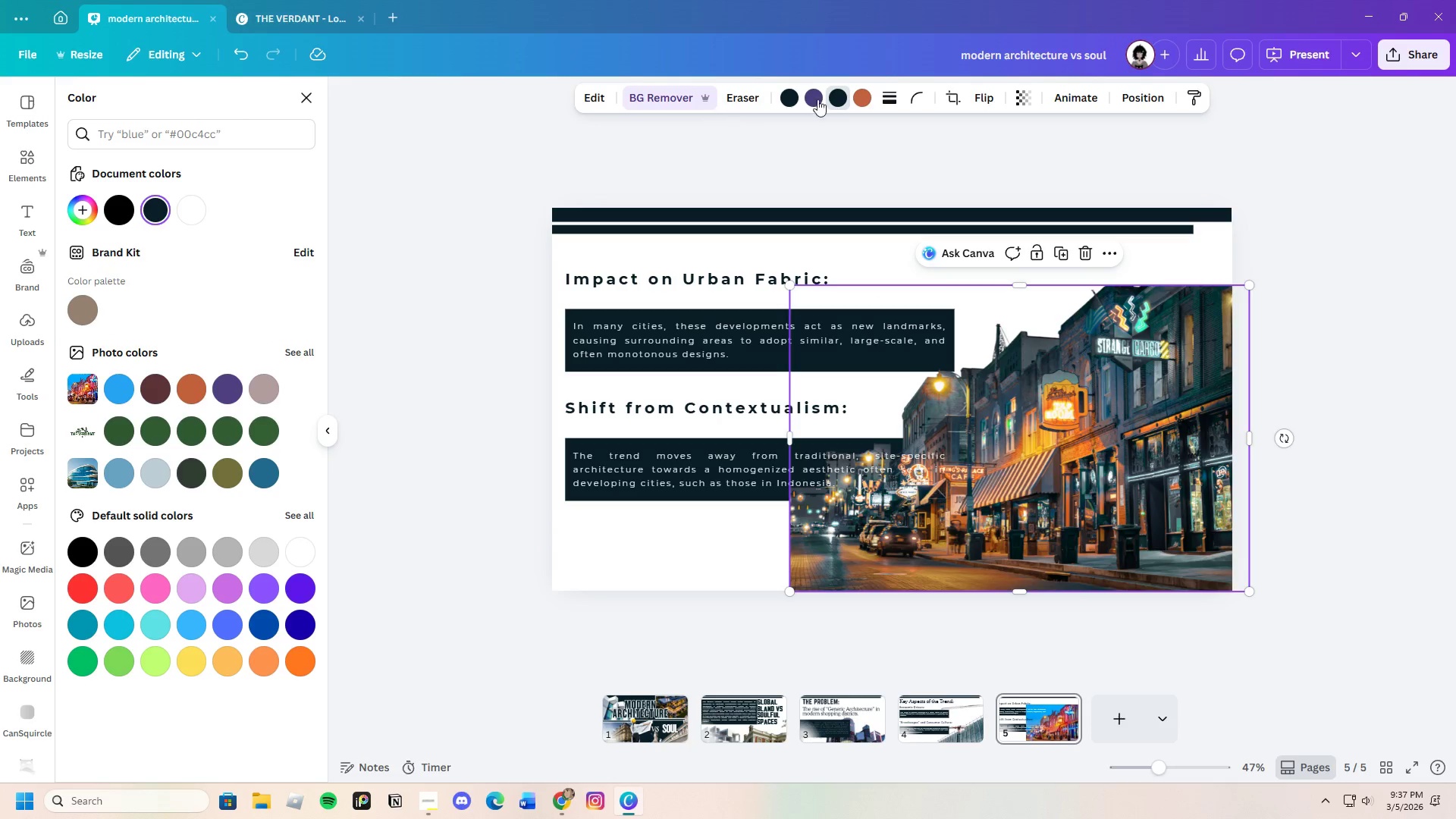 
left_click([861, 94])
 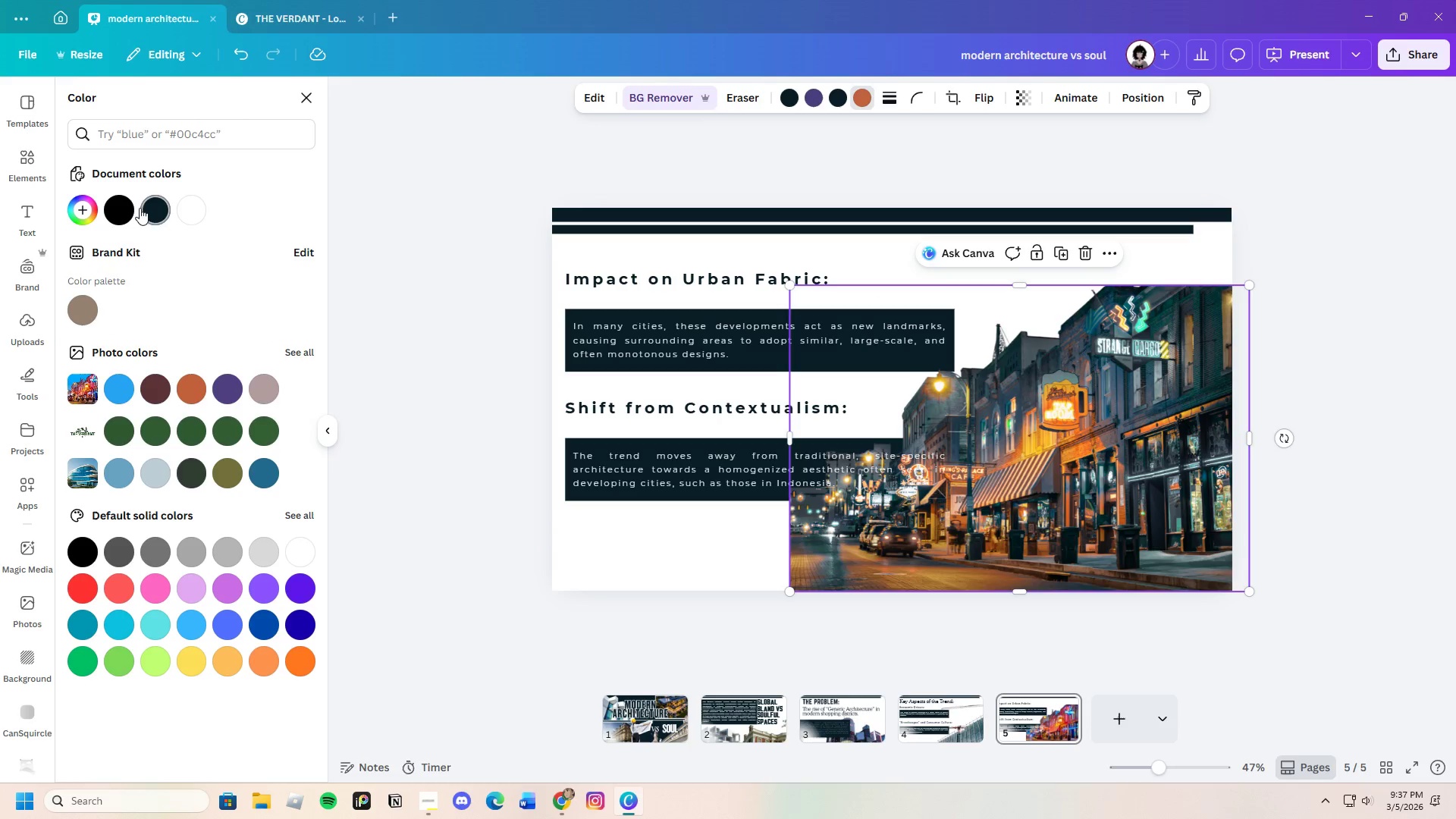 
left_click([153, 211])
 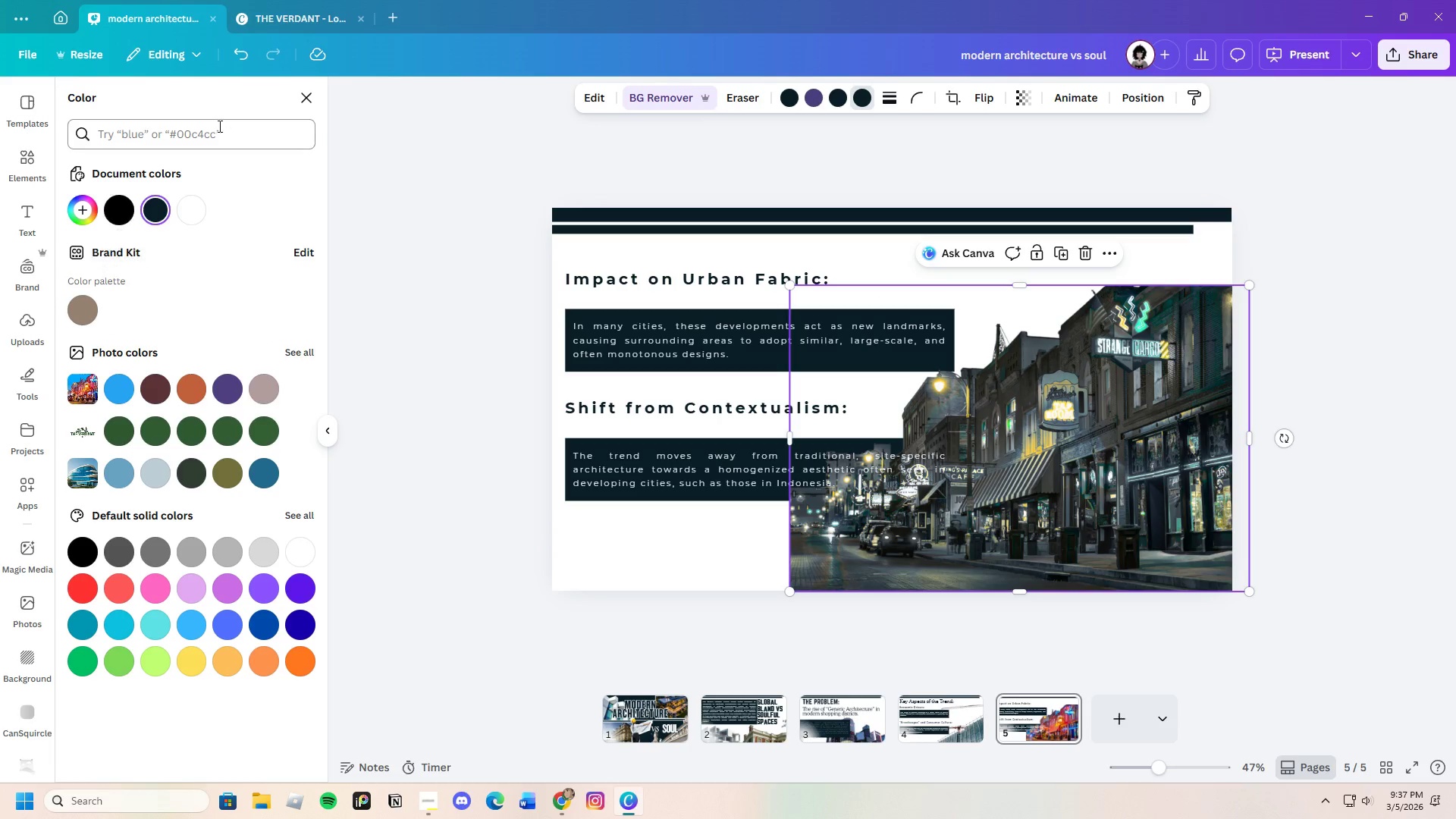 
left_click([238, 54])
 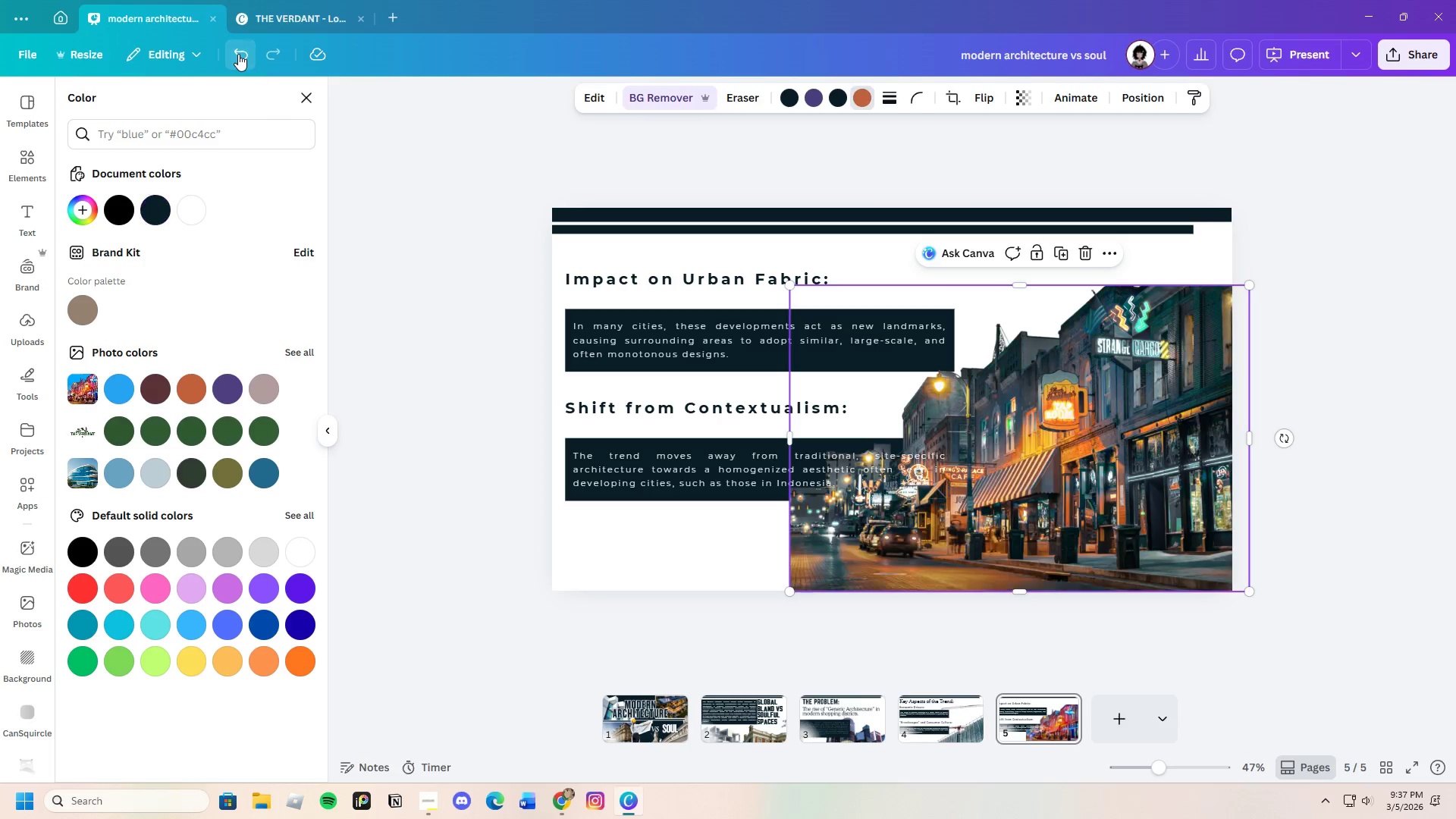 
double_click([238, 54])
 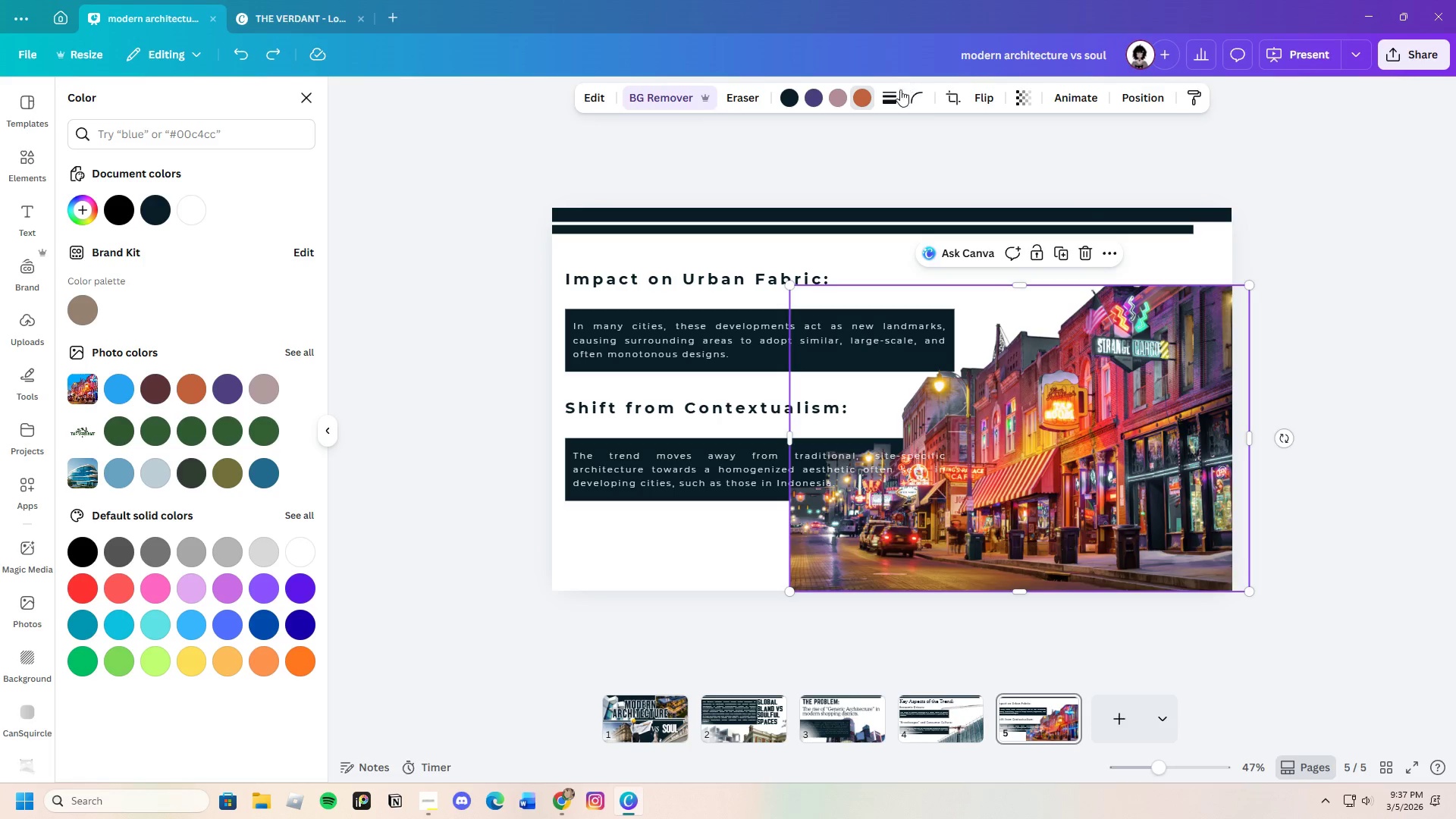 
left_click([1455, 290])
 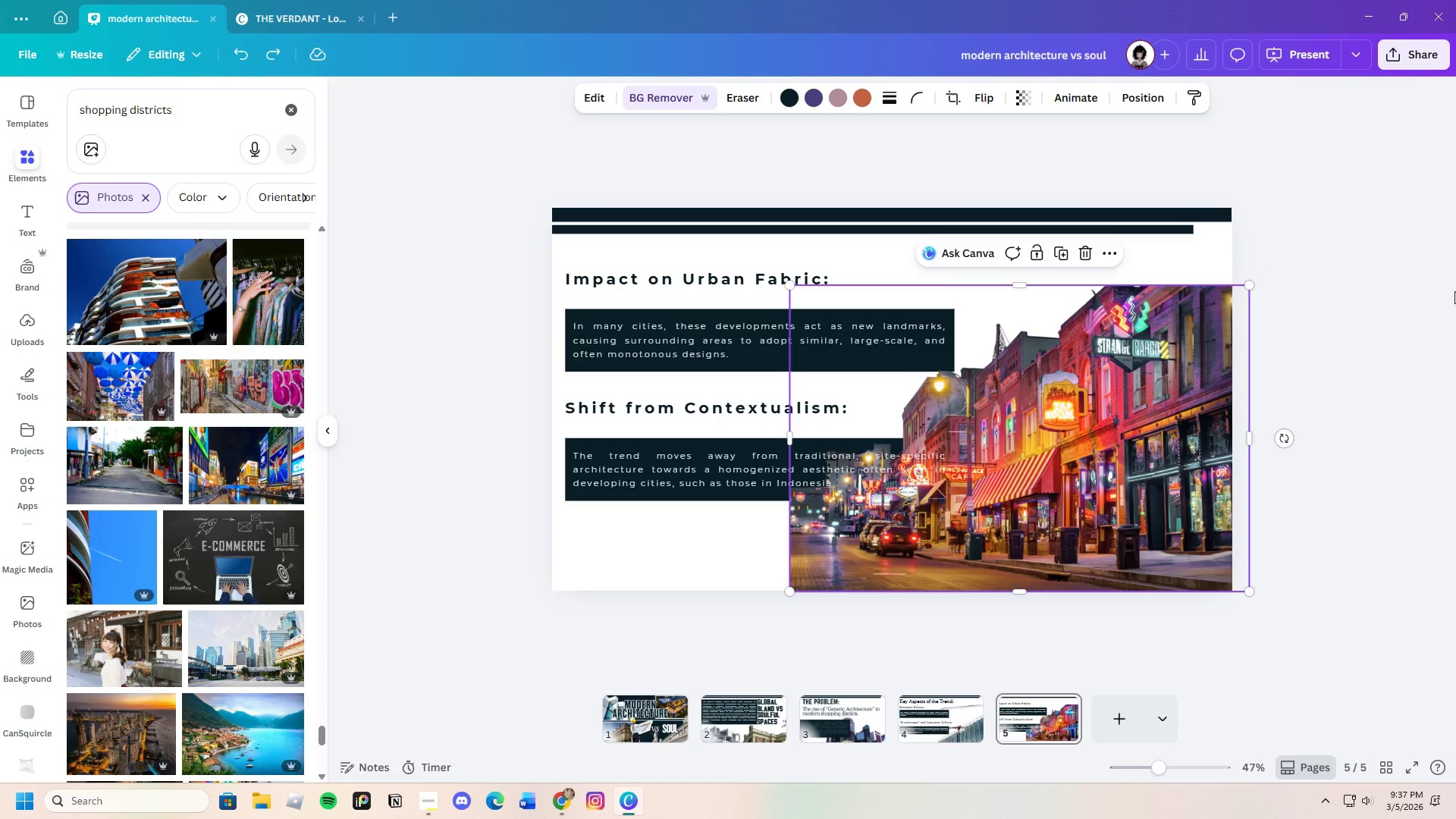 
left_click([1454, 291])
 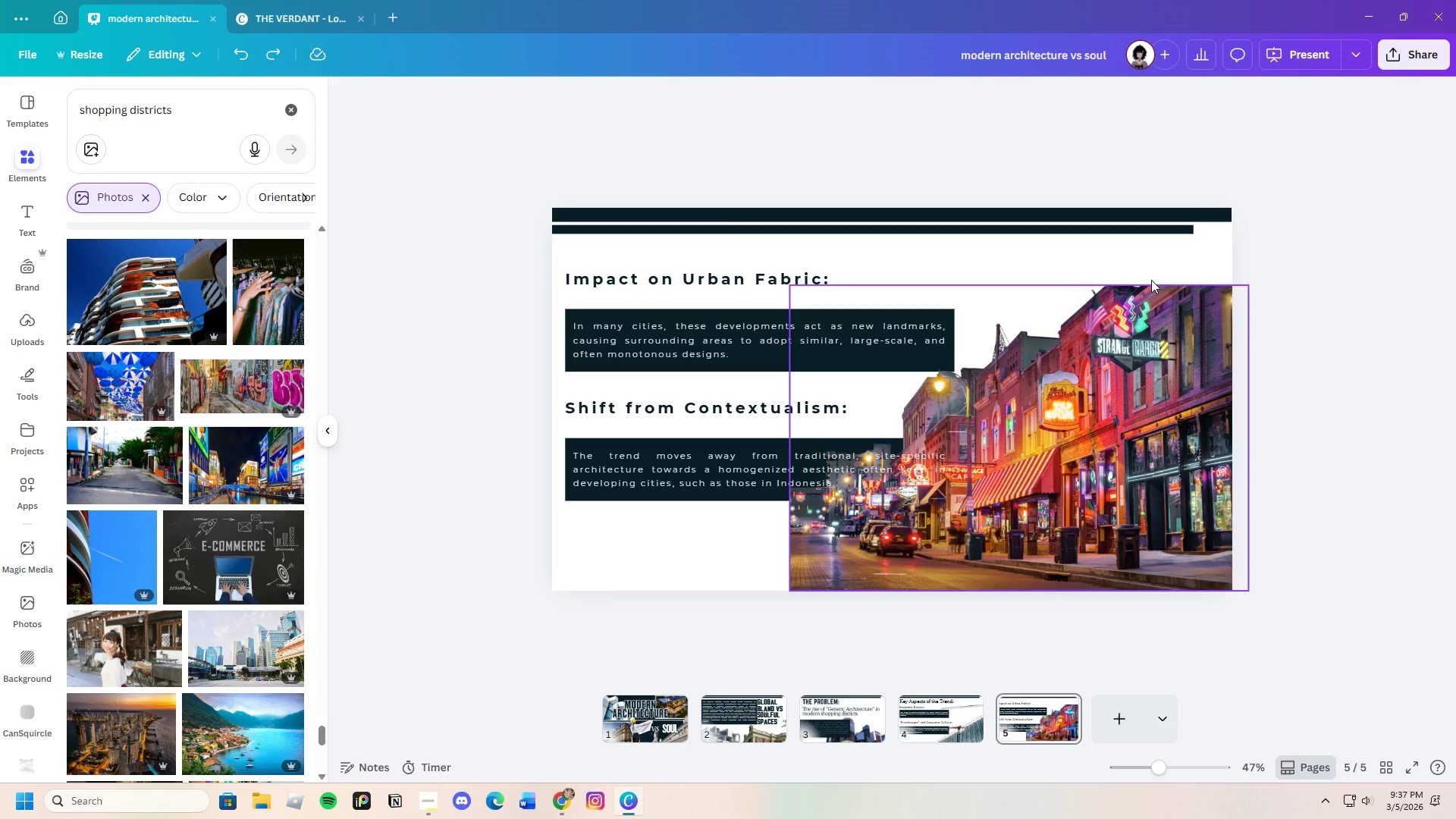 
left_click([1062, 384])
 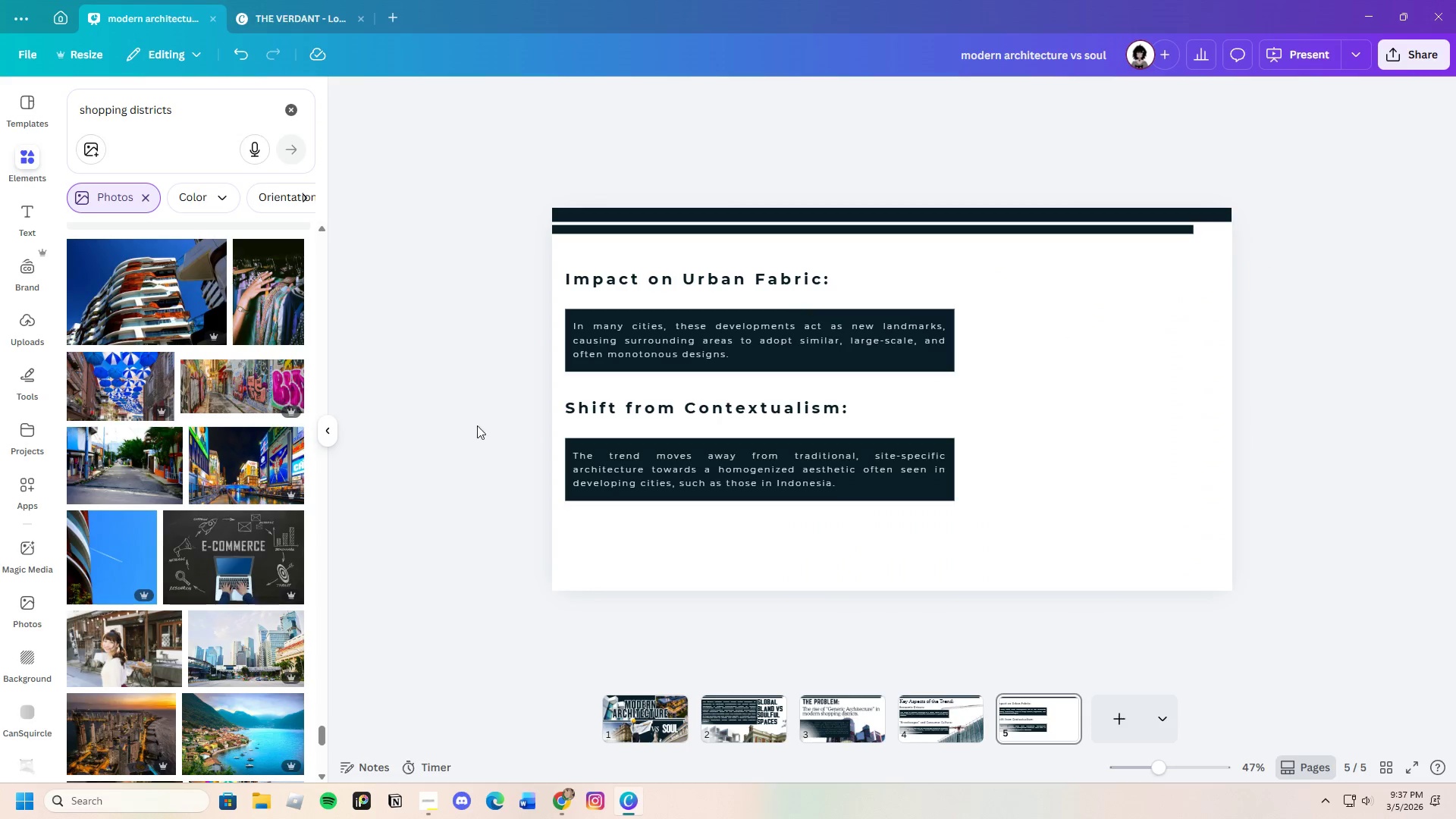 
scroll: coordinate [216, 655], scroll_direction: down, amount: 8.0
 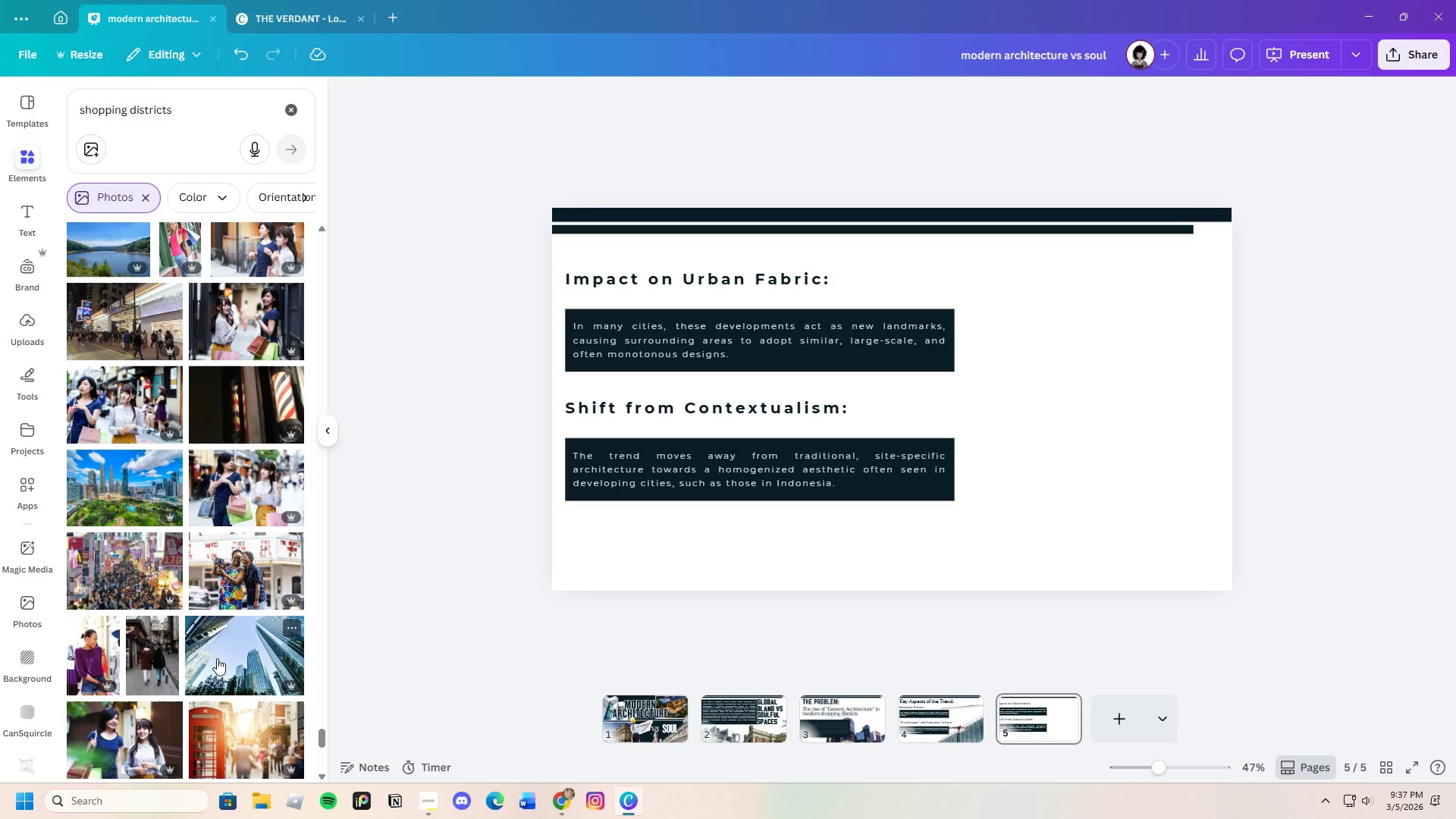 
wait(8.26)
 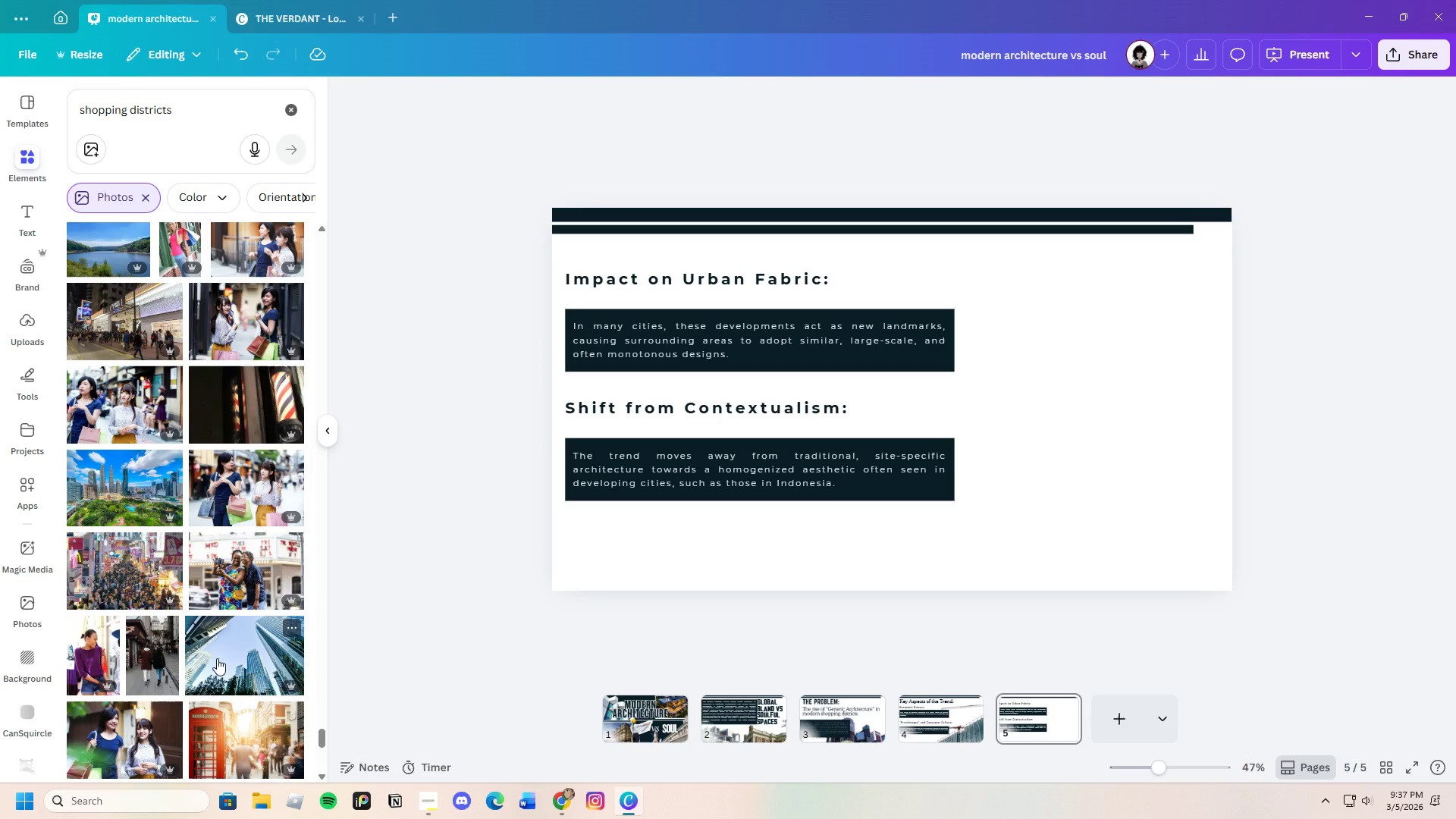 
left_click([239, 682])
 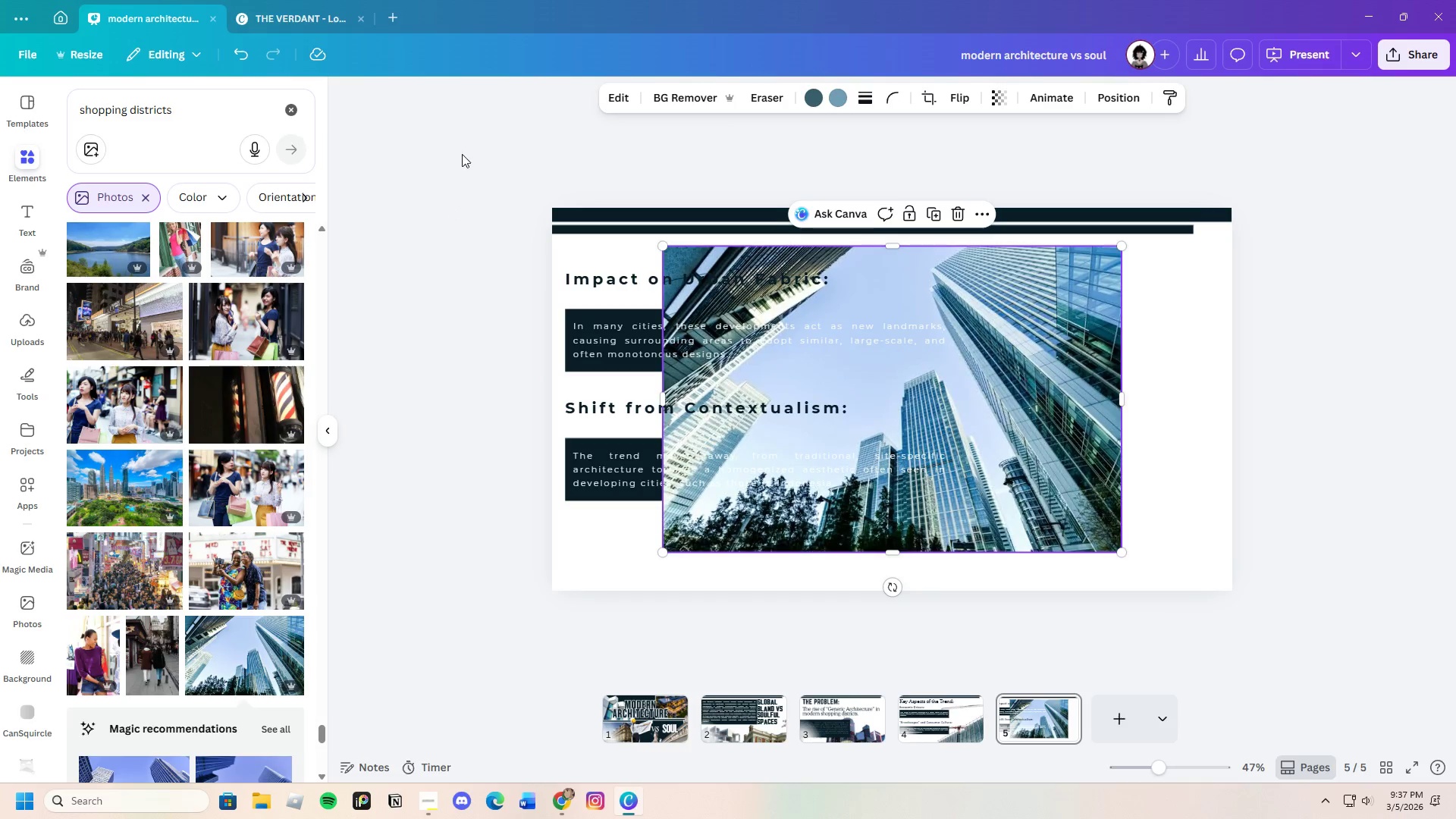 
left_click([672, 99])
 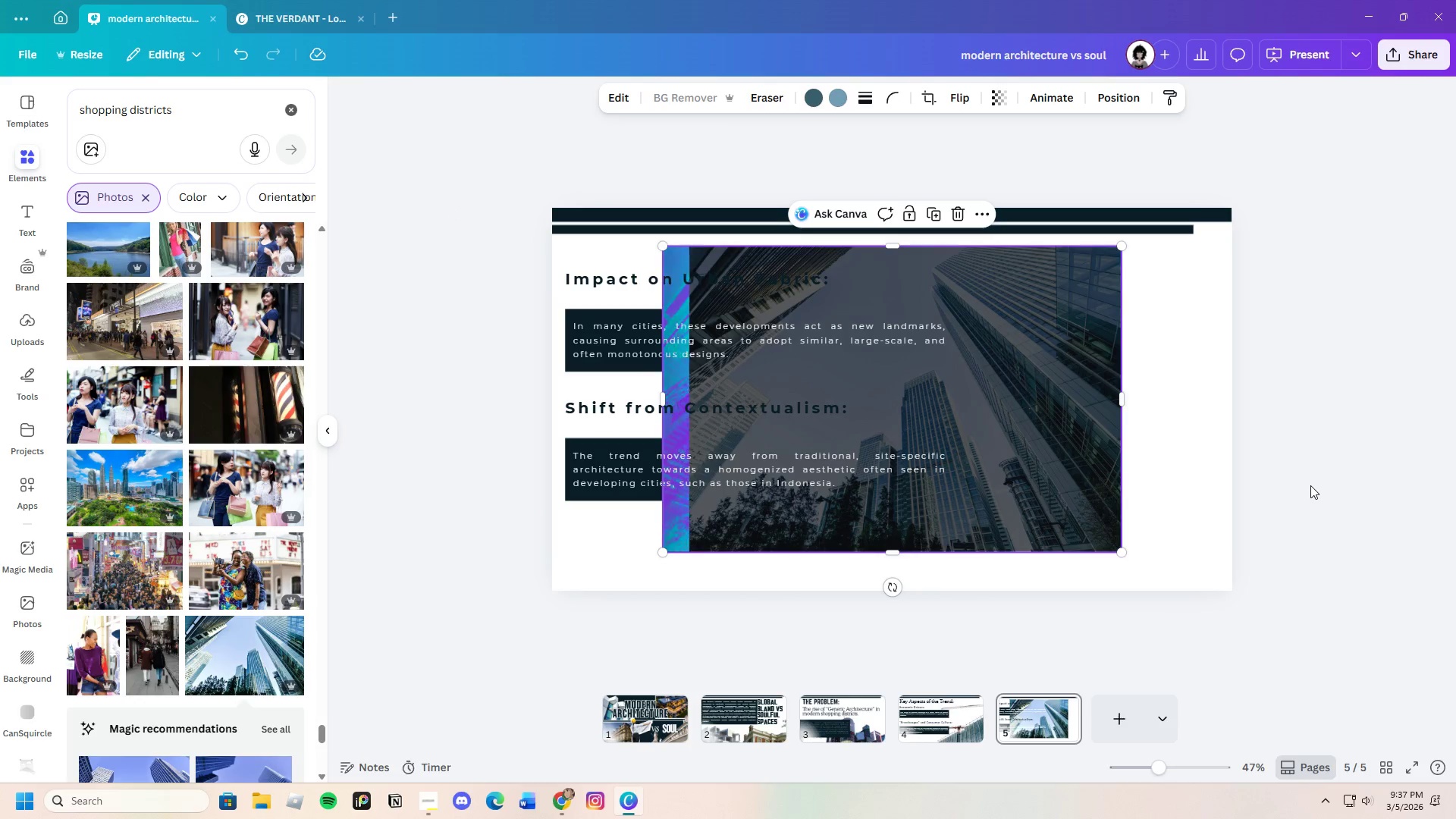 
wait(11.31)
 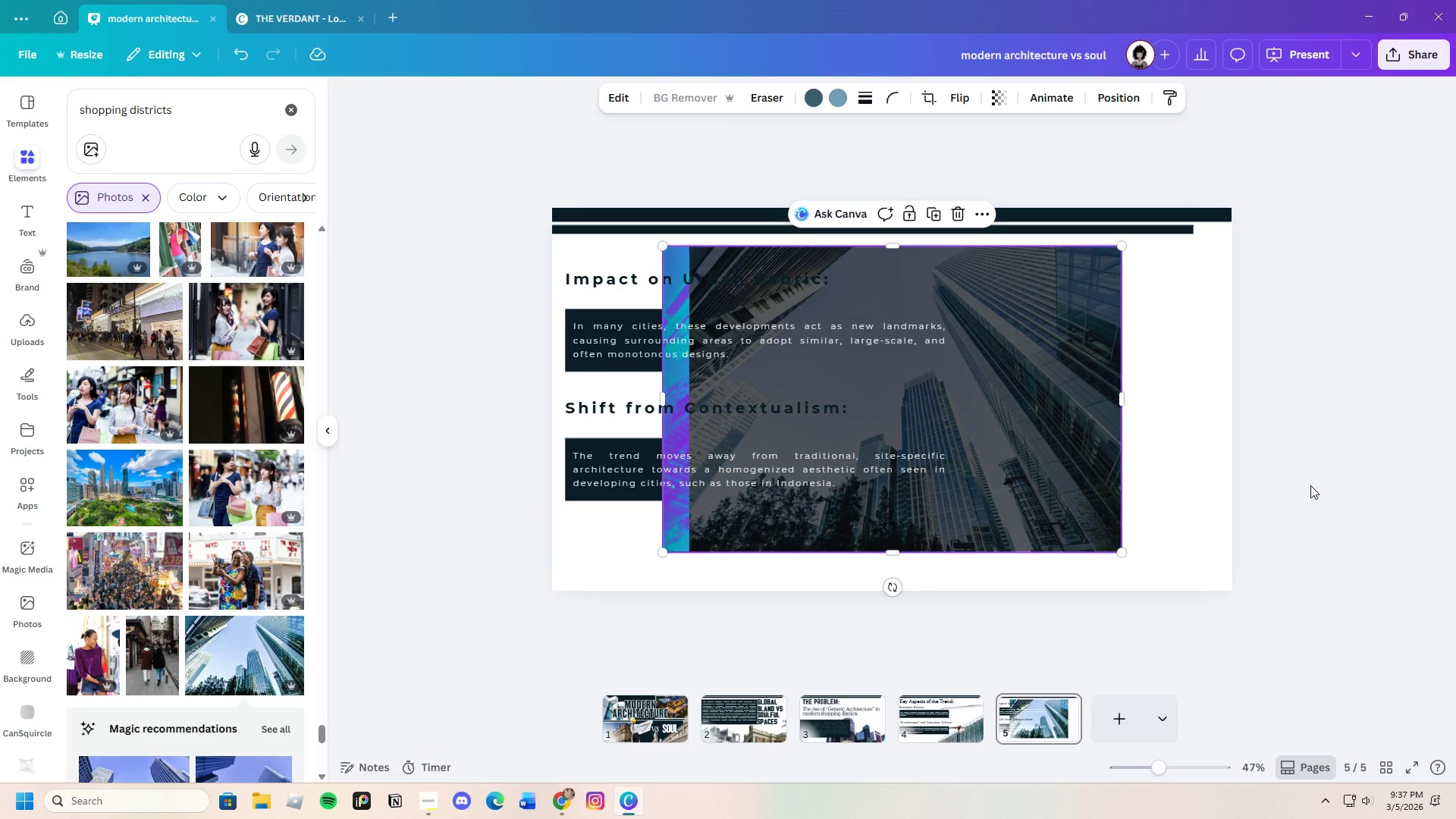 
left_click_drag(start_coordinate=[1123, 548], to_coordinate=[1308, 668])
 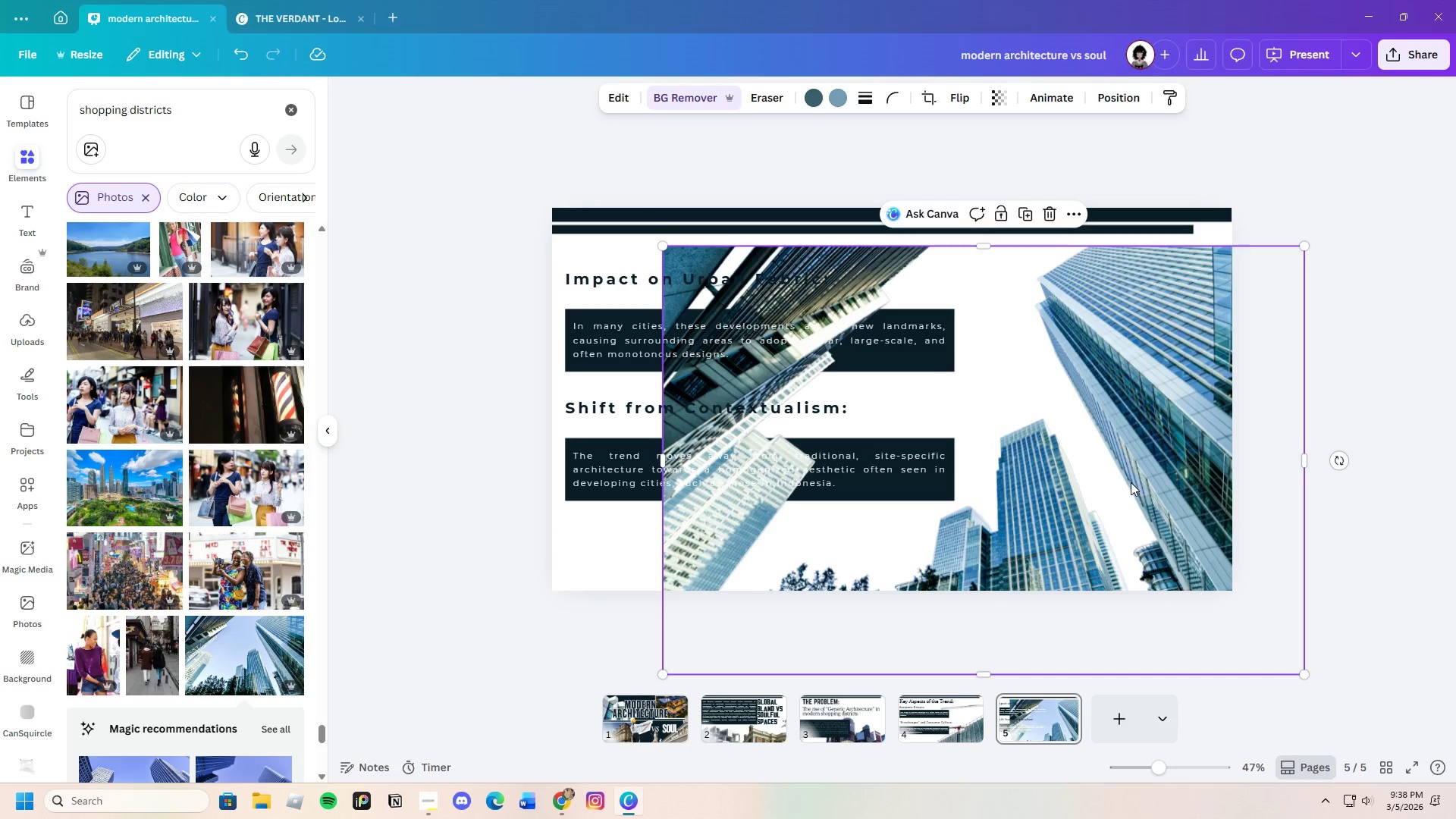 
left_click_drag(start_coordinate=[1132, 486], to_coordinate=[1062, 427])
 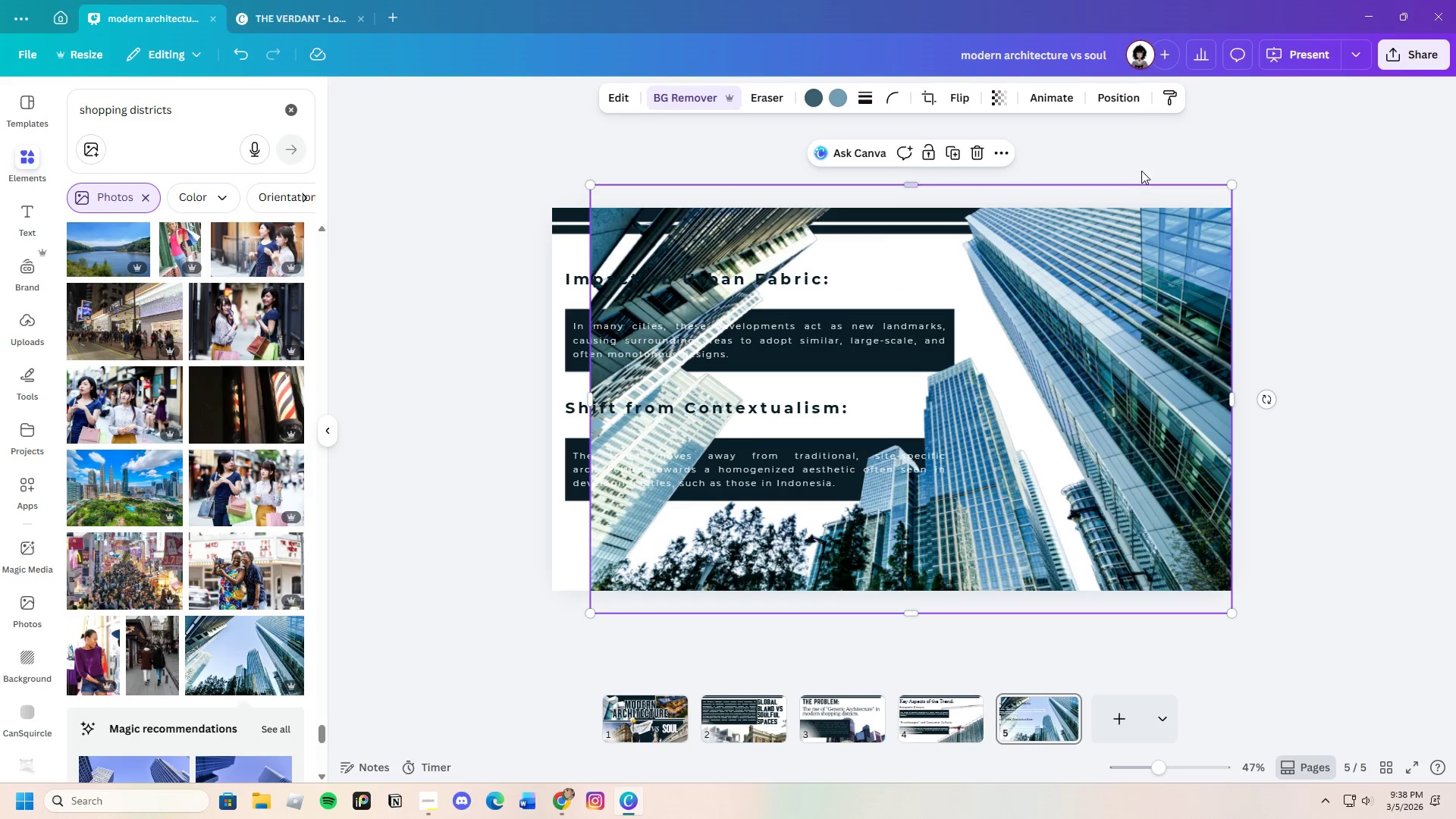 
left_click([1119, 99])
 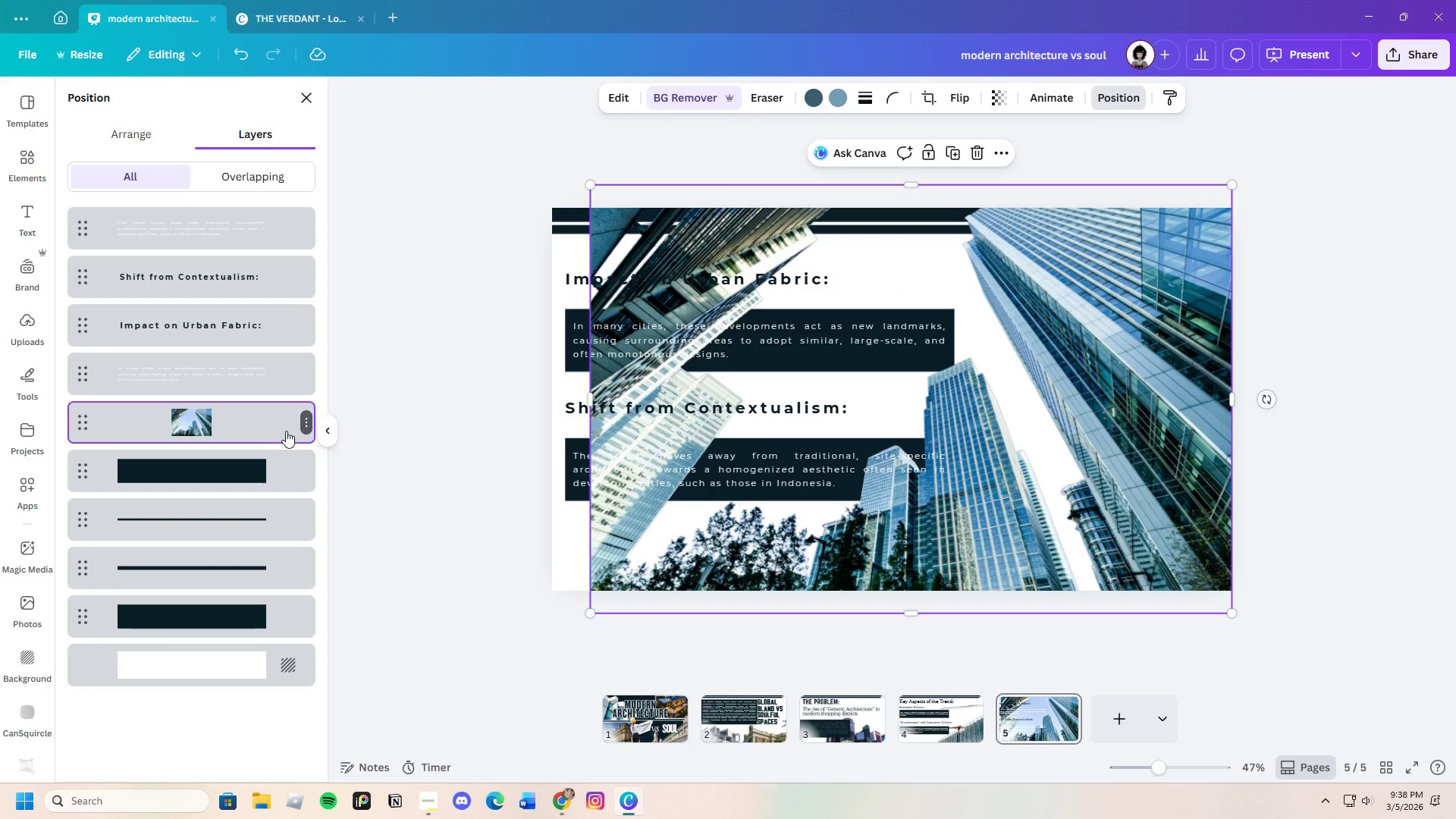 
left_click_drag(start_coordinate=[267, 428], to_coordinate=[274, 627])
 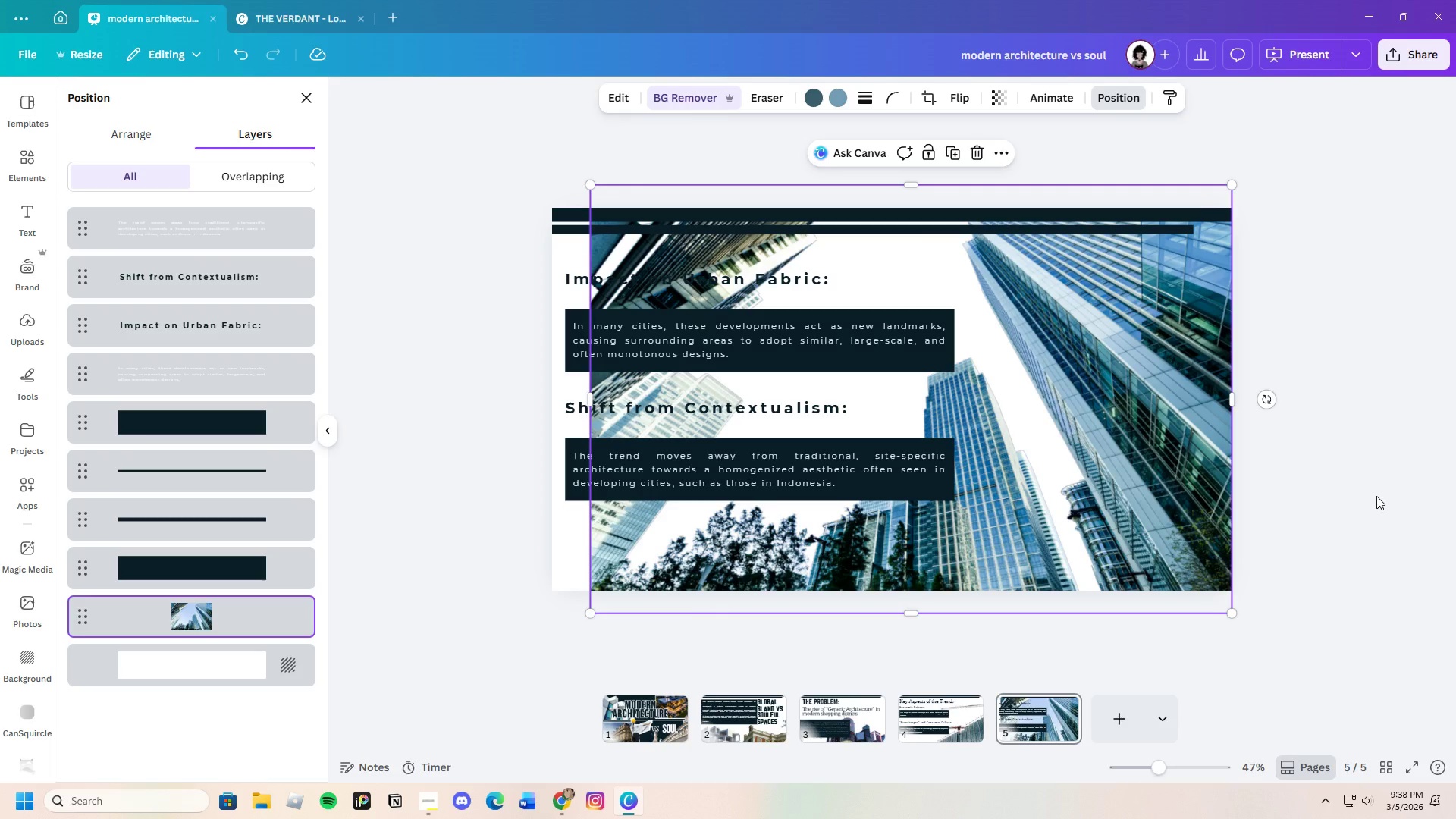 
left_click([1396, 496])
 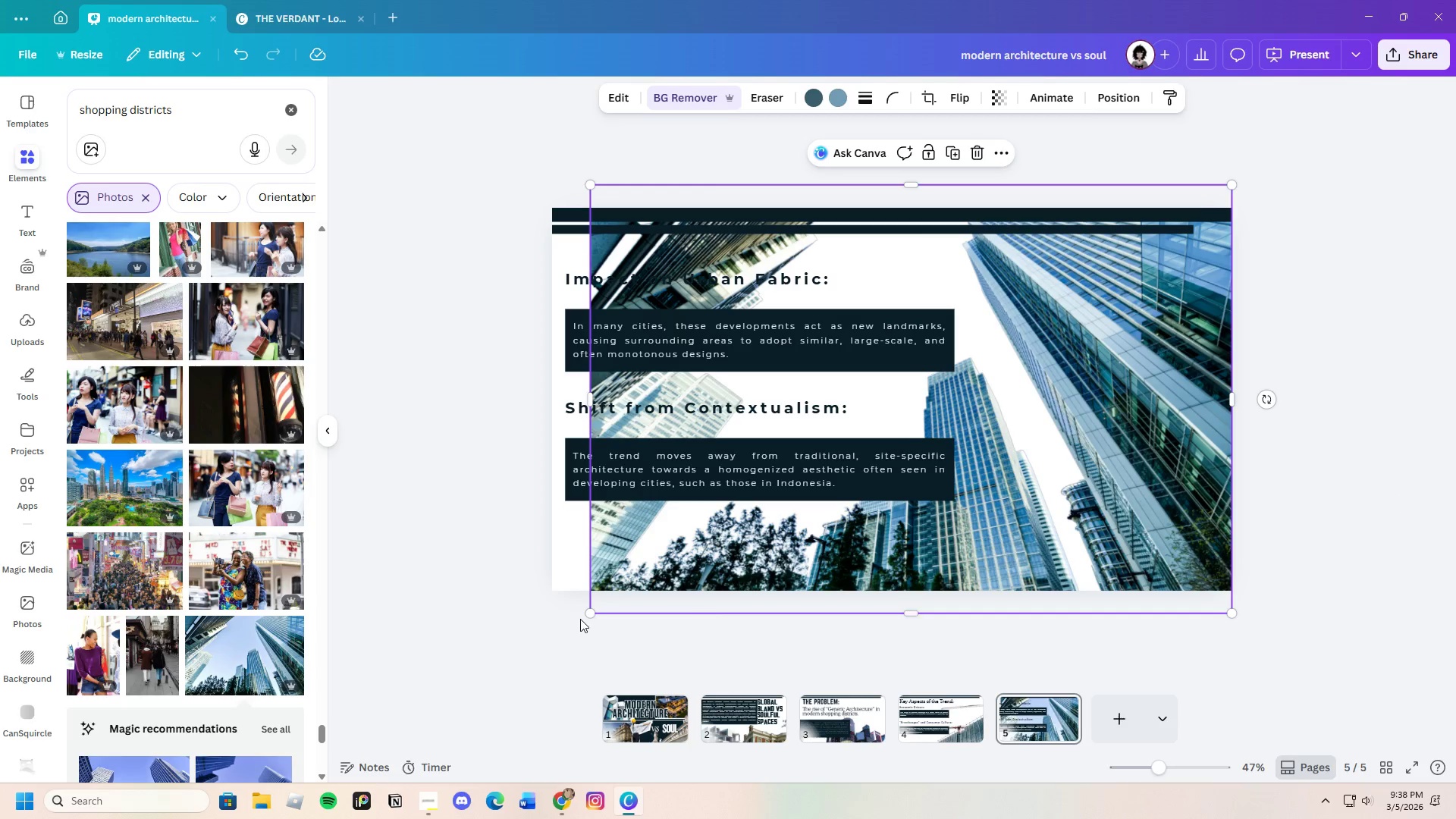 
left_click_drag(start_coordinate=[591, 610], to_coordinate=[498, 609])
 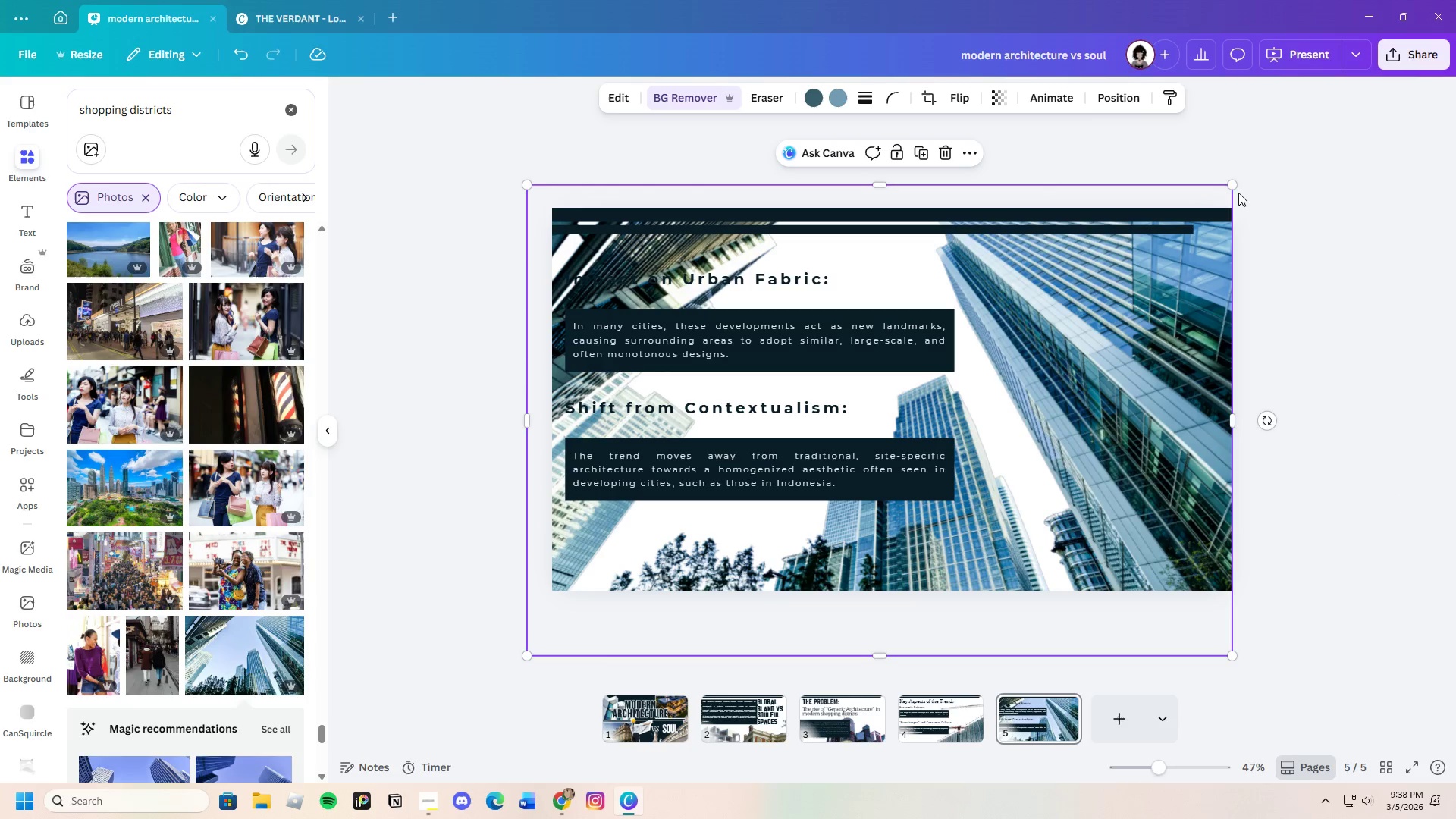 
left_click_drag(start_coordinate=[1232, 185], to_coordinate=[1279, 118])
 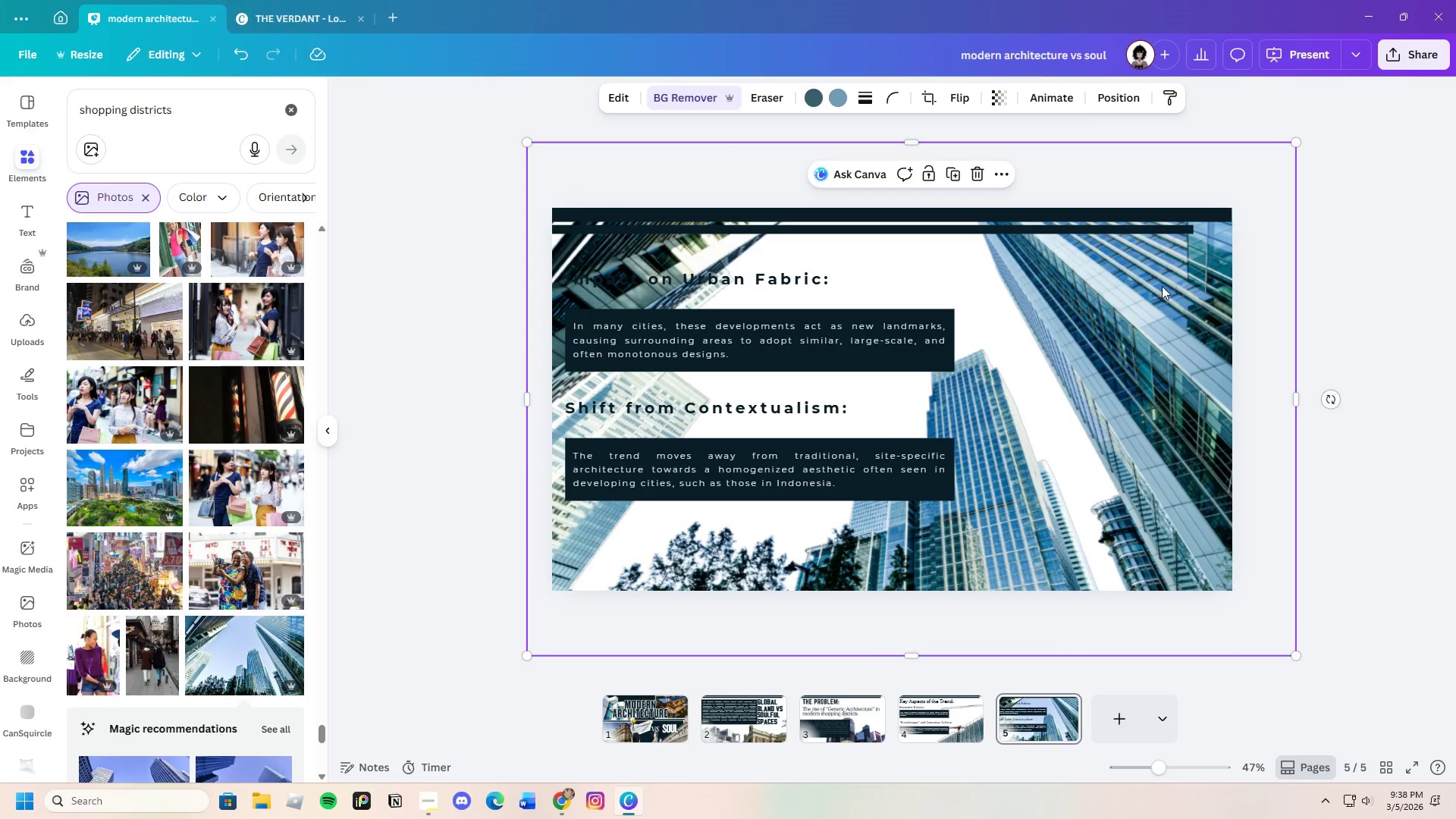 
left_click_drag(start_coordinate=[1162, 286], to_coordinate=[1070, 258])
 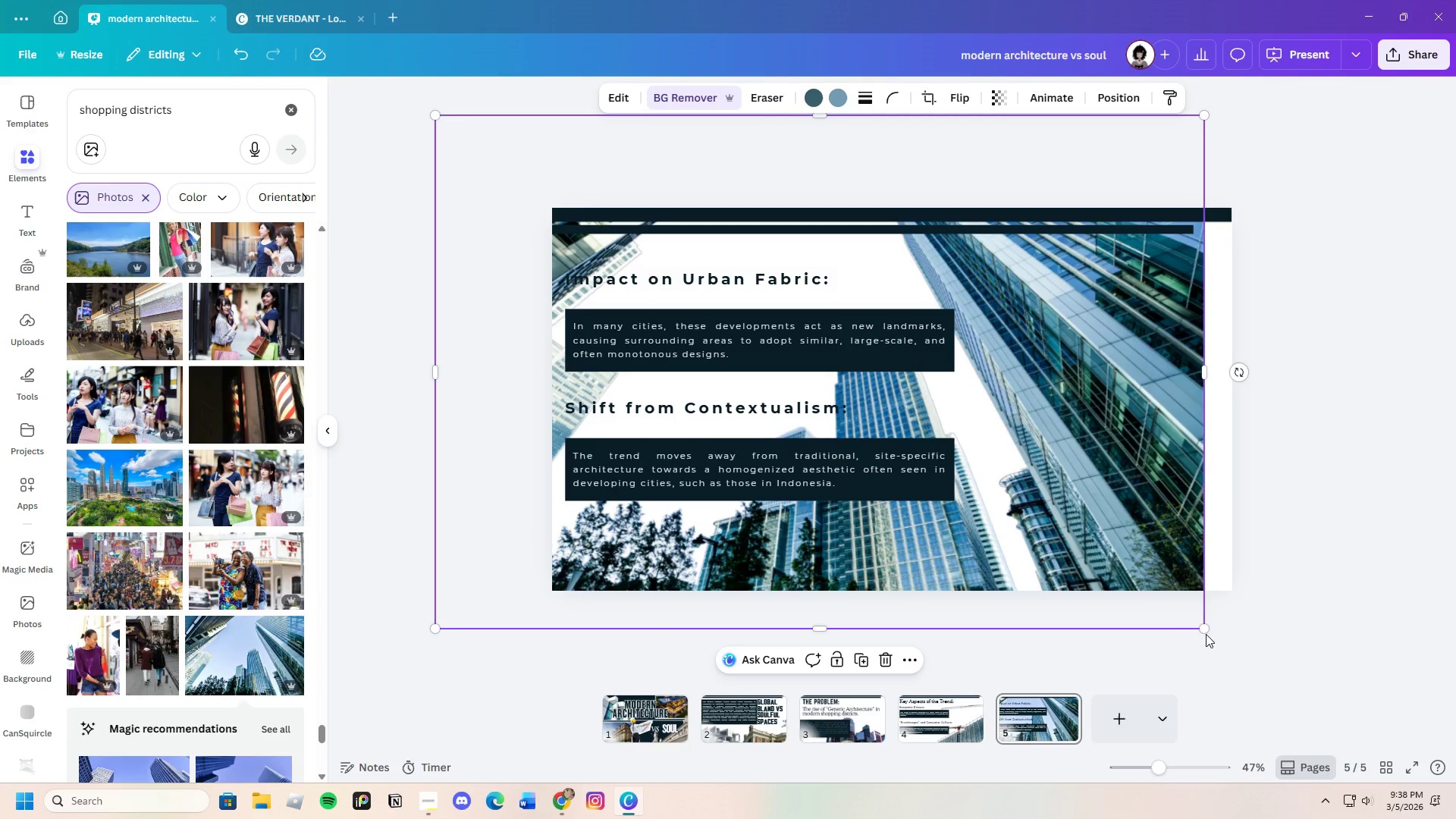 
left_click_drag(start_coordinate=[1205, 628], to_coordinate=[1295, 642])
 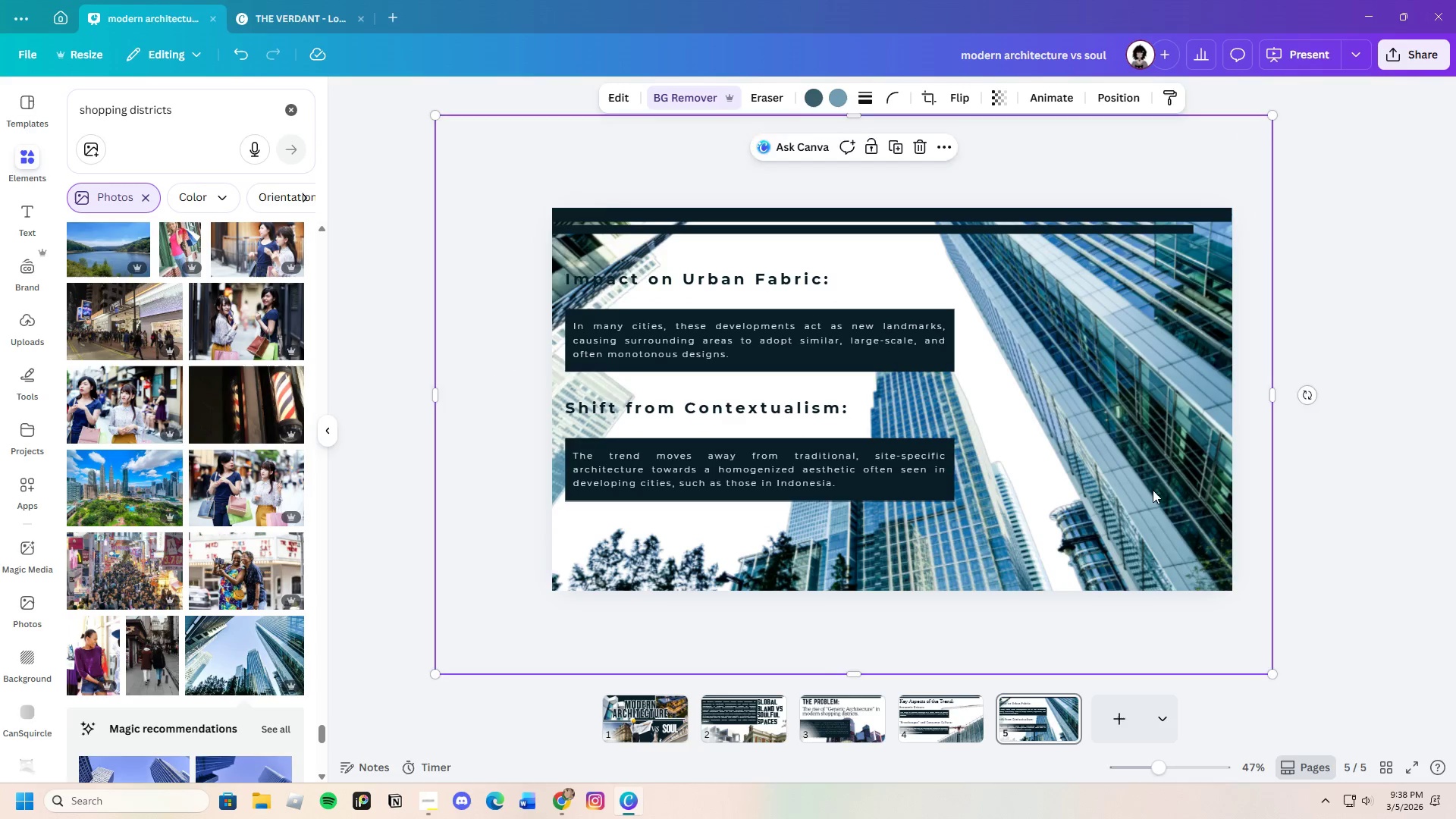 
left_click_drag(start_coordinate=[1164, 494], to_coordinate=[1129, 465])
 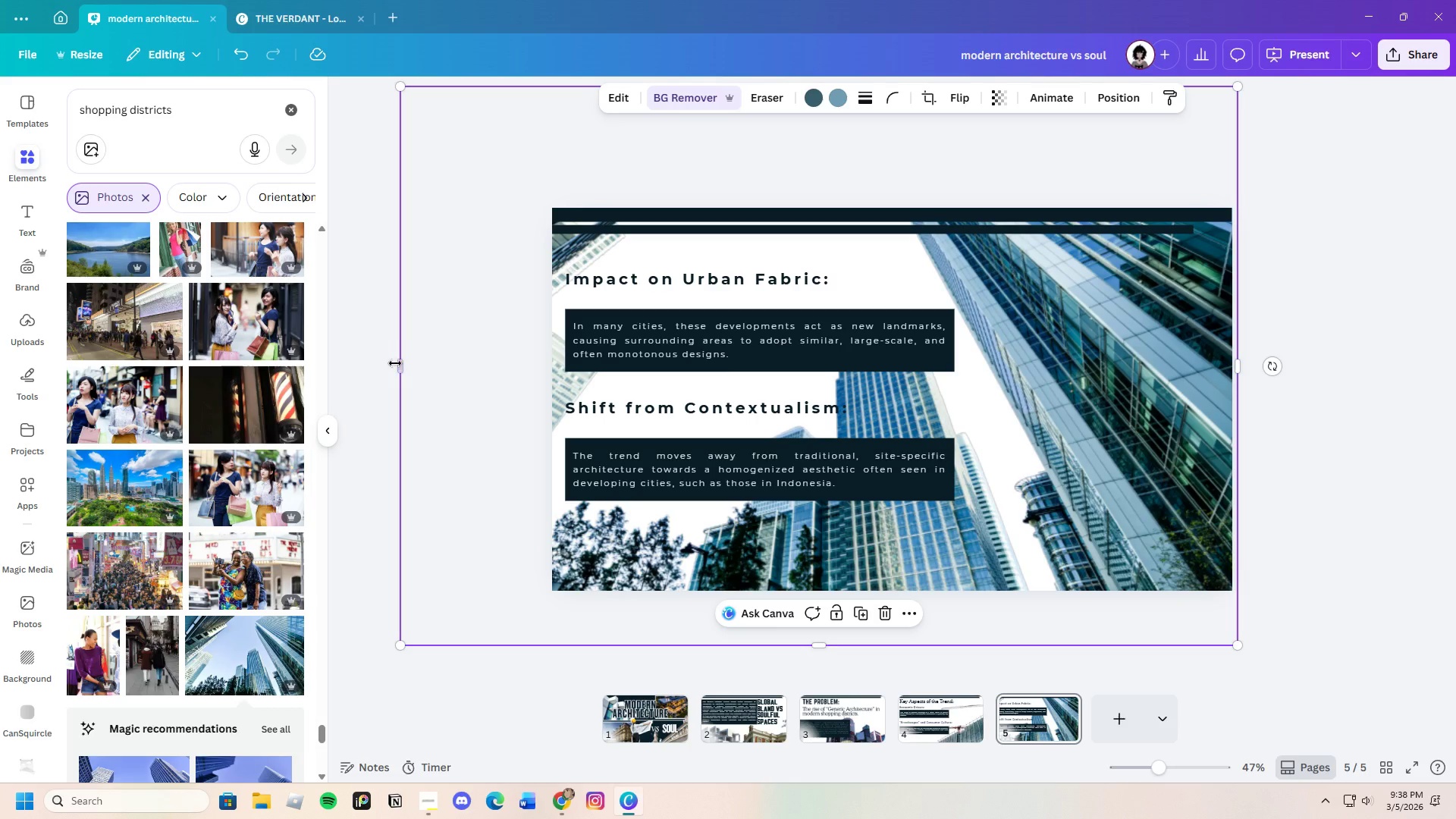 
left_click_drag(start_coordinate=[395, 363], to_coordinate=[532, 395])
 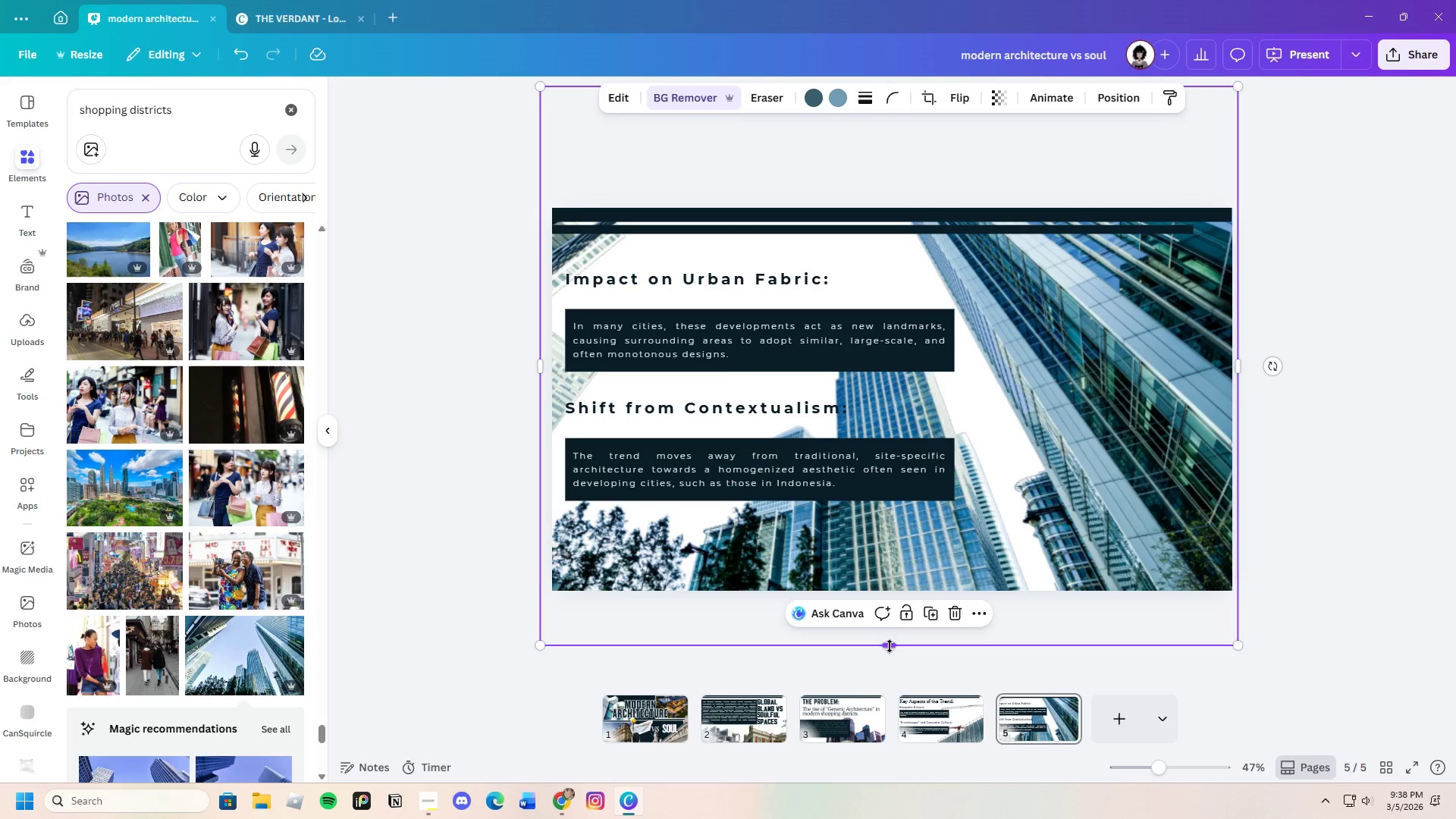 
left_click_drag(start_coordinate=[880, 645], to_coordinate=[898, 612])
 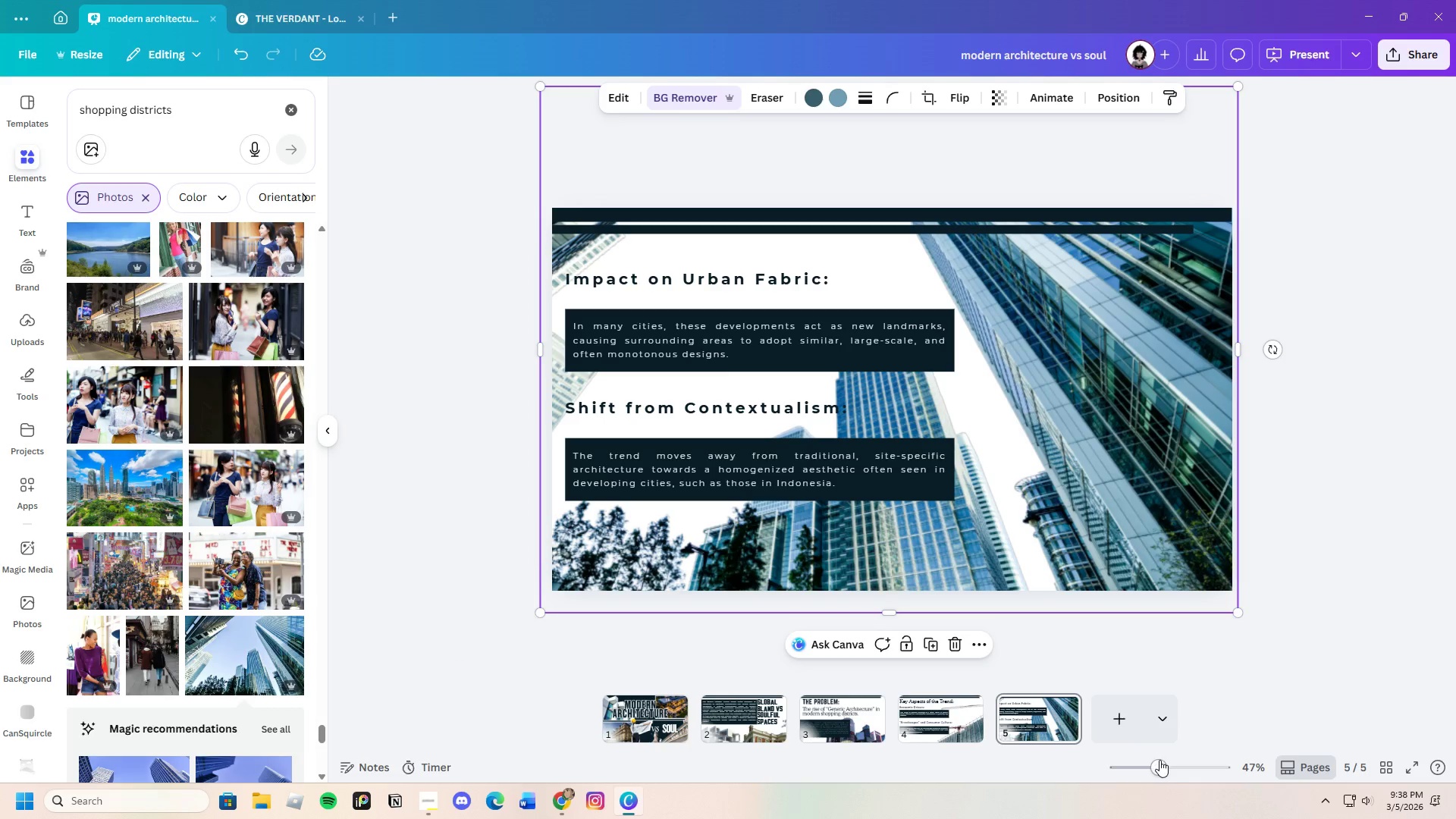 
left_click_drag(start_coordinate=[1157, 764], to_coordinate=[1152, 768])
 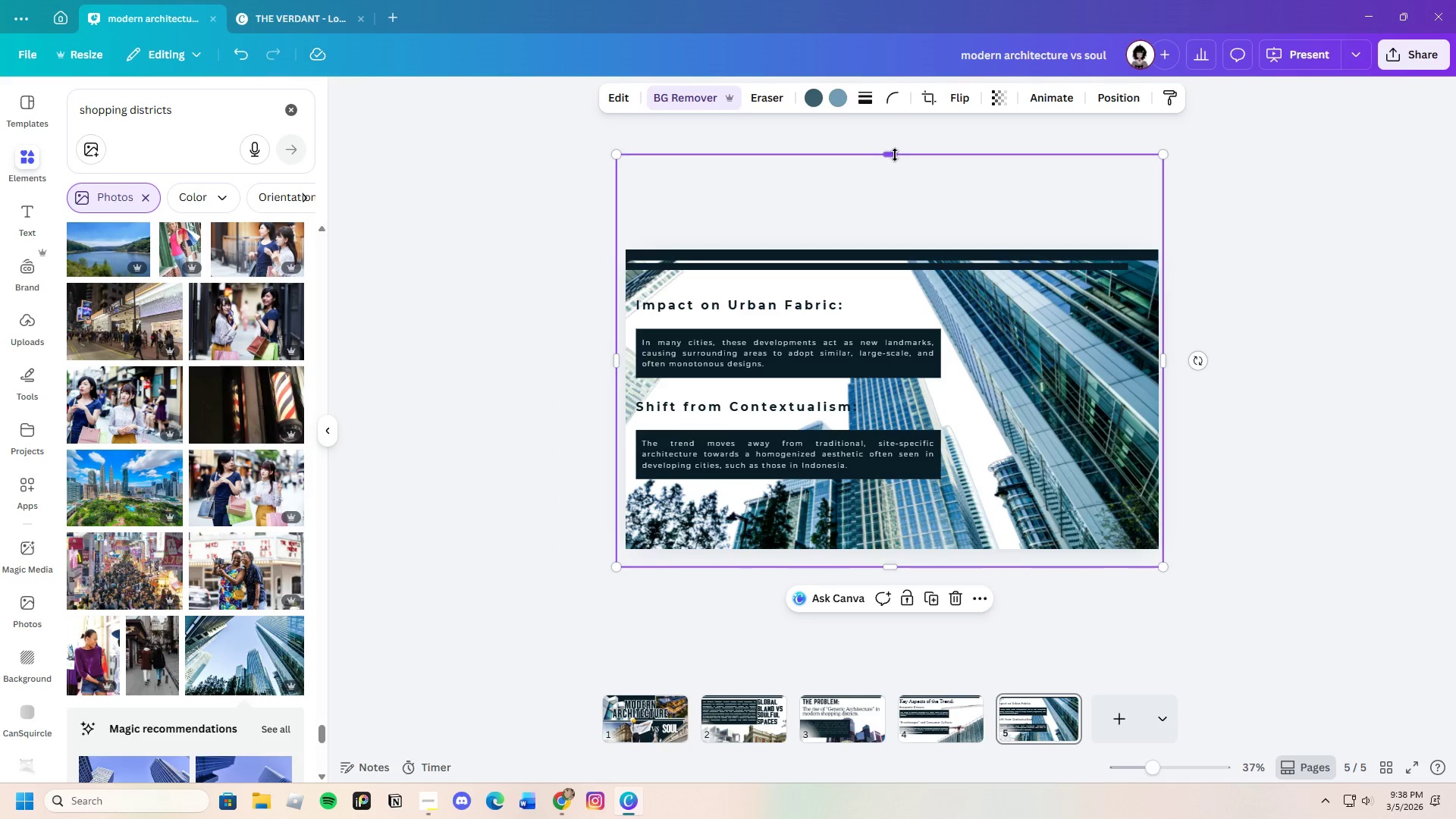 
left_click_drag(start_coordinate=[895, 155], to_coordinate=[909, 234])
 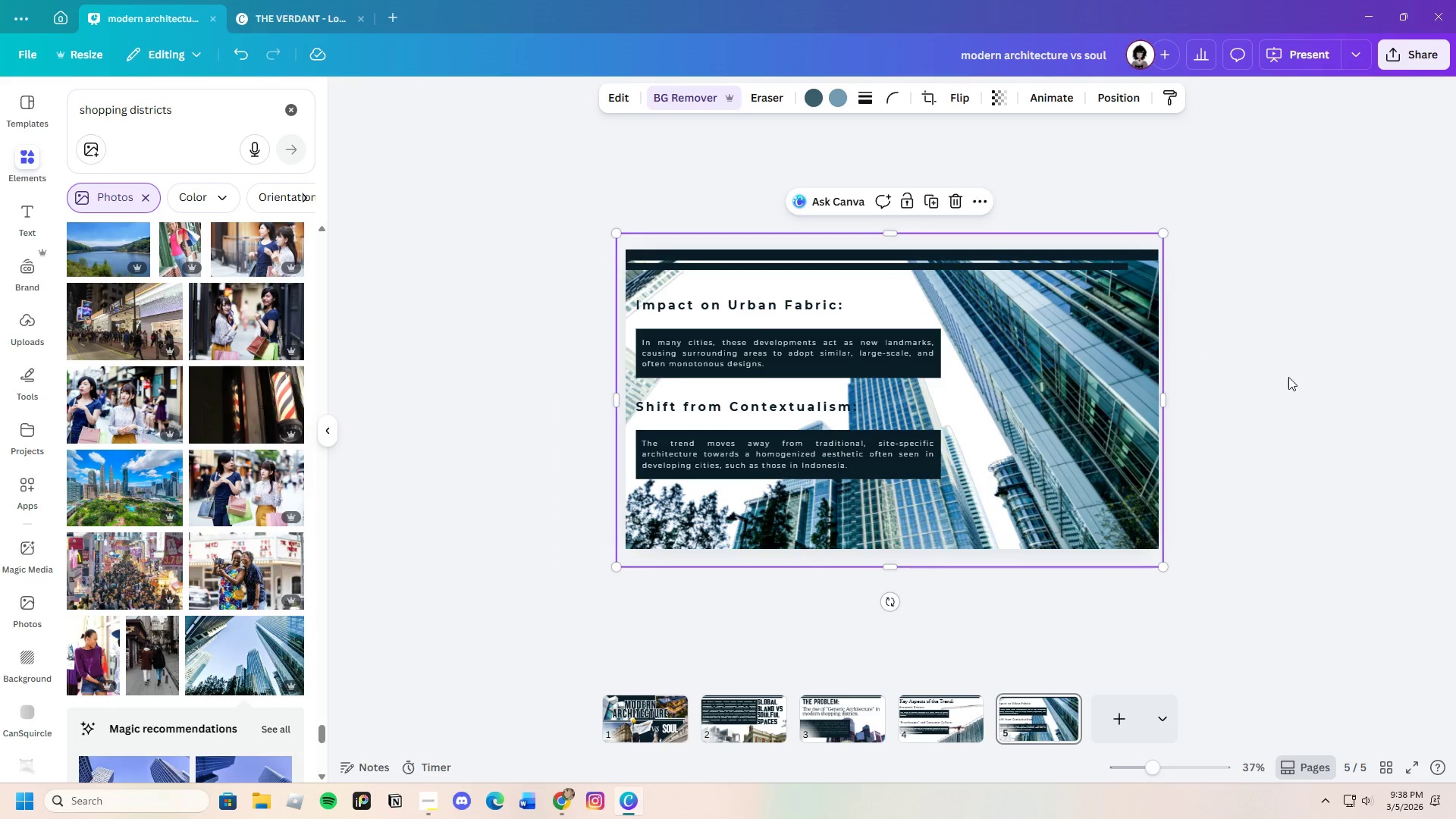 
left_click([1292, 378])
 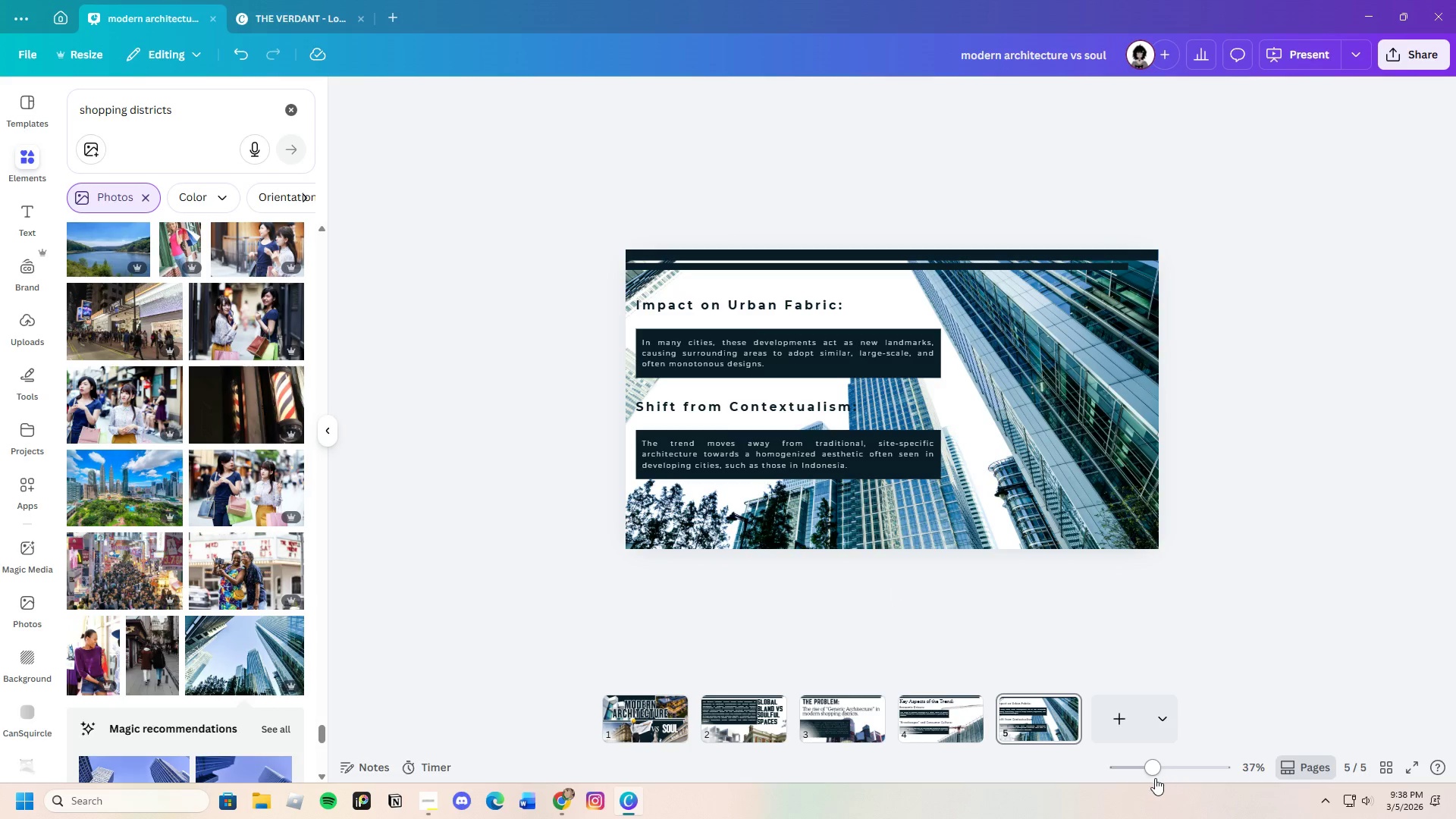 
left_click_drag(start_coordinate=[1159, 769], to_coordinate=[1163, 769])
 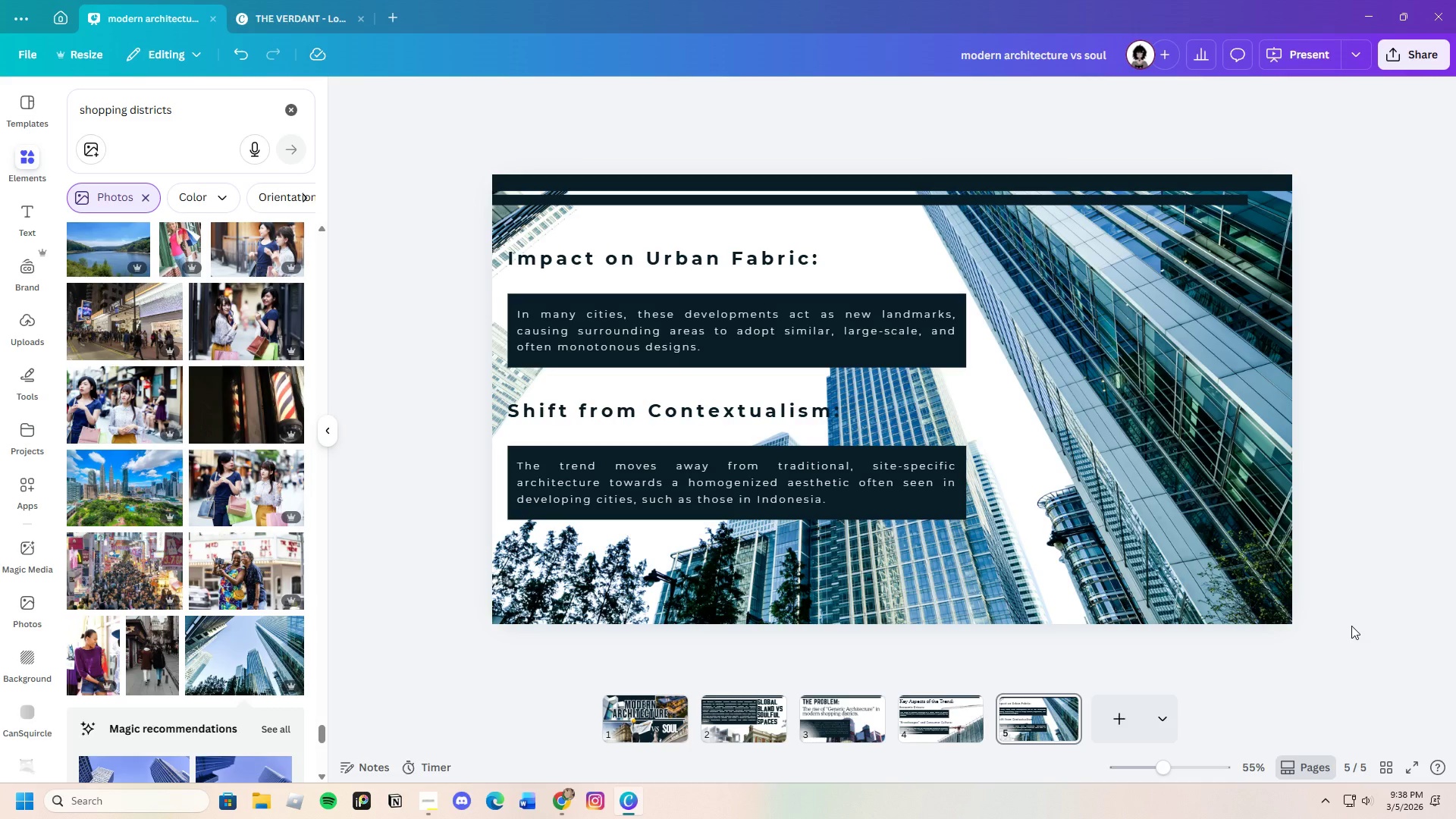 
left_click([1351, 626])
 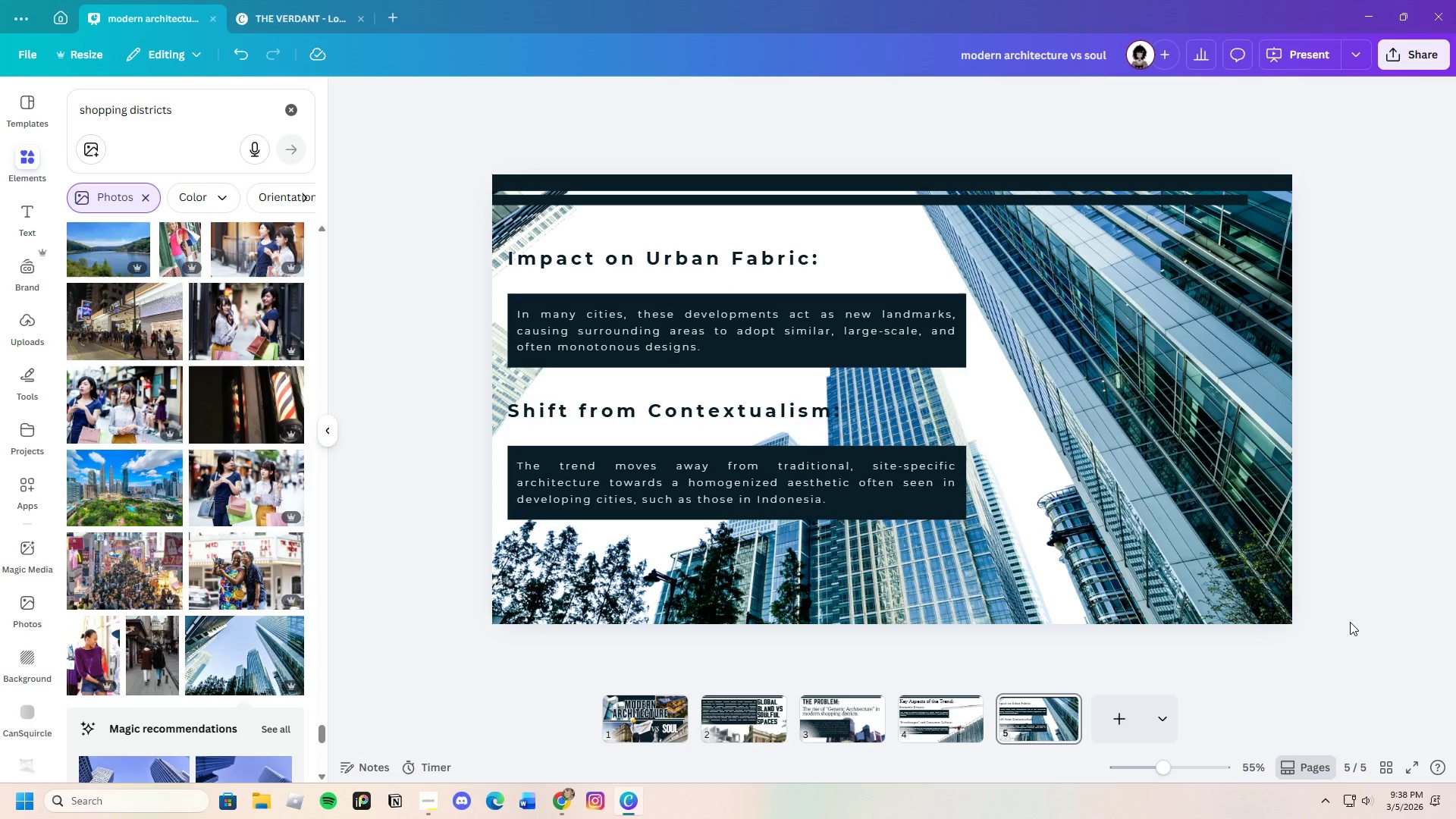 
left_click([1140, 453])
 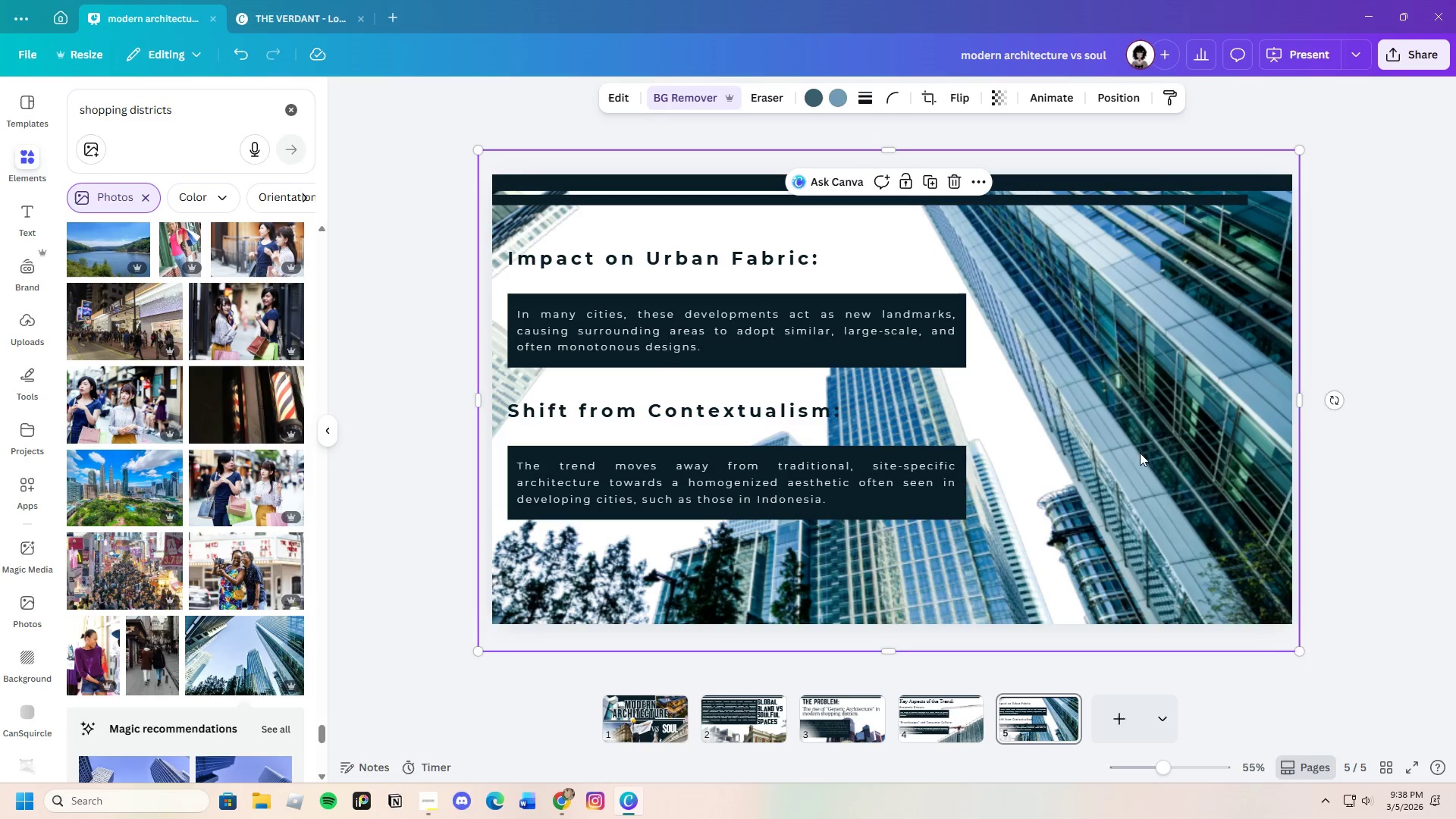 
left_click_drag(start_coordinate=[1140, 453], to_coordinate=[1156, 453])
 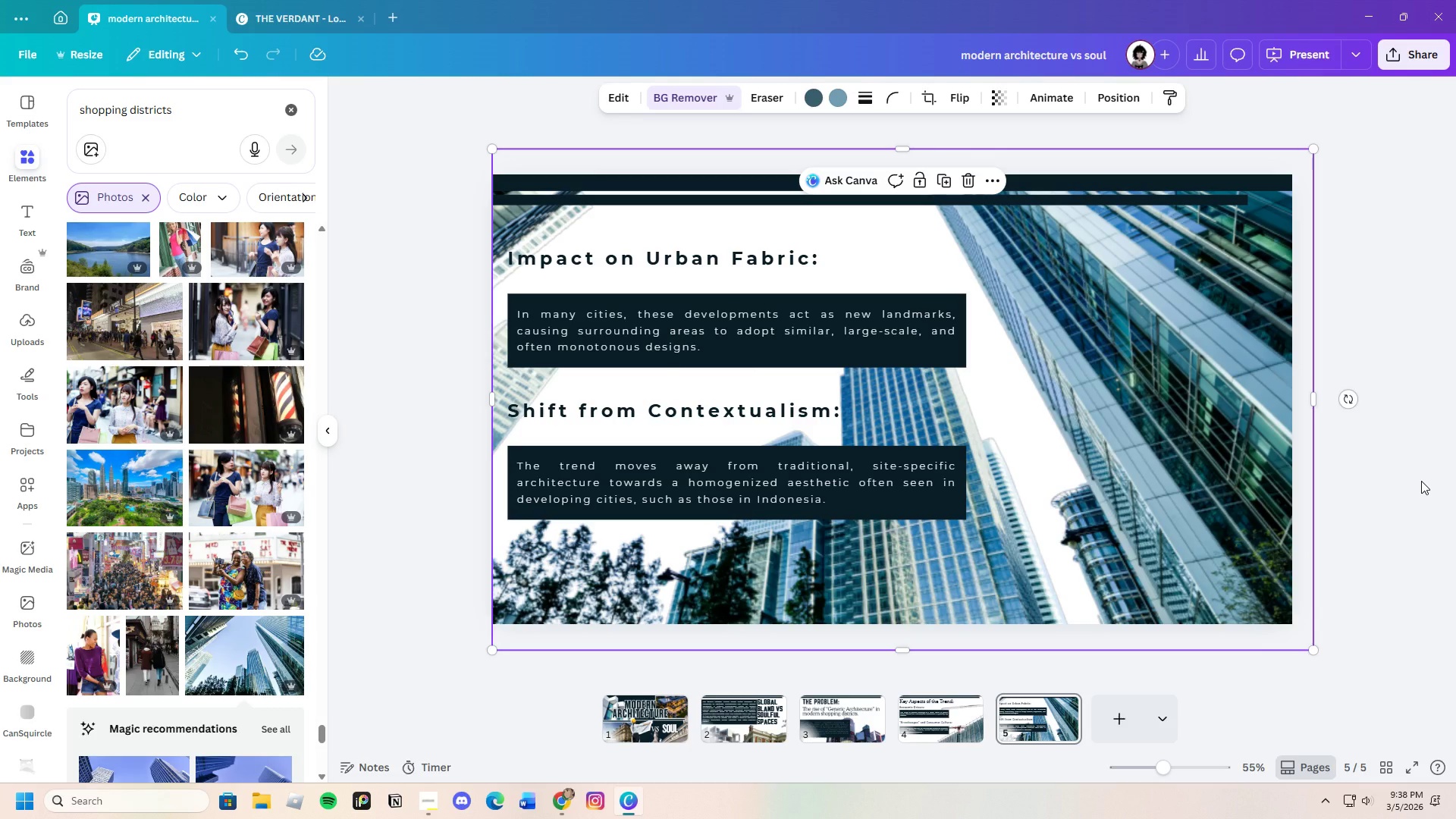 
left_click([1421, 481])
 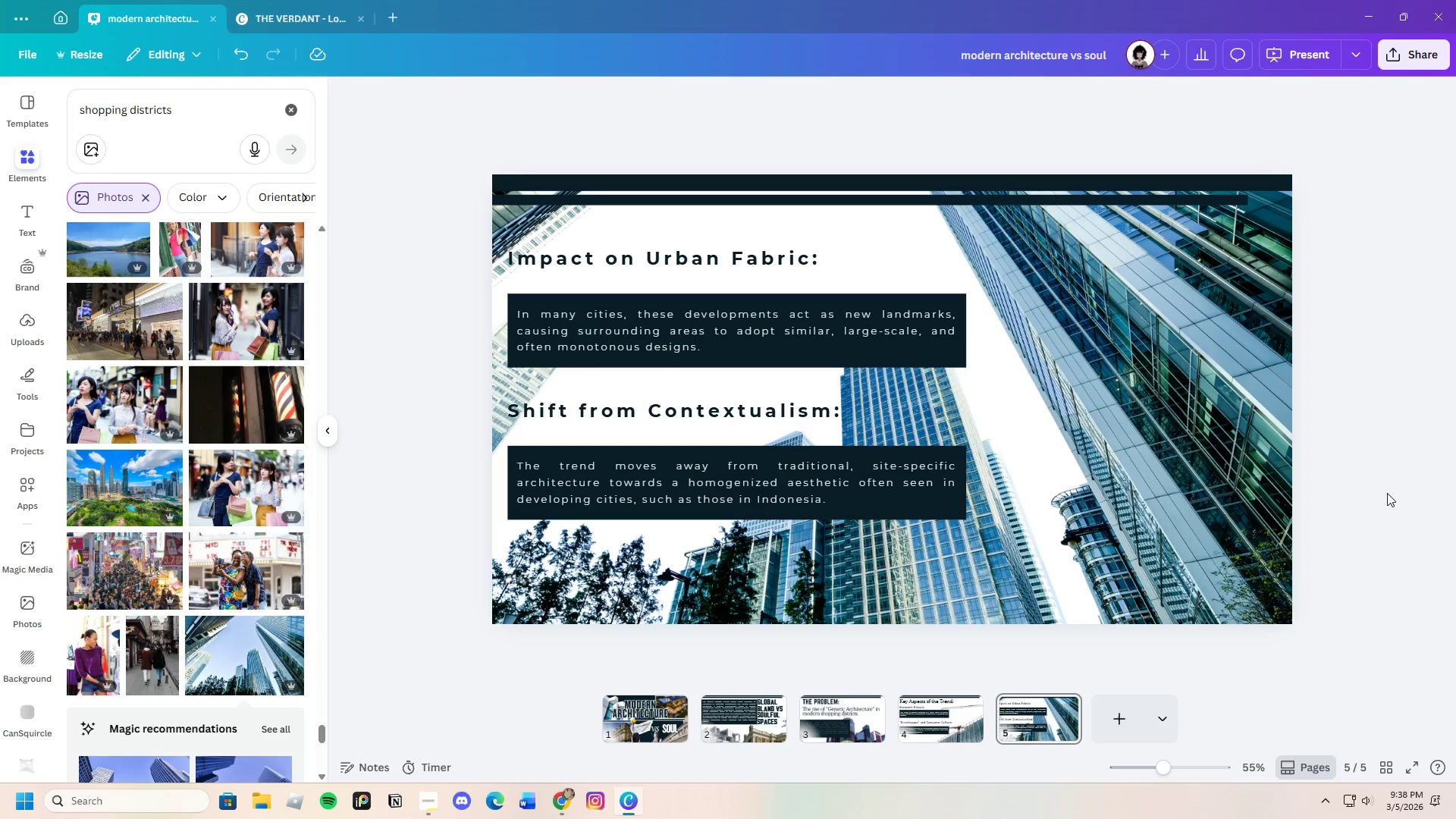 
mouse_move([1395, 491])
 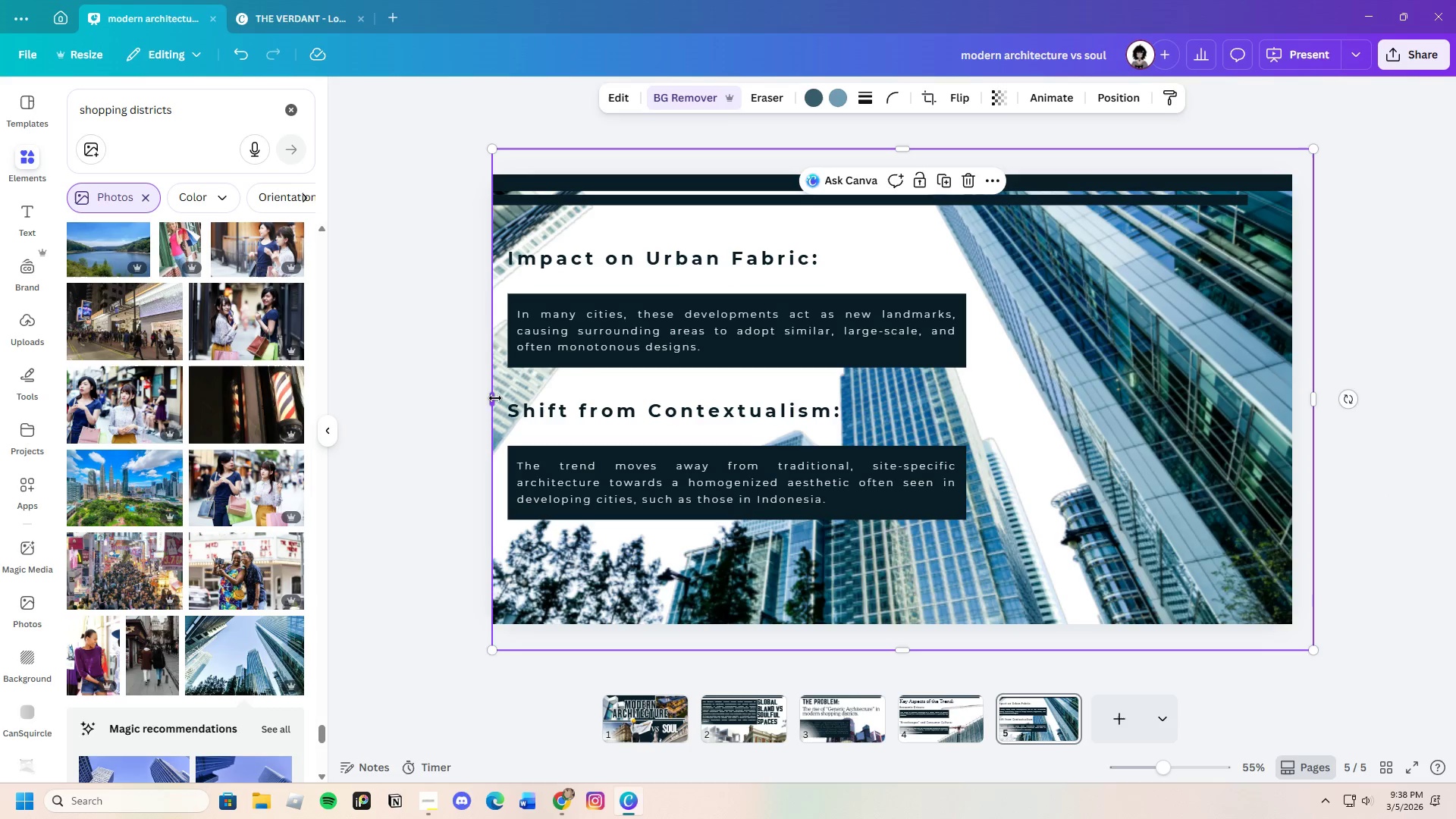 
left_click_drag(start_coordinate=[494, 398], to_coordinate=[484, 401])
 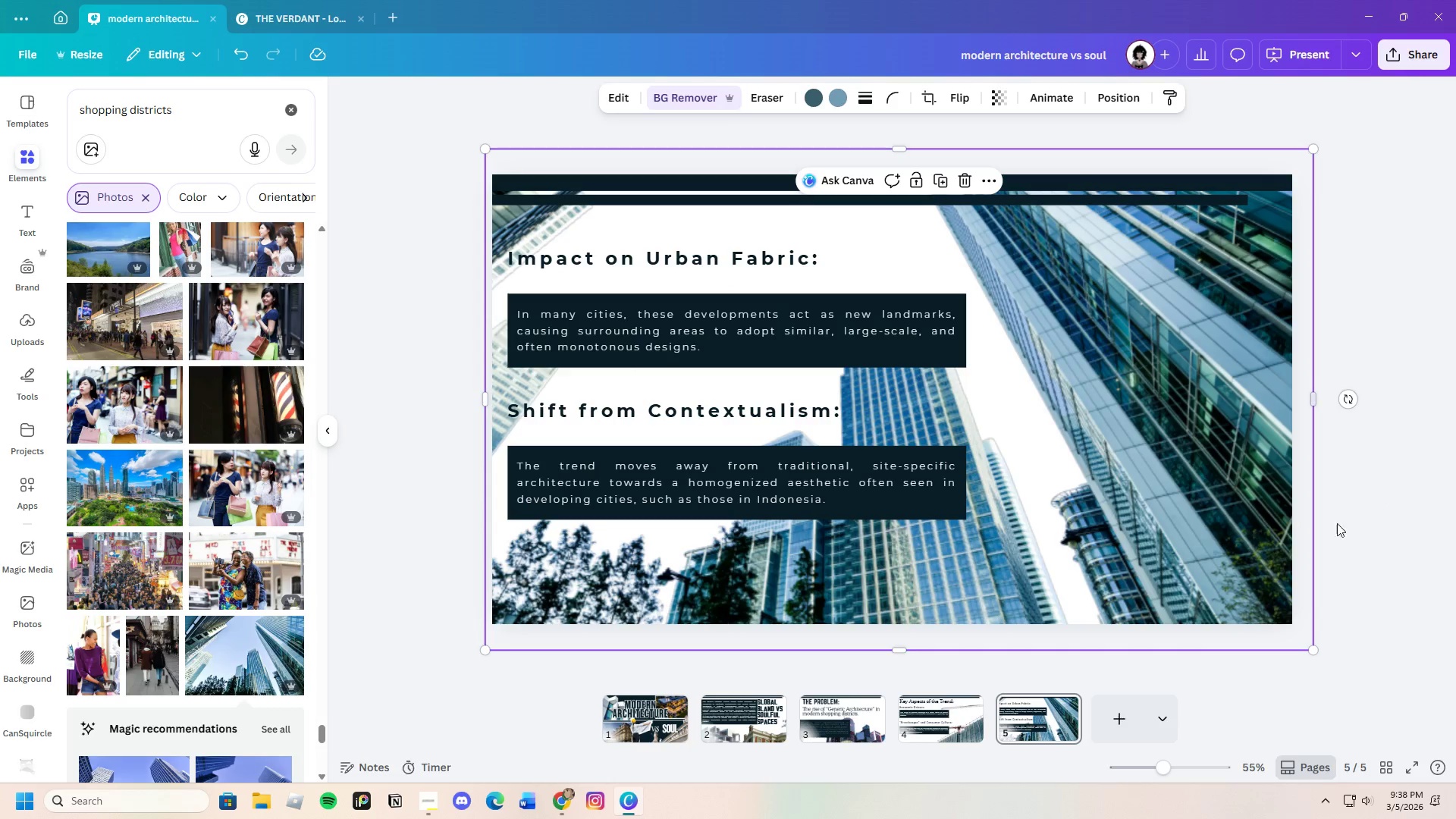 
left_click([1358, 526])
 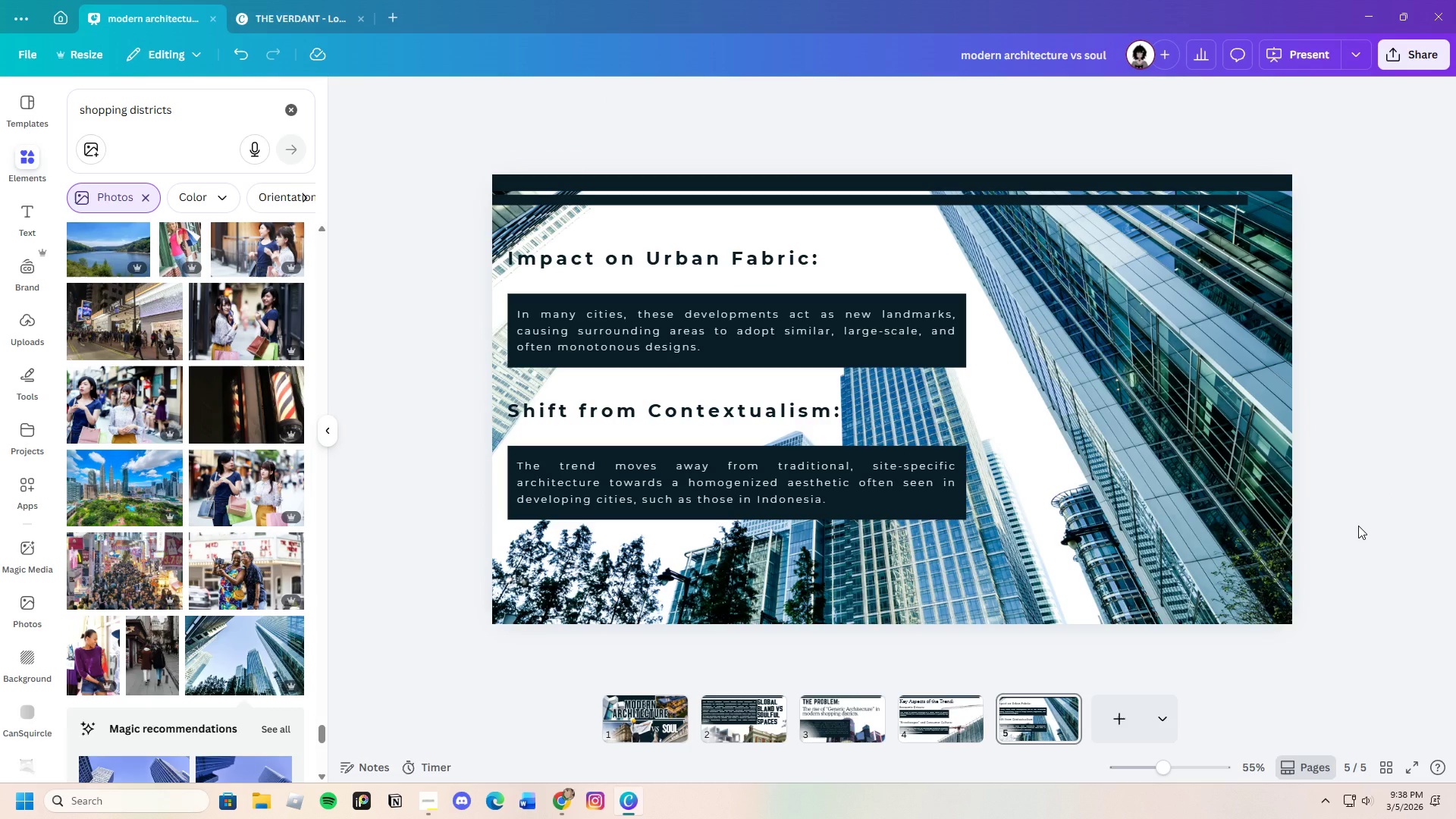 
wait(11.95)
 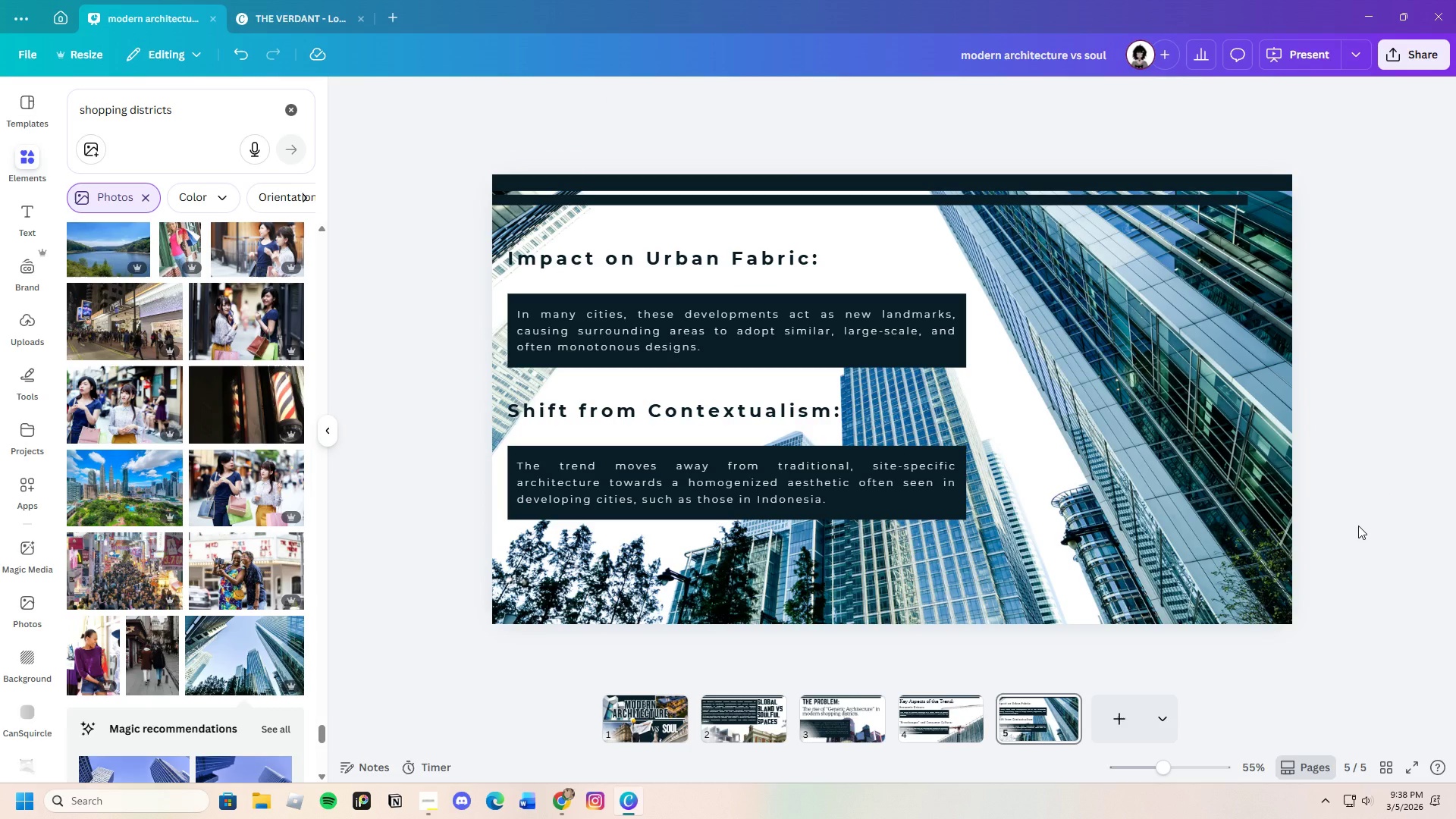 
left_click([927, 720])
 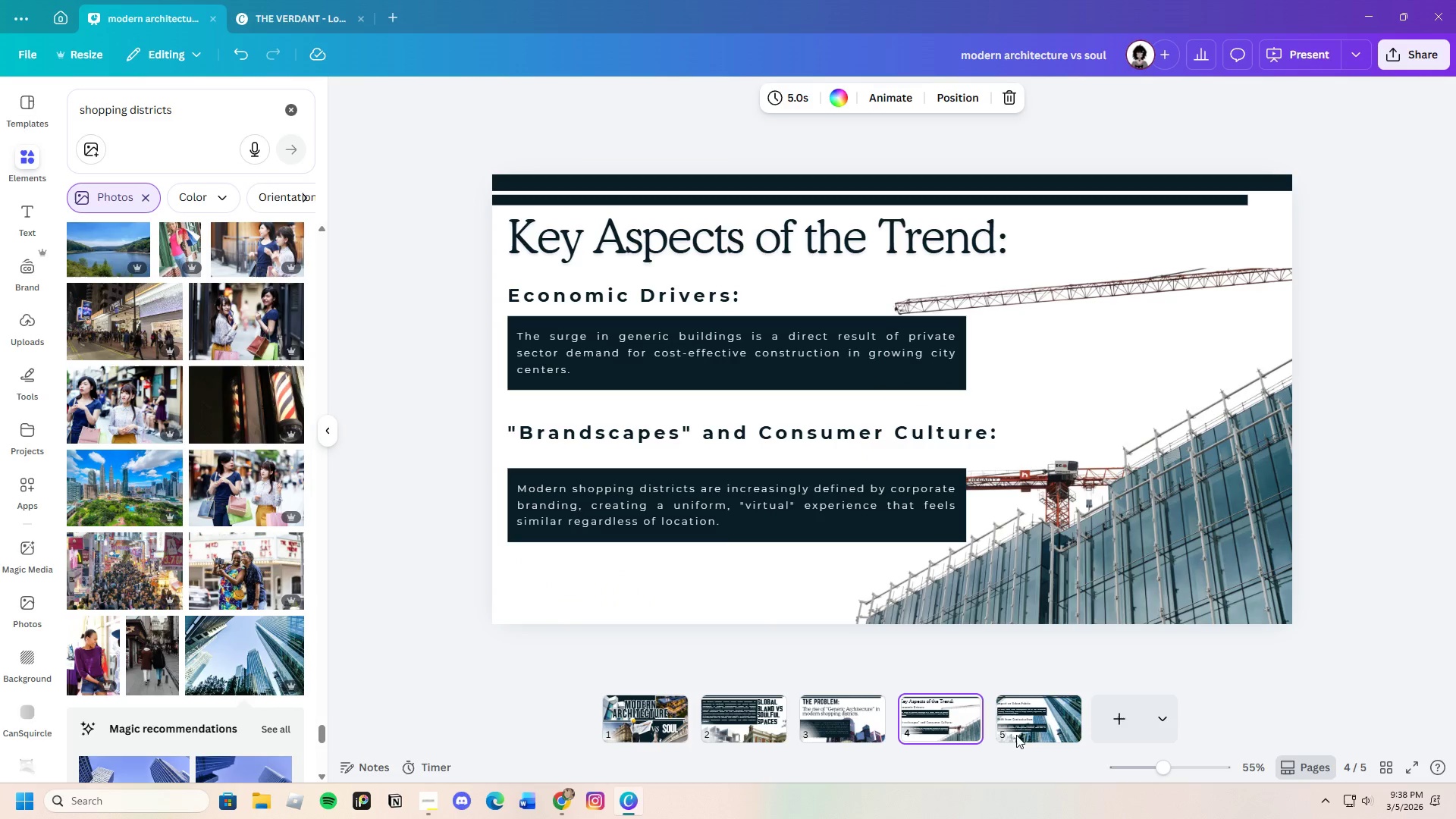 
left_click([1040, 735])
 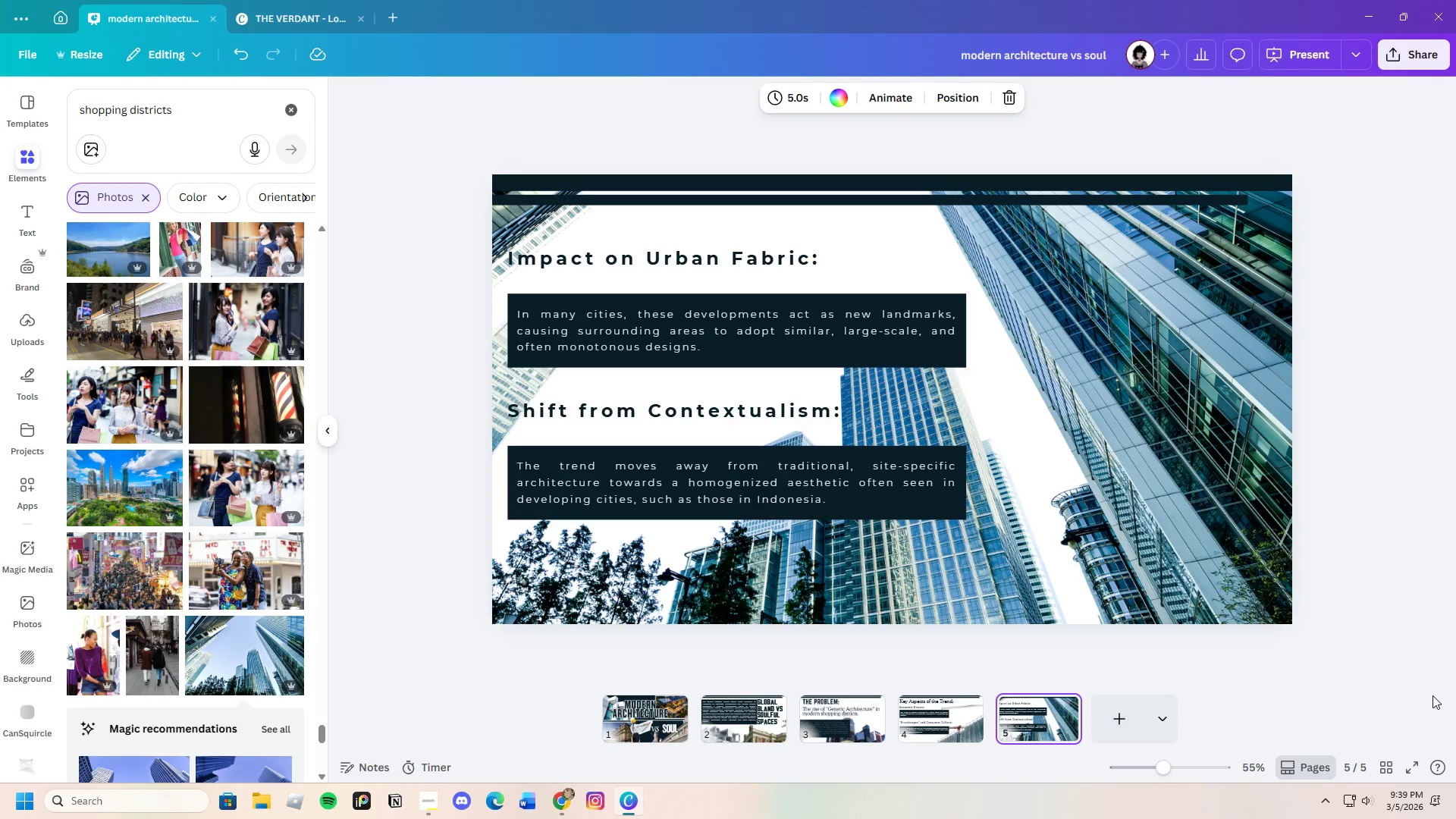 
wait(7.73)
 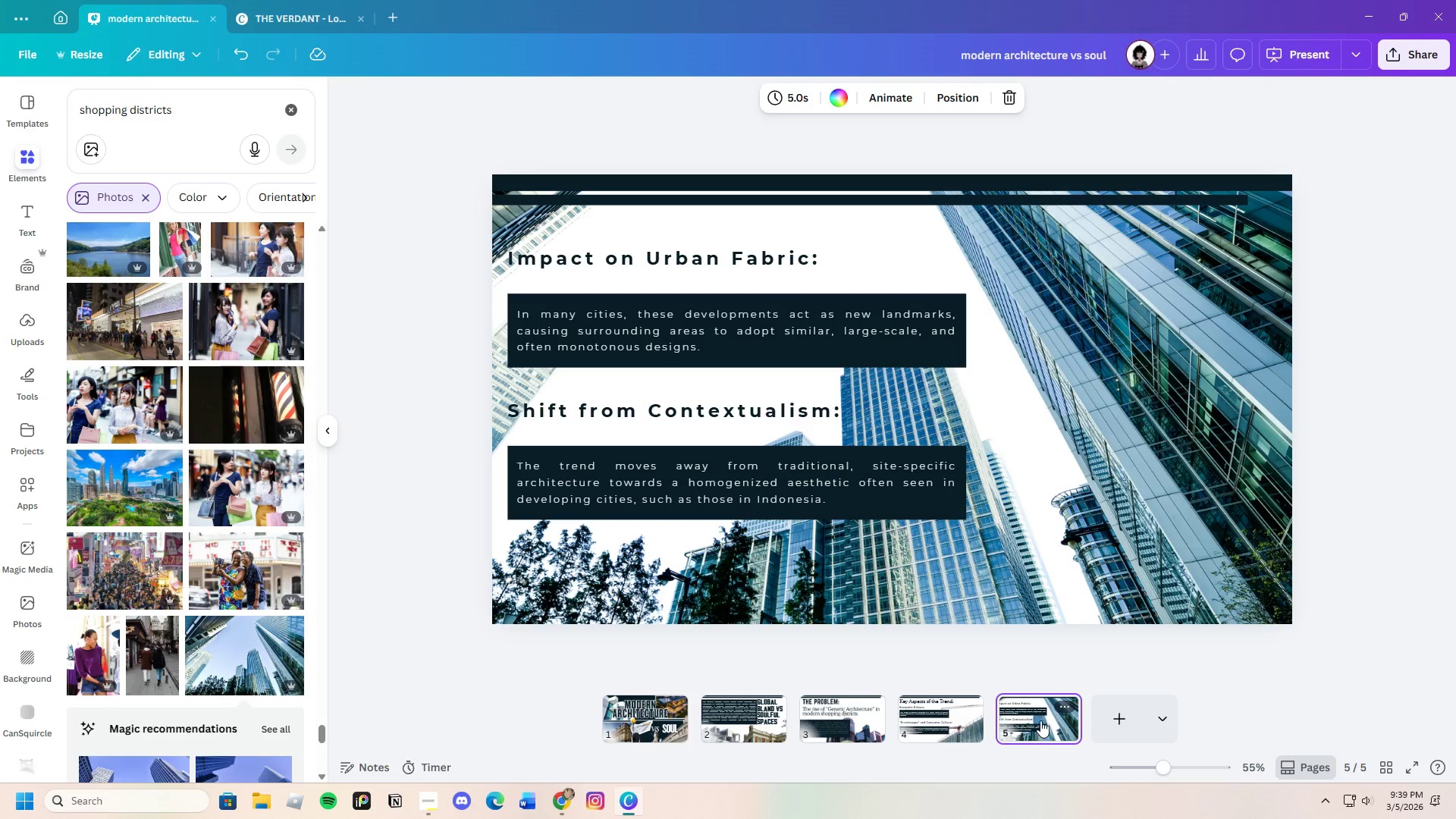 
left_click([1065, 701])
 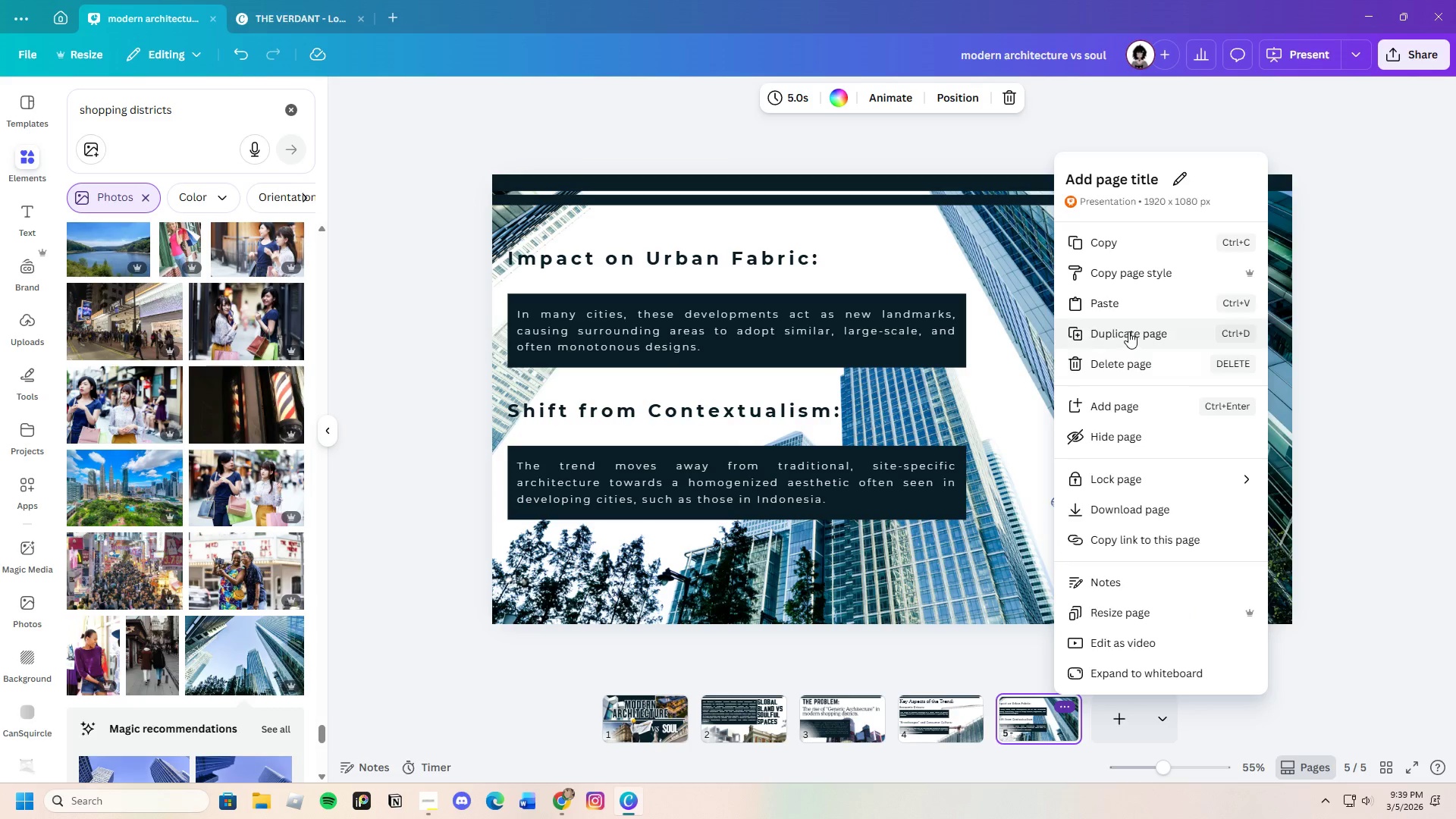 
left_click([1128, 331])
 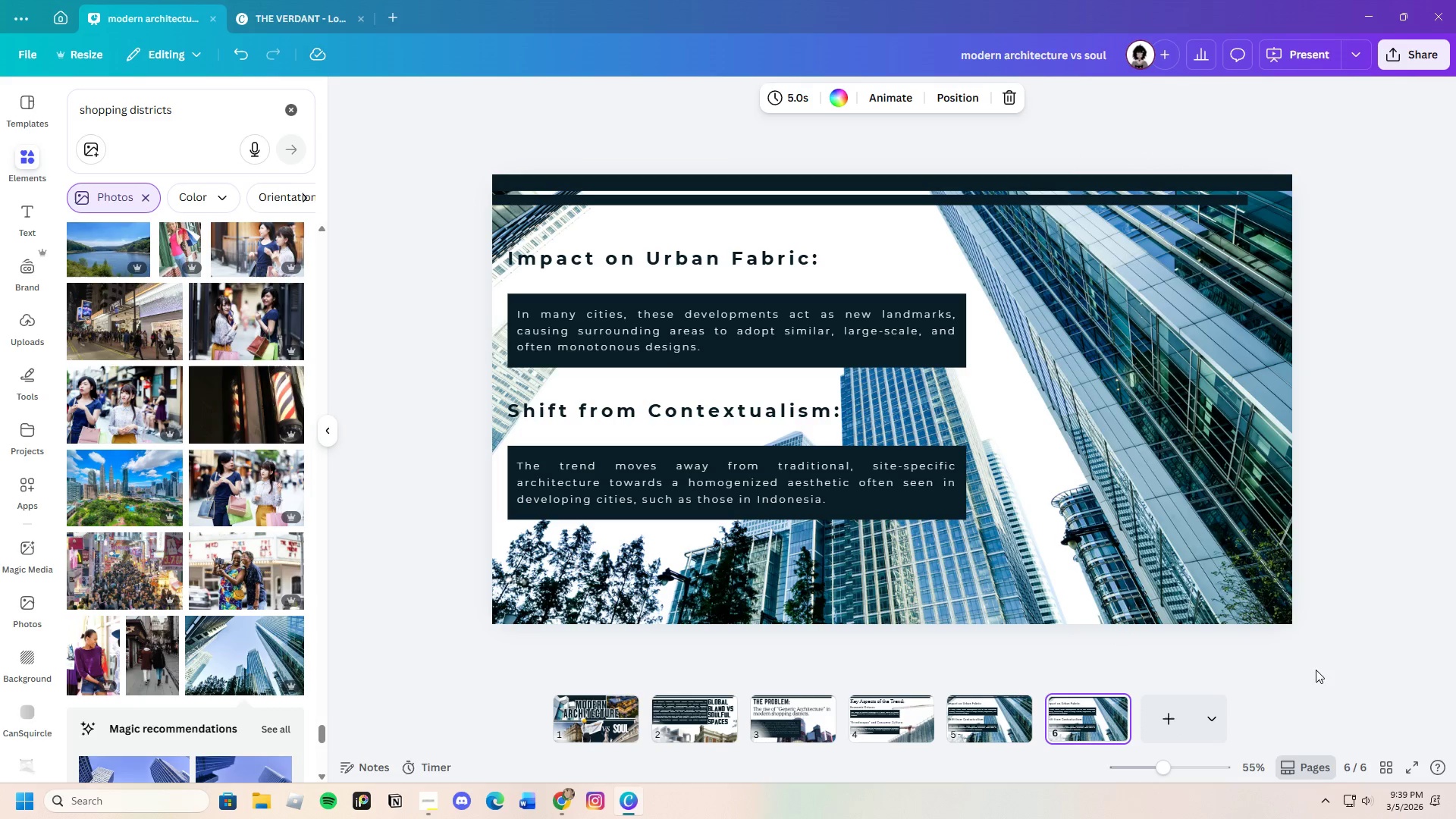 
left_click([1132, 463])
 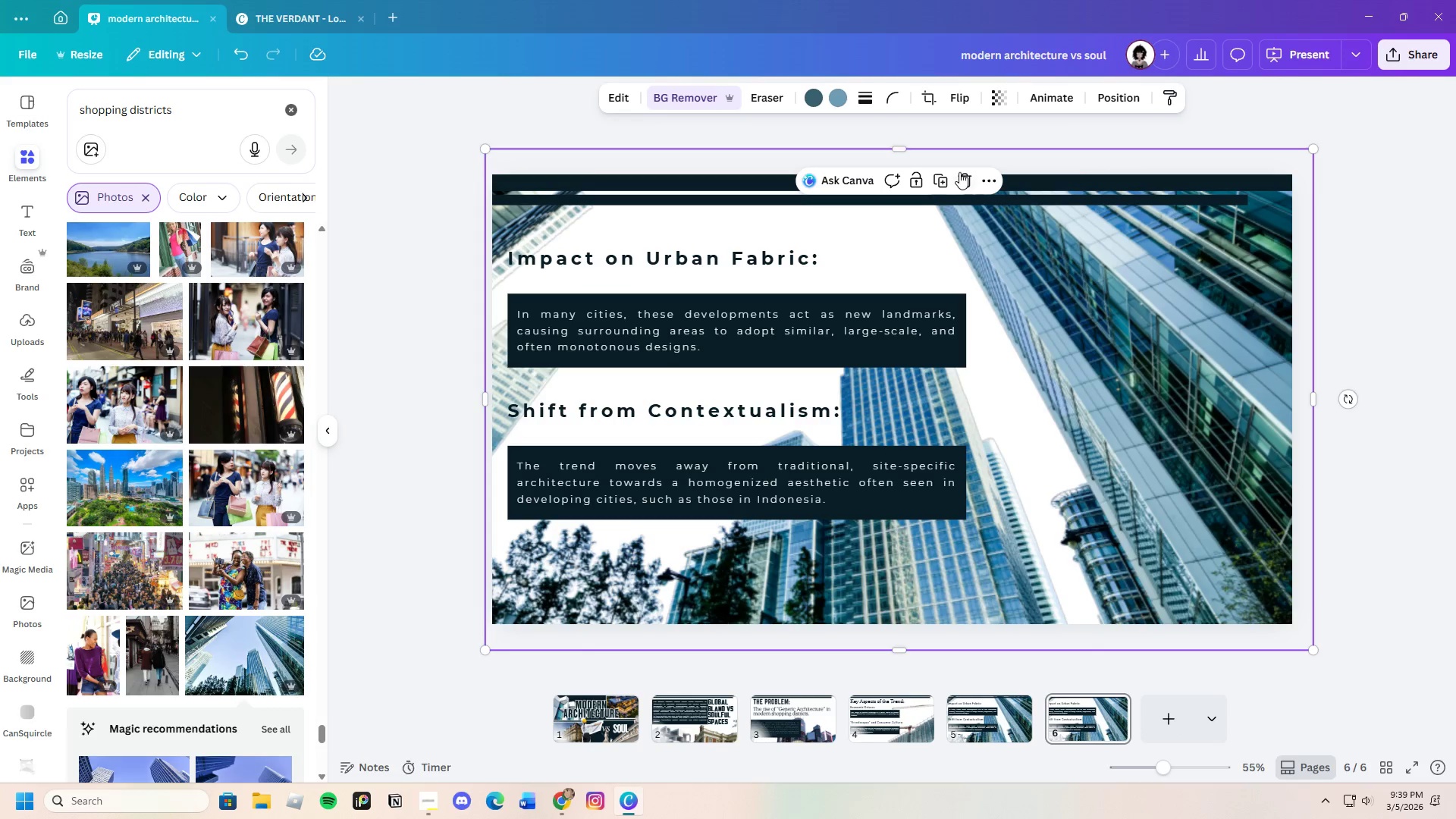 
left_click([962, 173])
 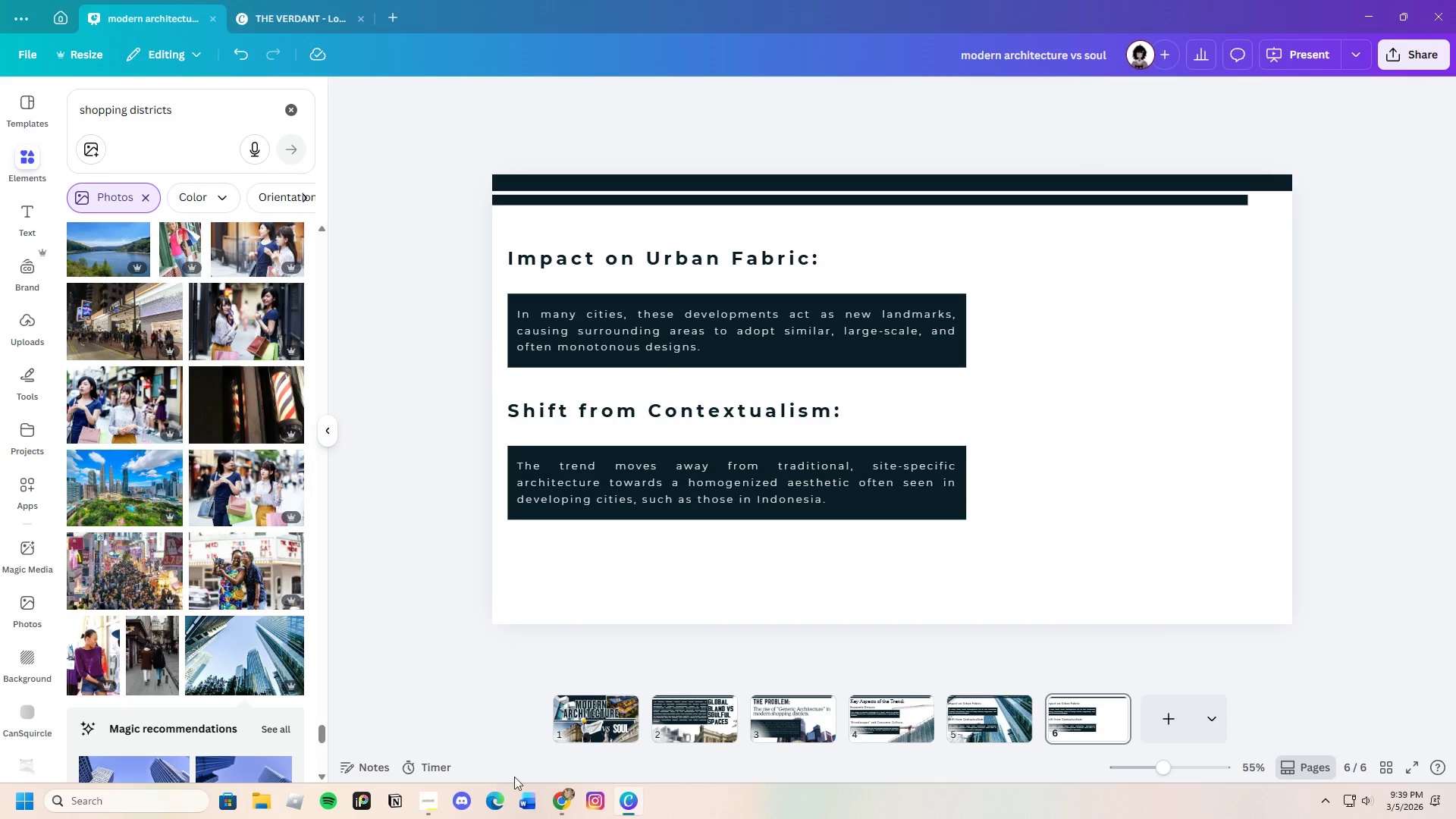 
left_click([557, 802])
 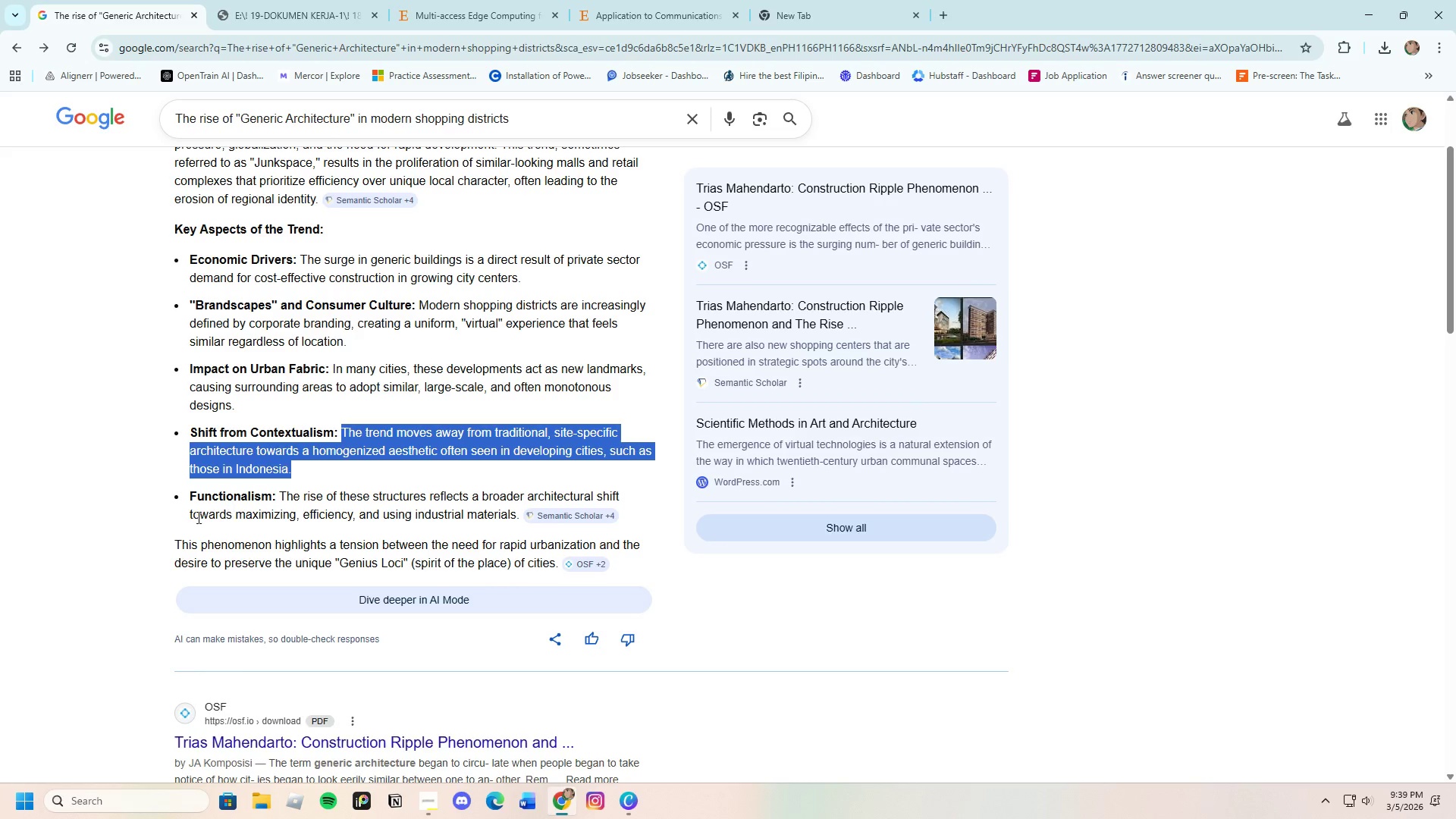 
left_click([199, 514])
 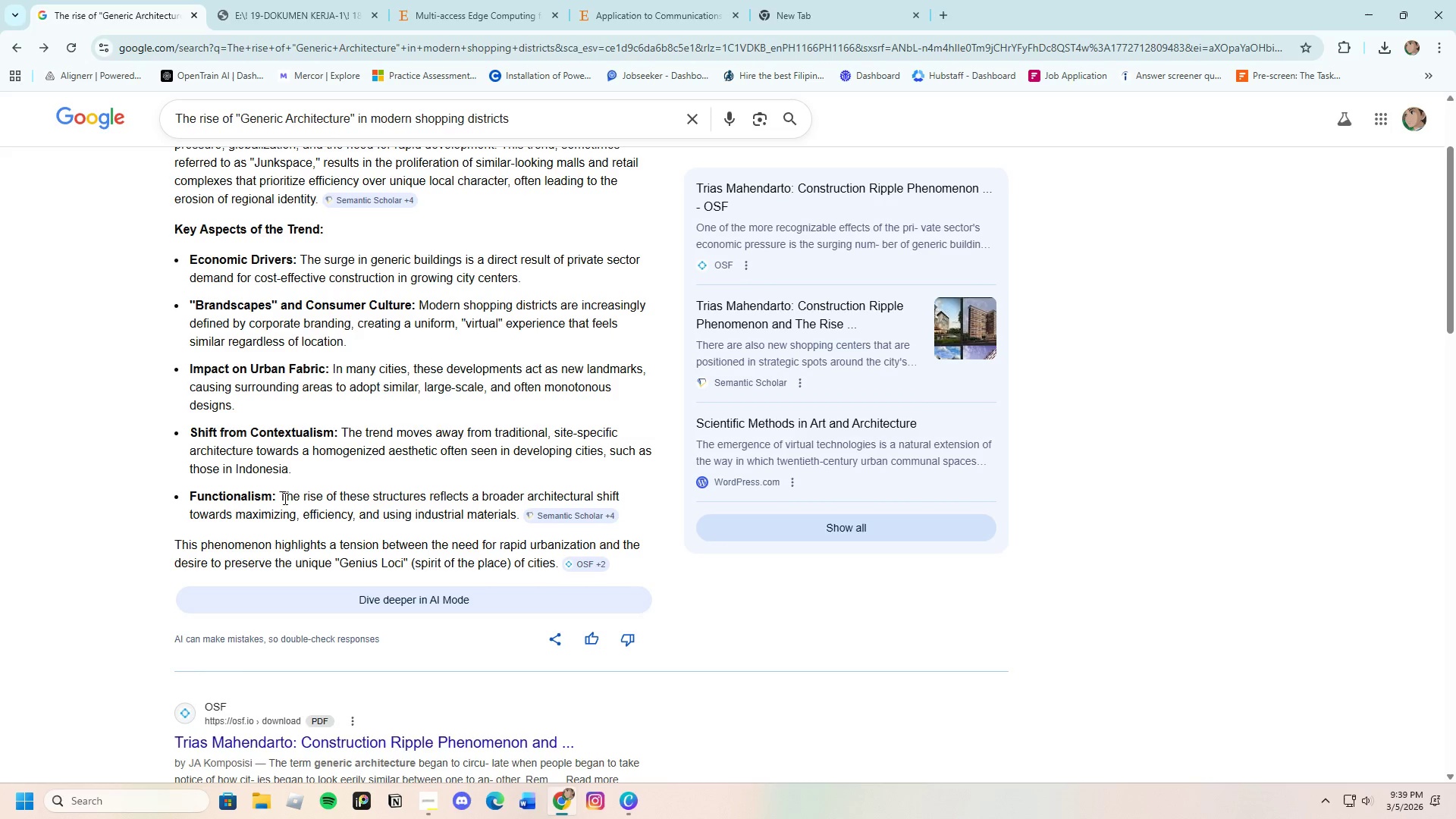 
left_click_drag(start_coordinate=[276, 497], to_coordinate=[187, 498])
 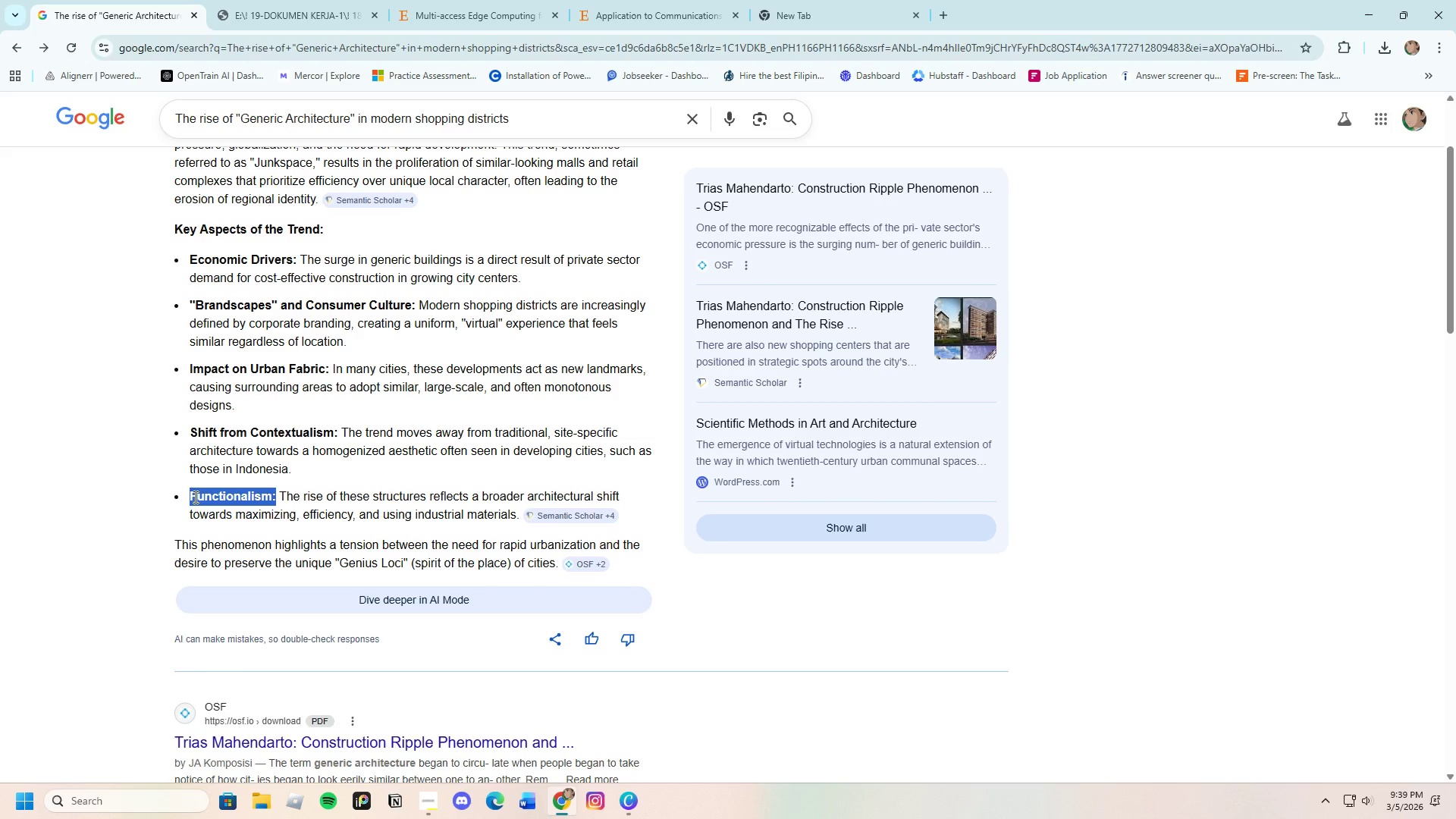 
right_click([194, 497])
 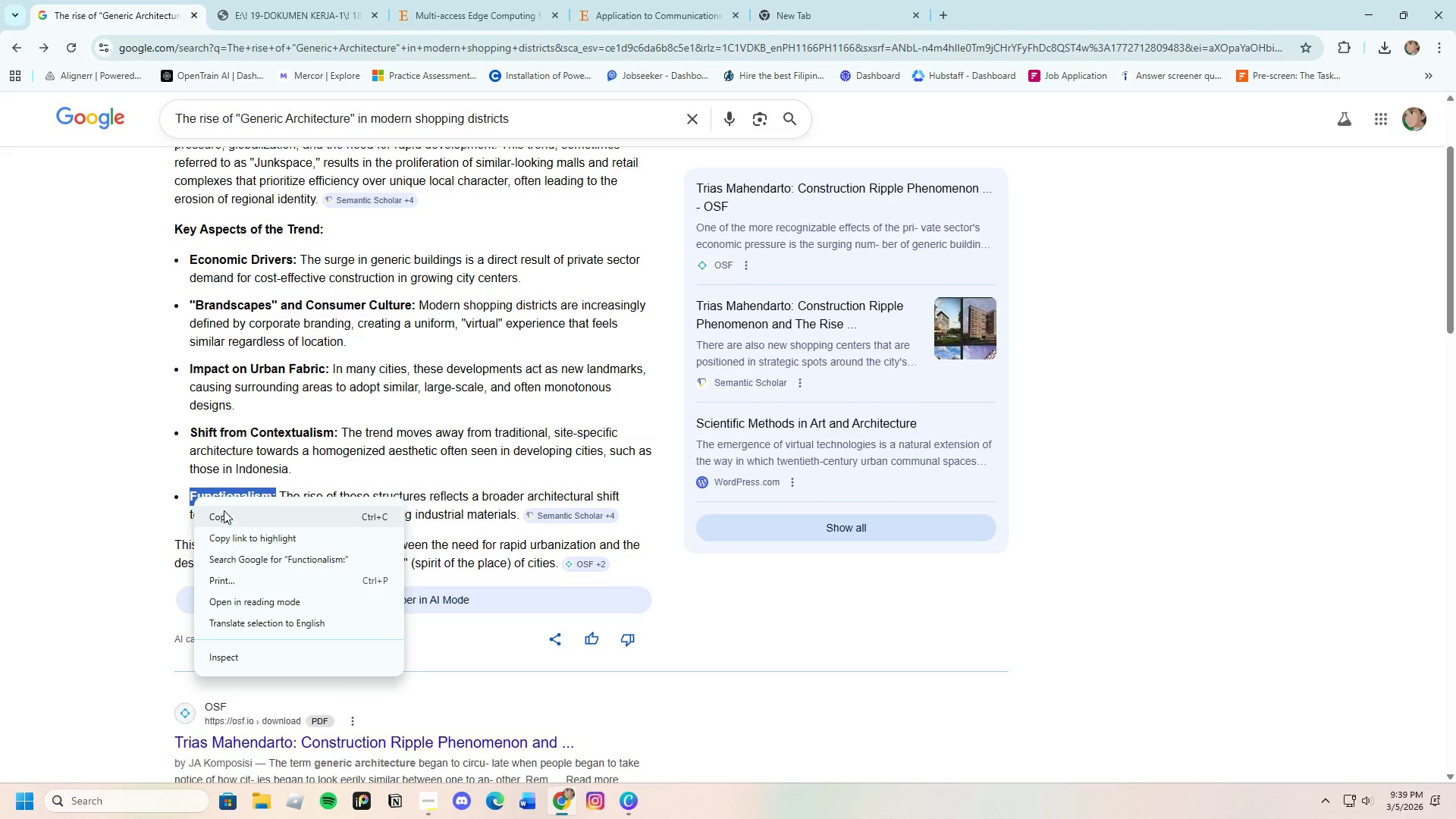 
left_click([224, 510])
 